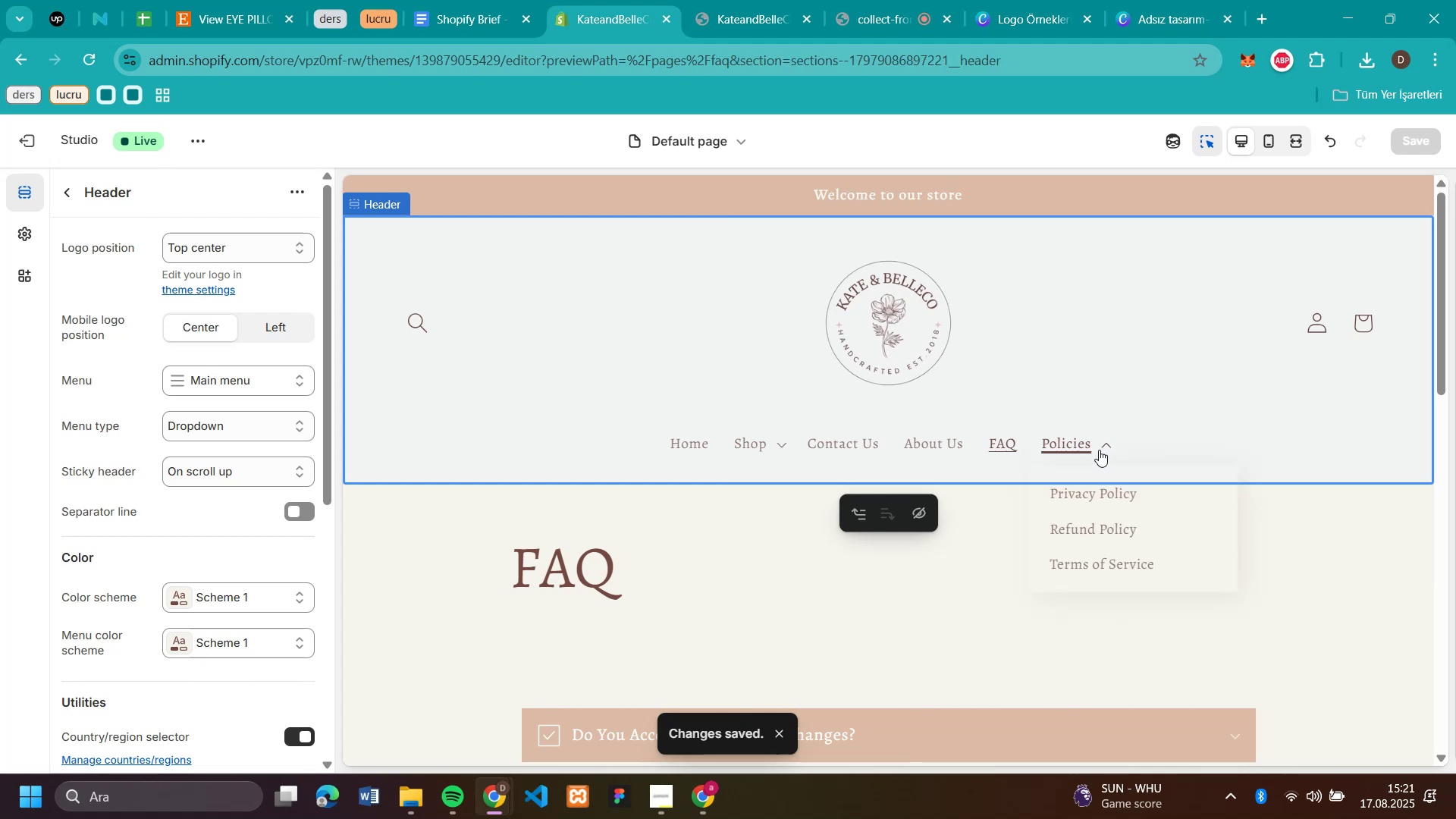 
left_click([1099, 450])
 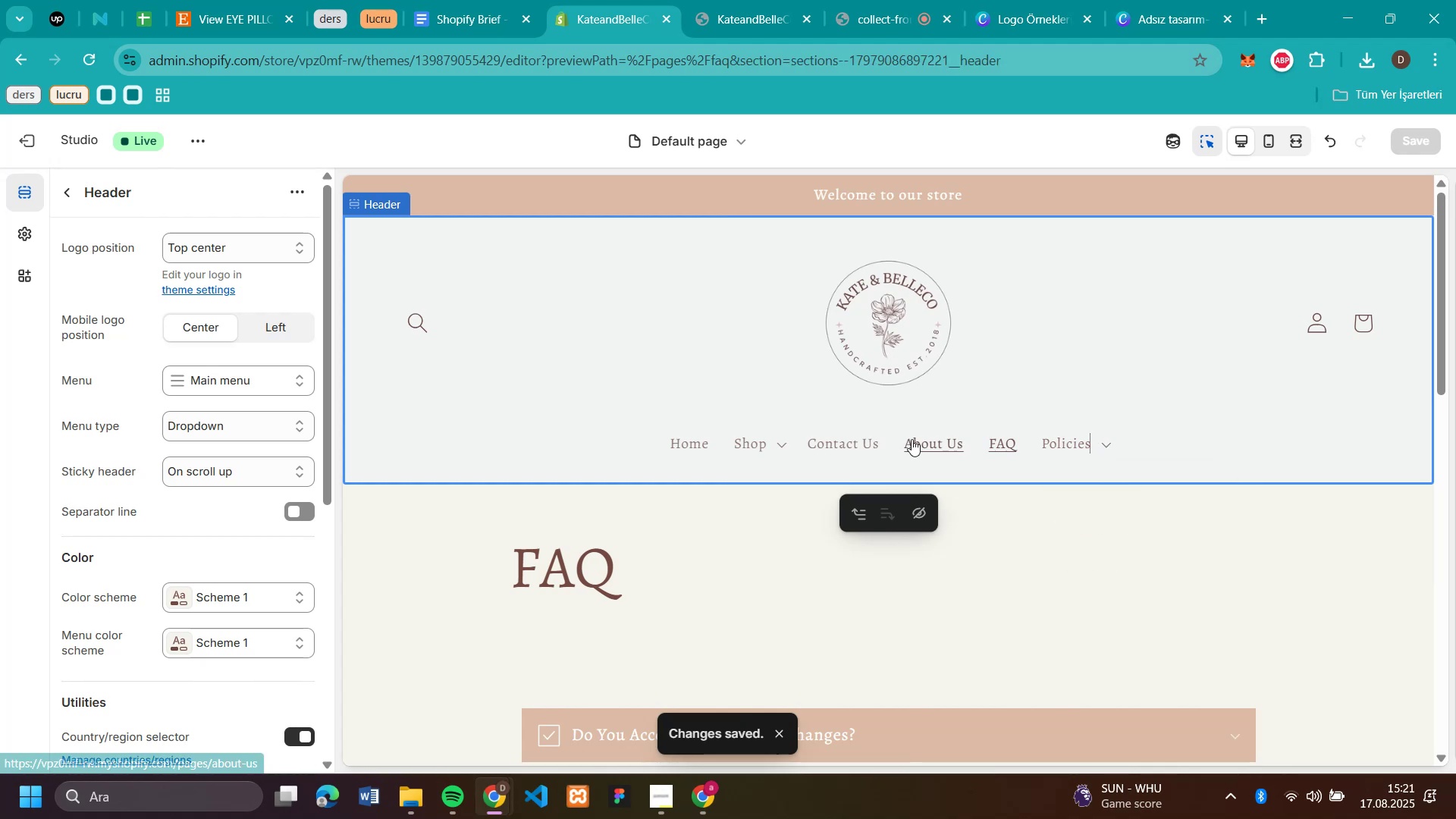 
left_click([912, 439])
 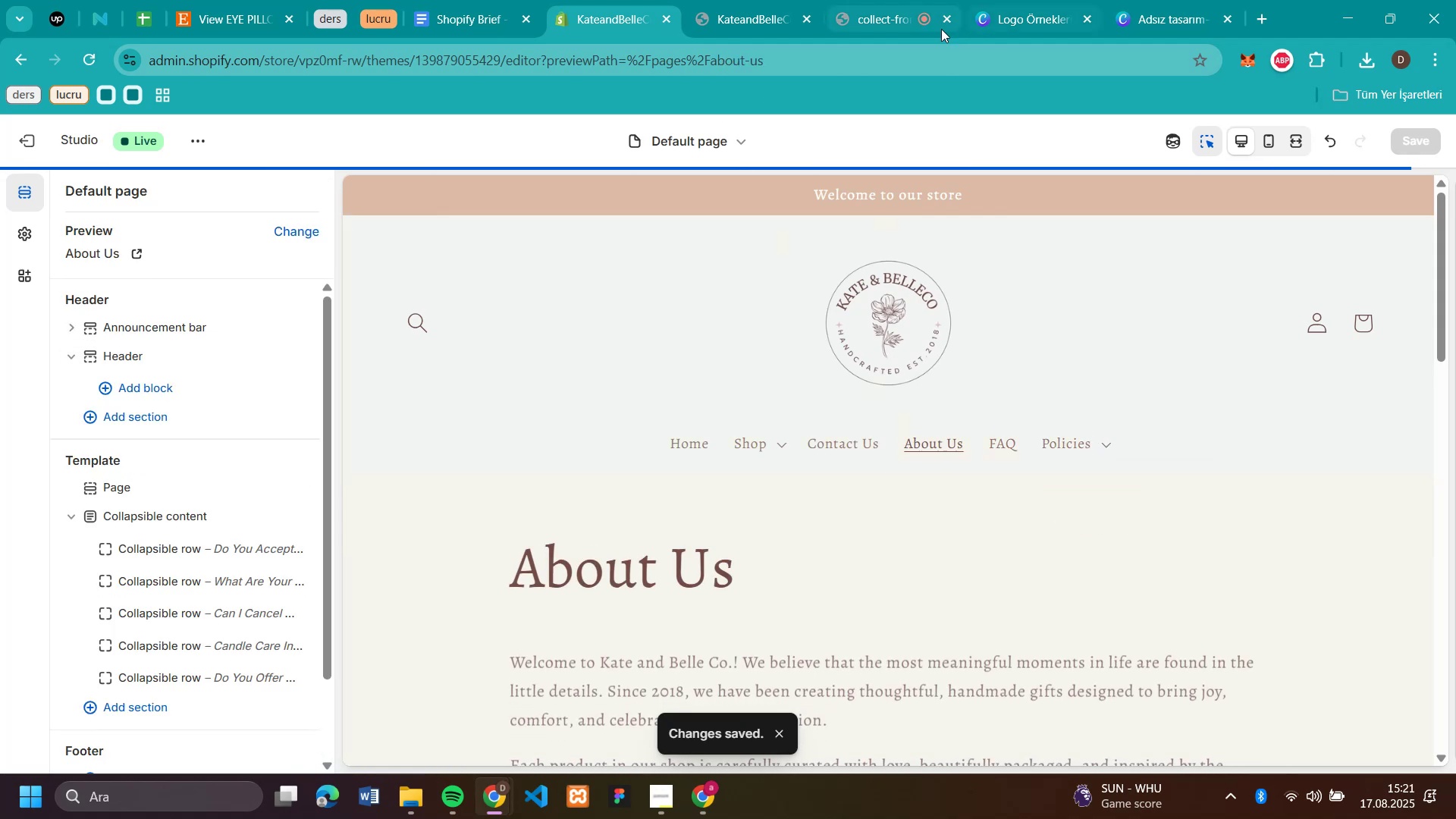 
left_click([887, 21])
 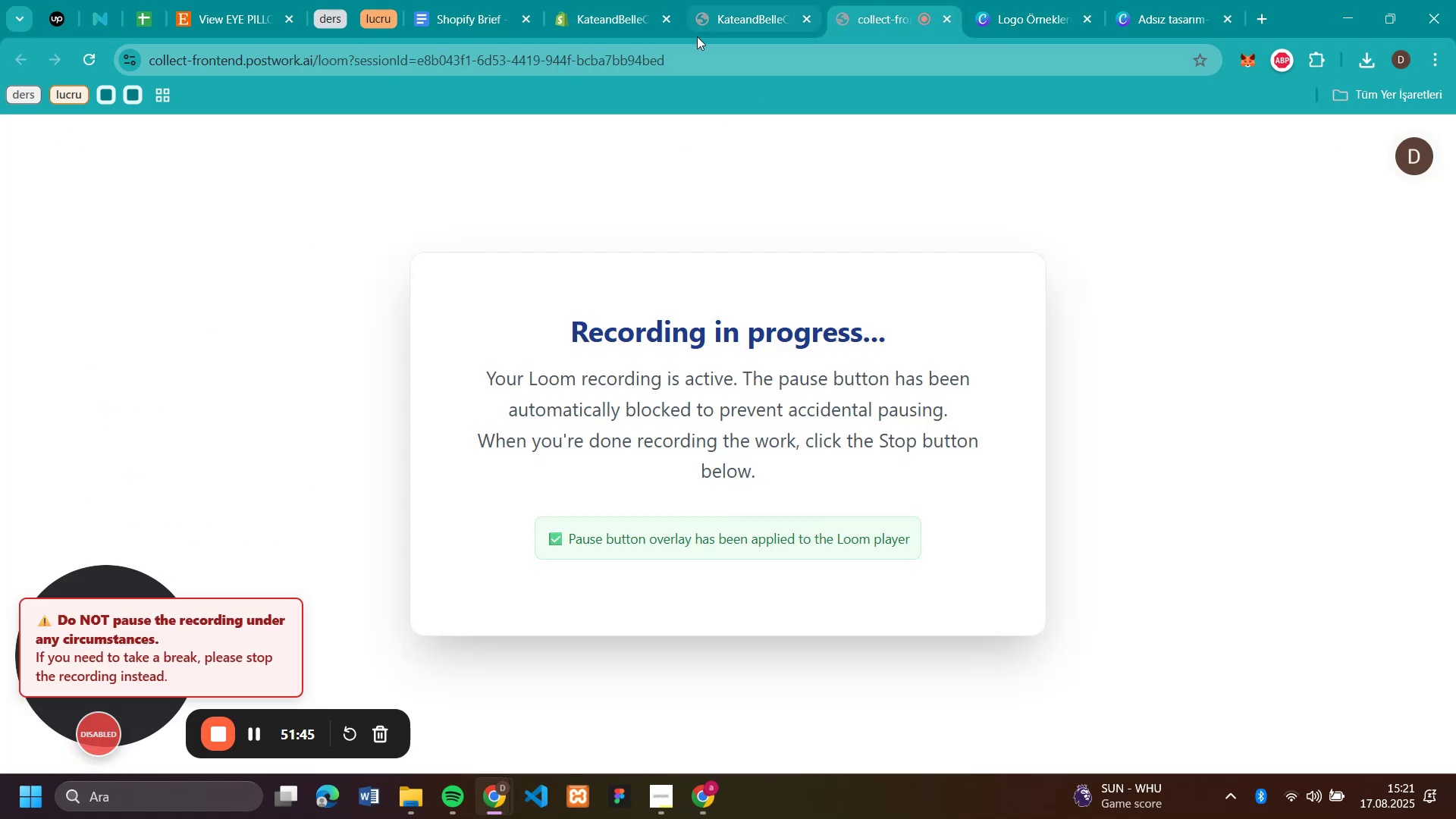 
left_click([721, 17])
 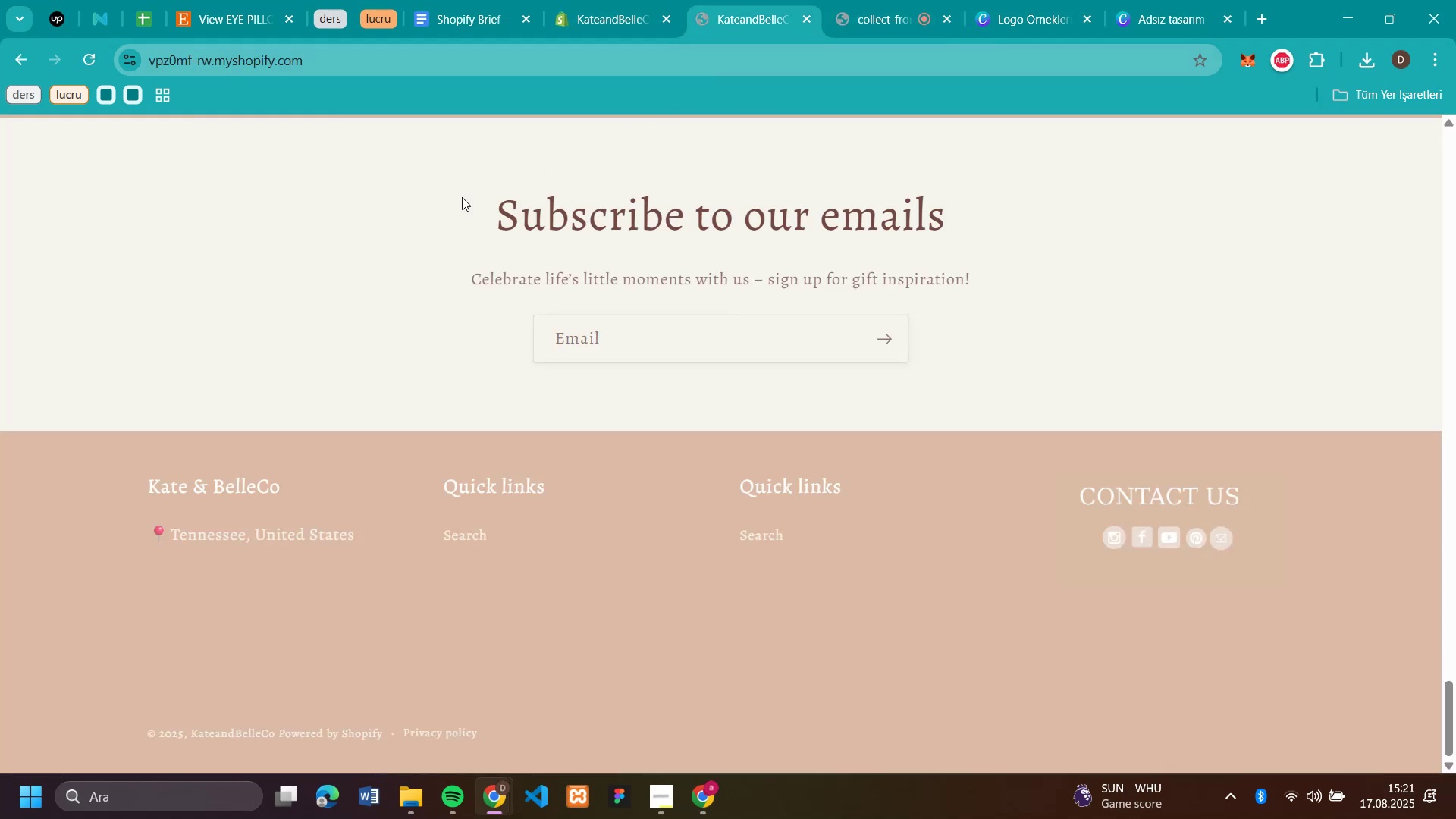 
scroll: coordinate [416, 284], scroll_direction: up, amount: 3.0
 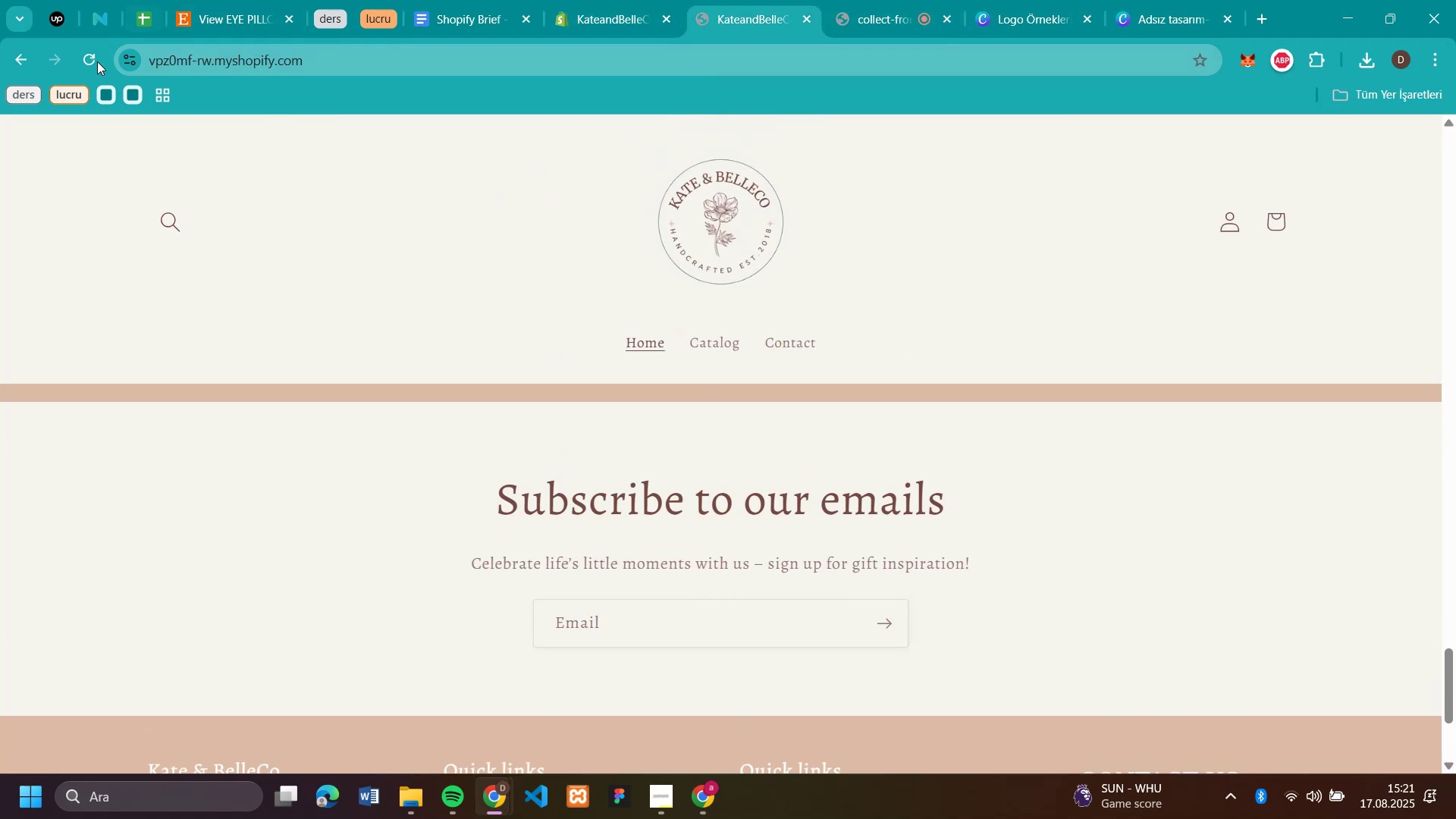 
left_click([96, 62])
 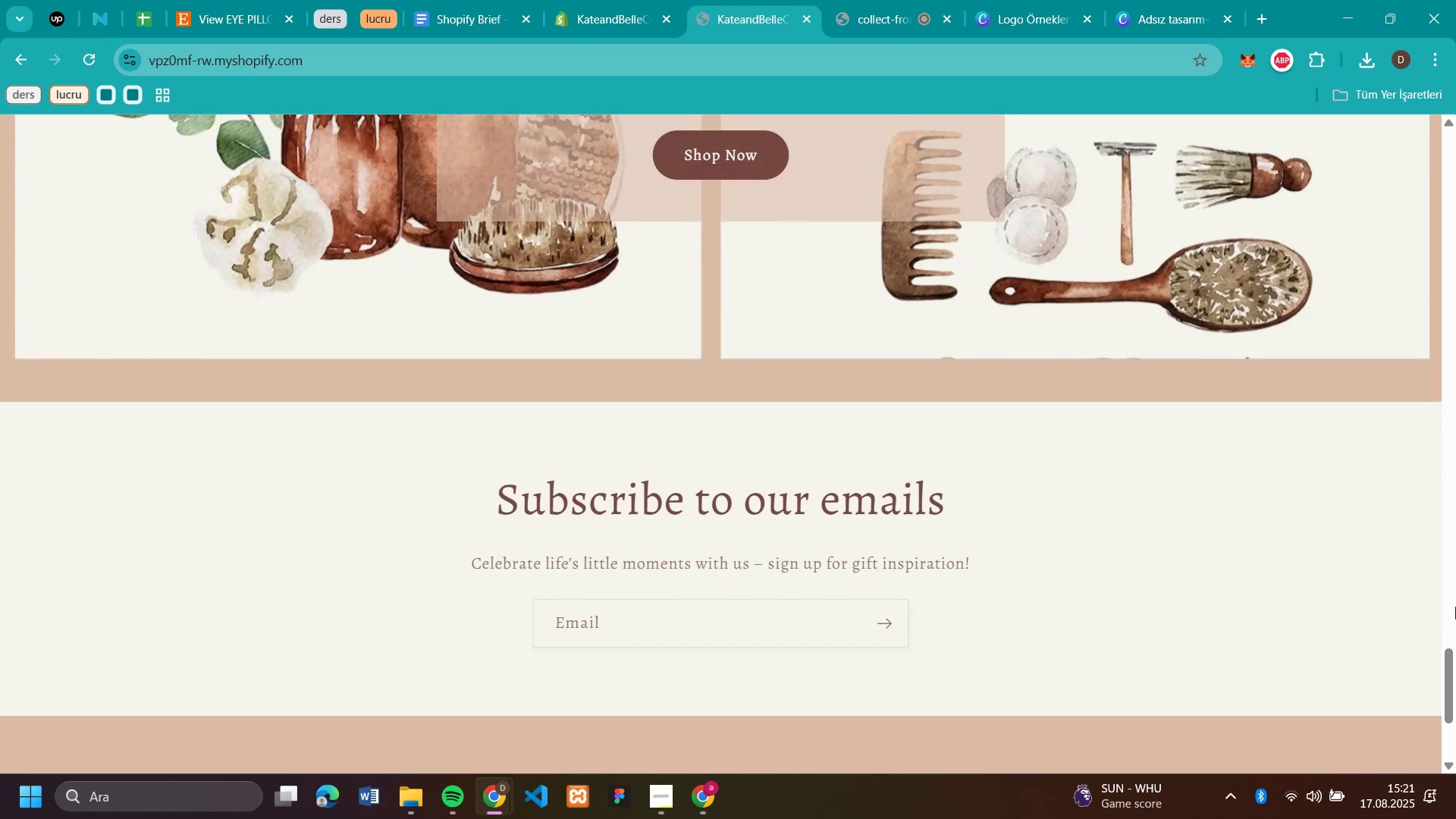 
left_click_drag(start_coordinate=[1452, 687], to_coordinate=[1440, 83])
 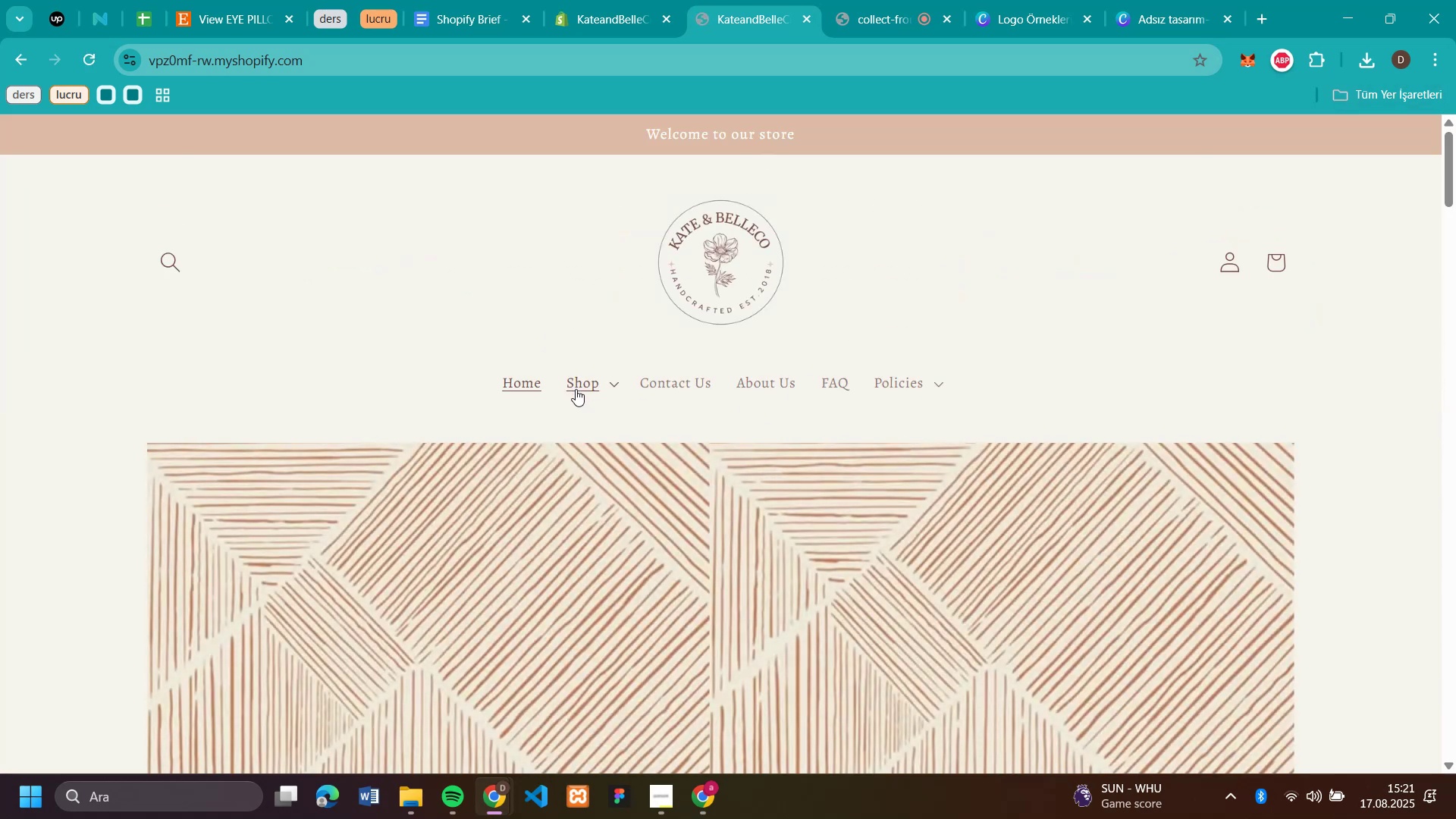 
left_click([685, 375])
 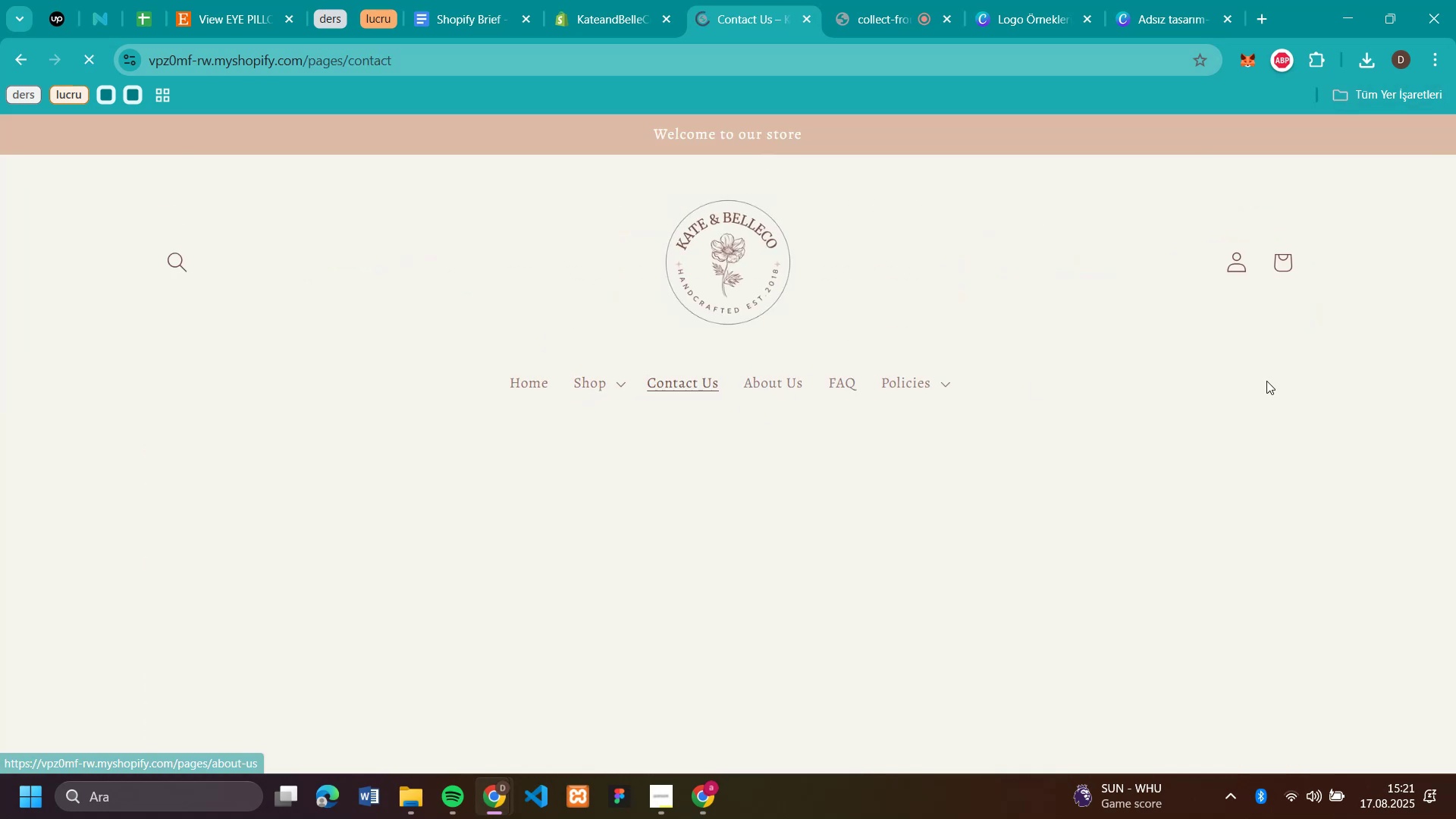 
scroll: coordinate [1266, 381], scroll_direction: down, amount: 3.0
 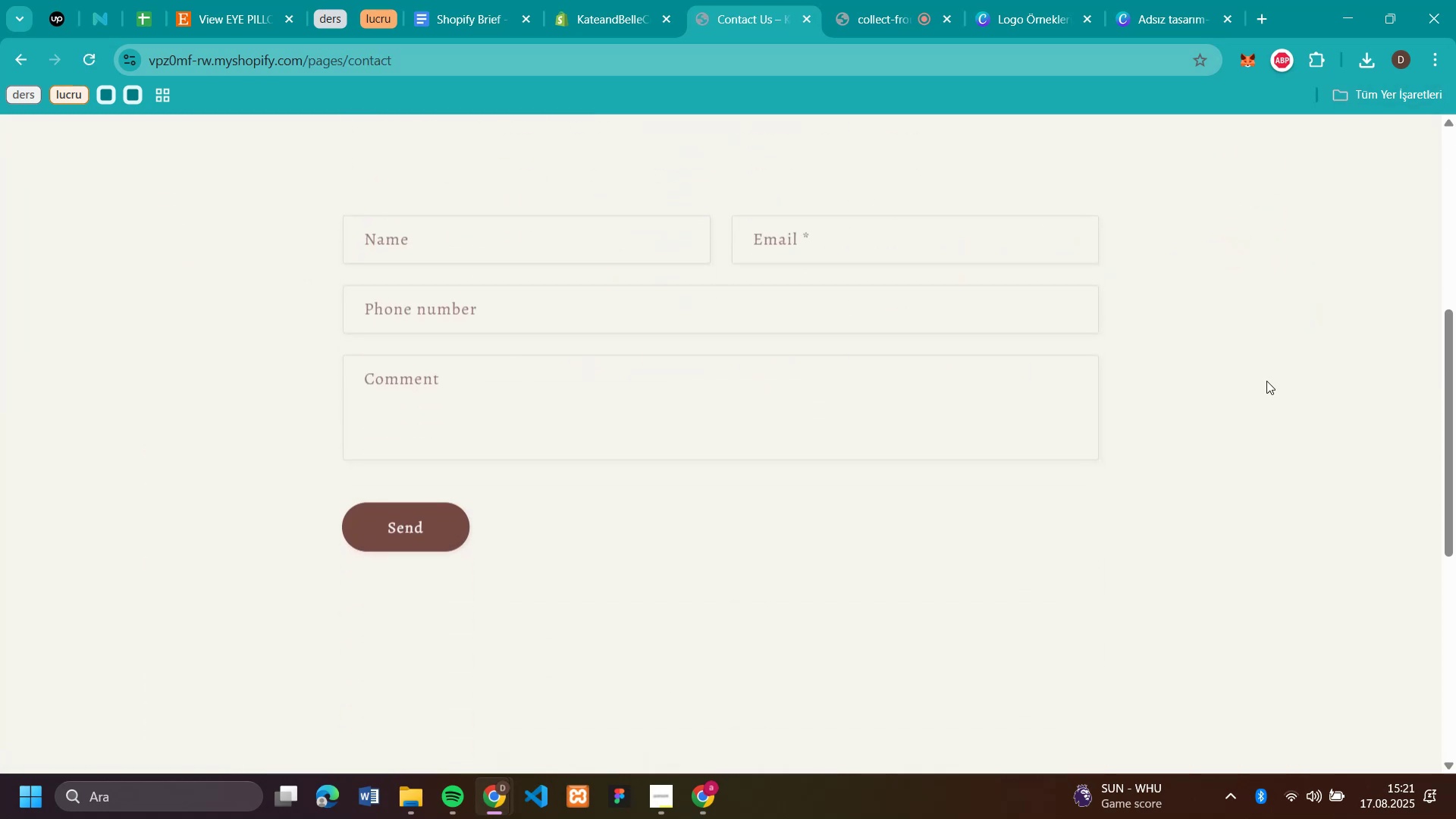 
scroll: coordinate [937, 386], scroll_direction: up, amount: 6.0
 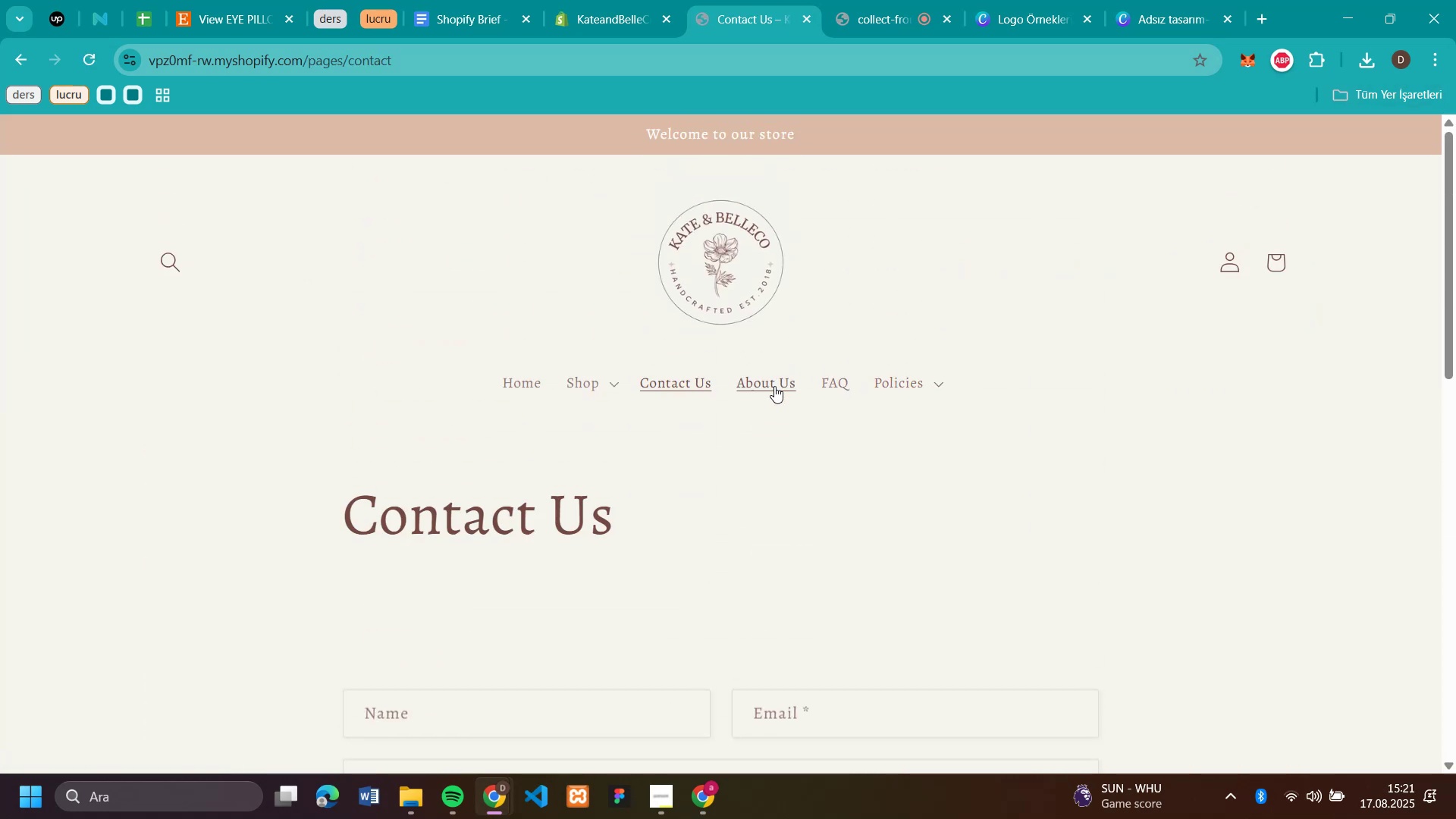 
left_click([774, 387])
 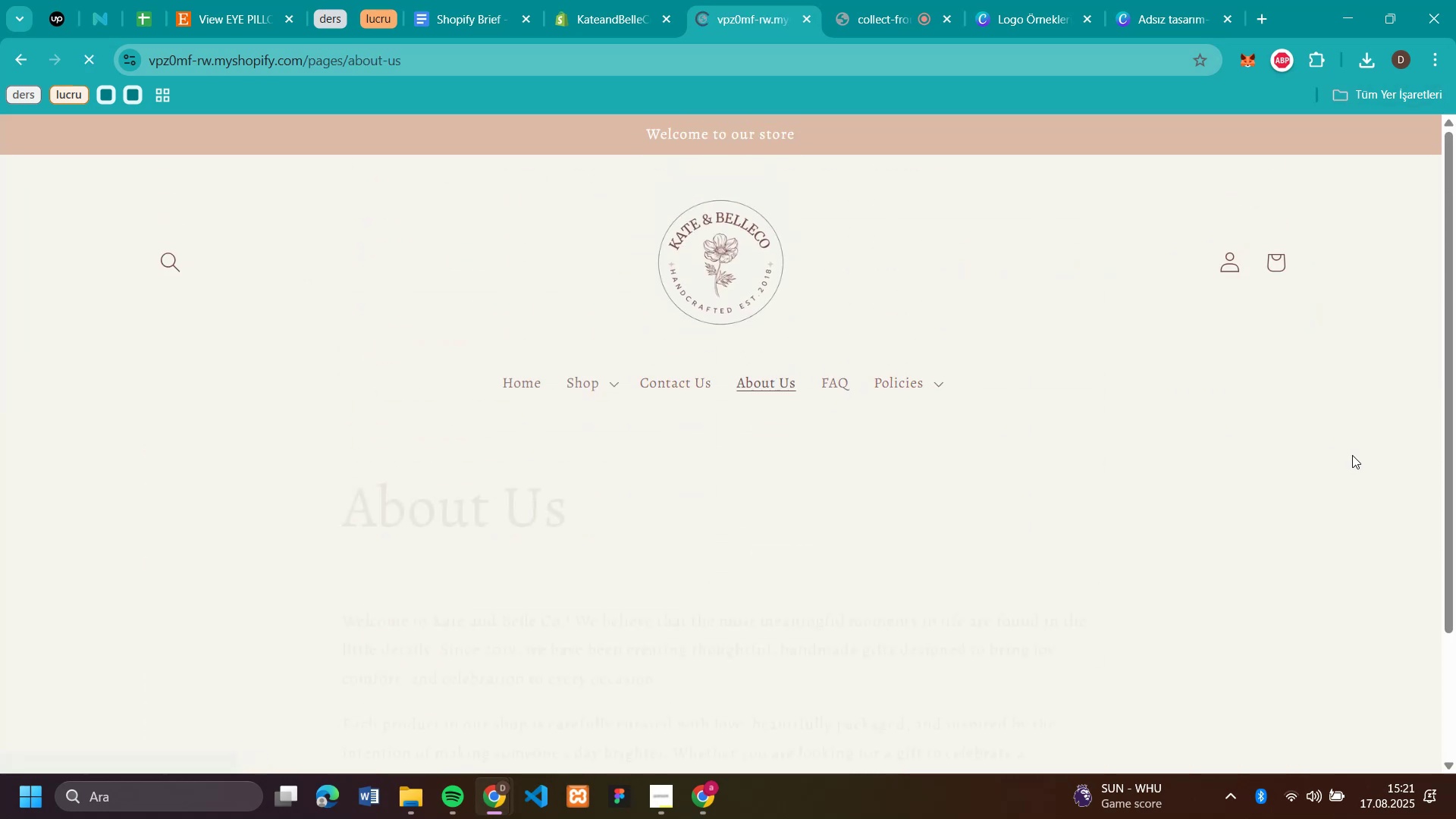 
scroll: coordinate [1352, 455], scroll_direction: down, amount: 4.0
 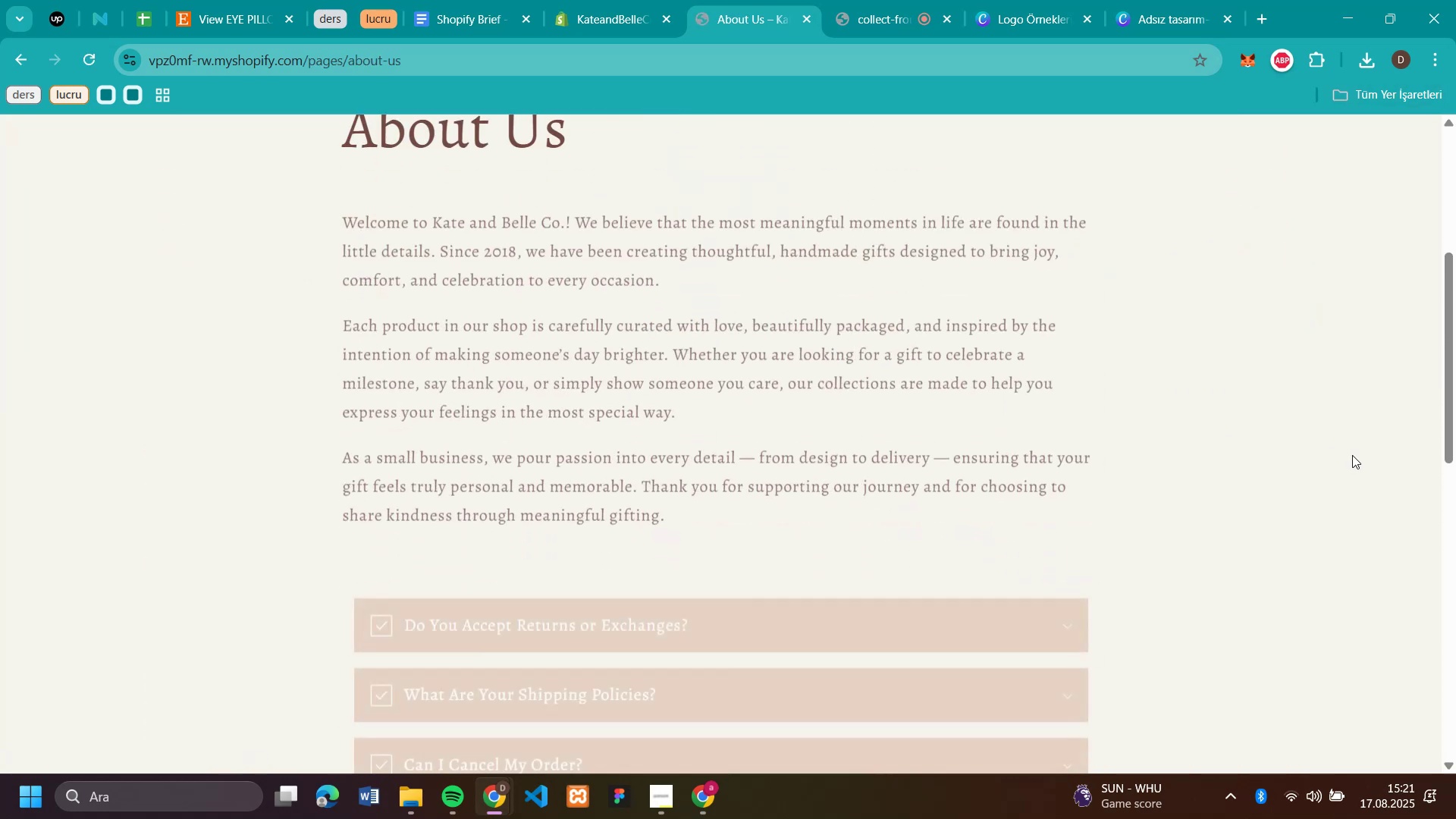 
scroll: coordinate [1064, 453], scroll_direction: up, amount: 8.0
 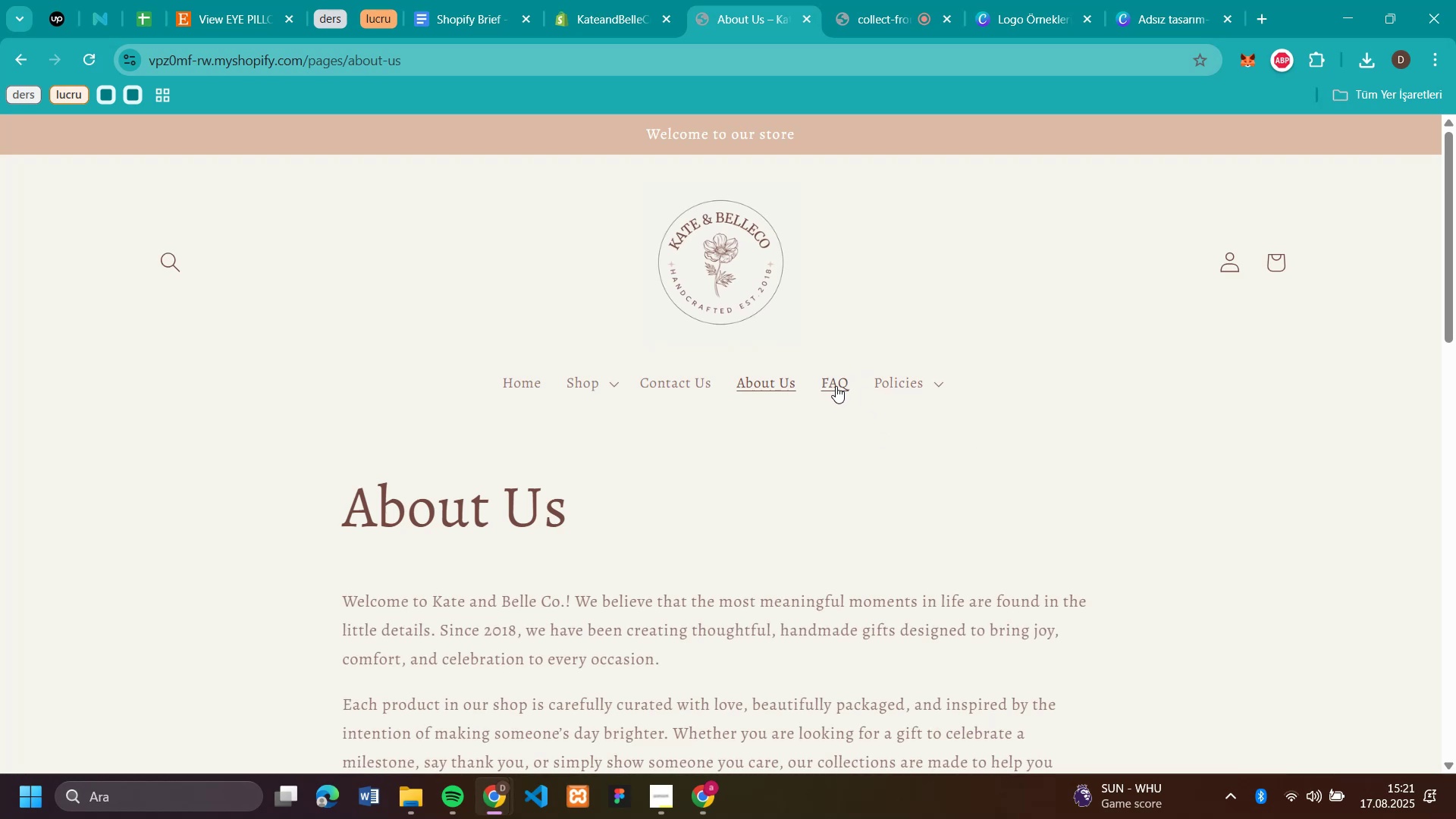 
left_click([834, 387])
 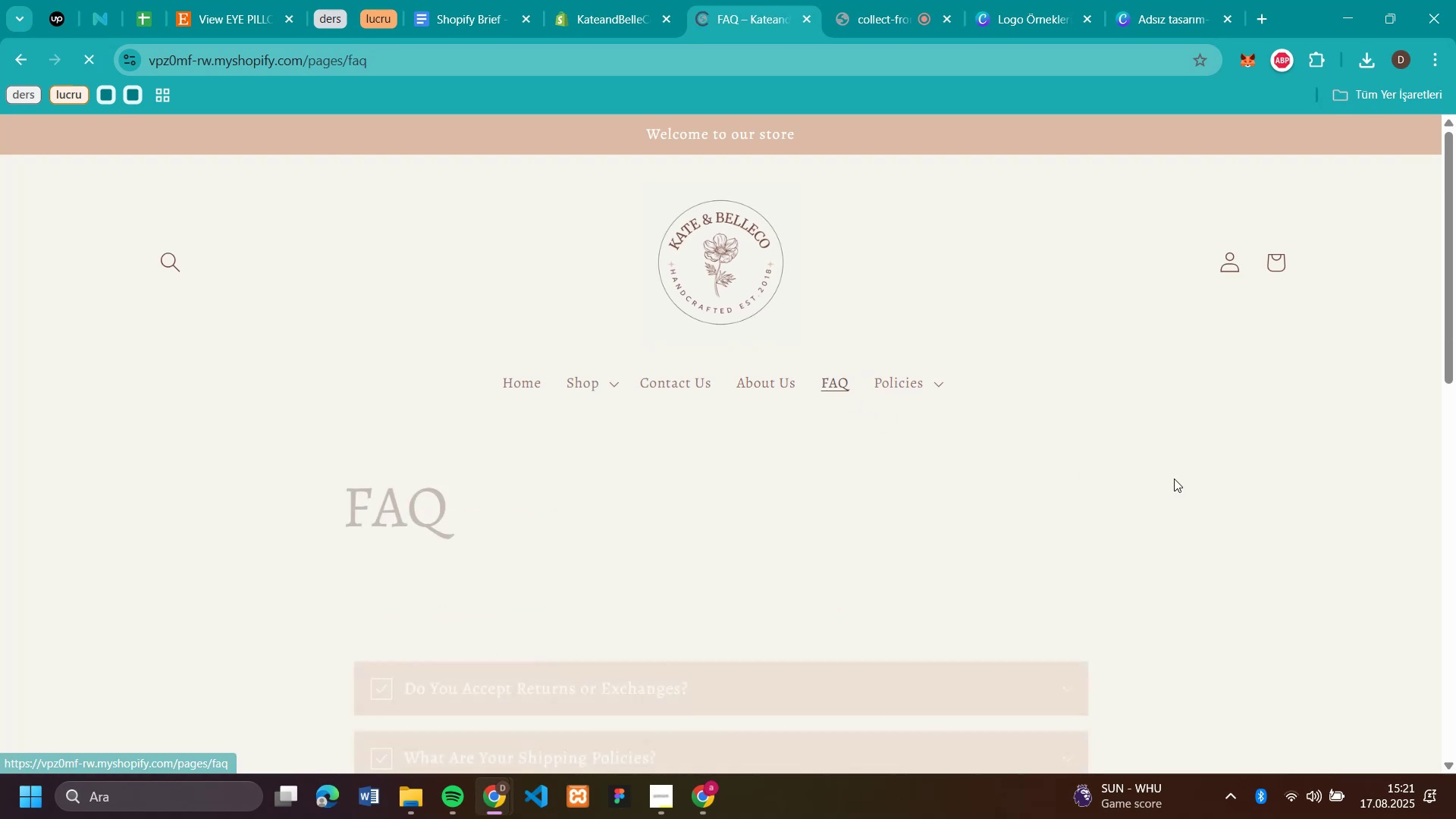 
scroll: coordinate [1163, 469], scroll_direction: up, amount: 2.0
 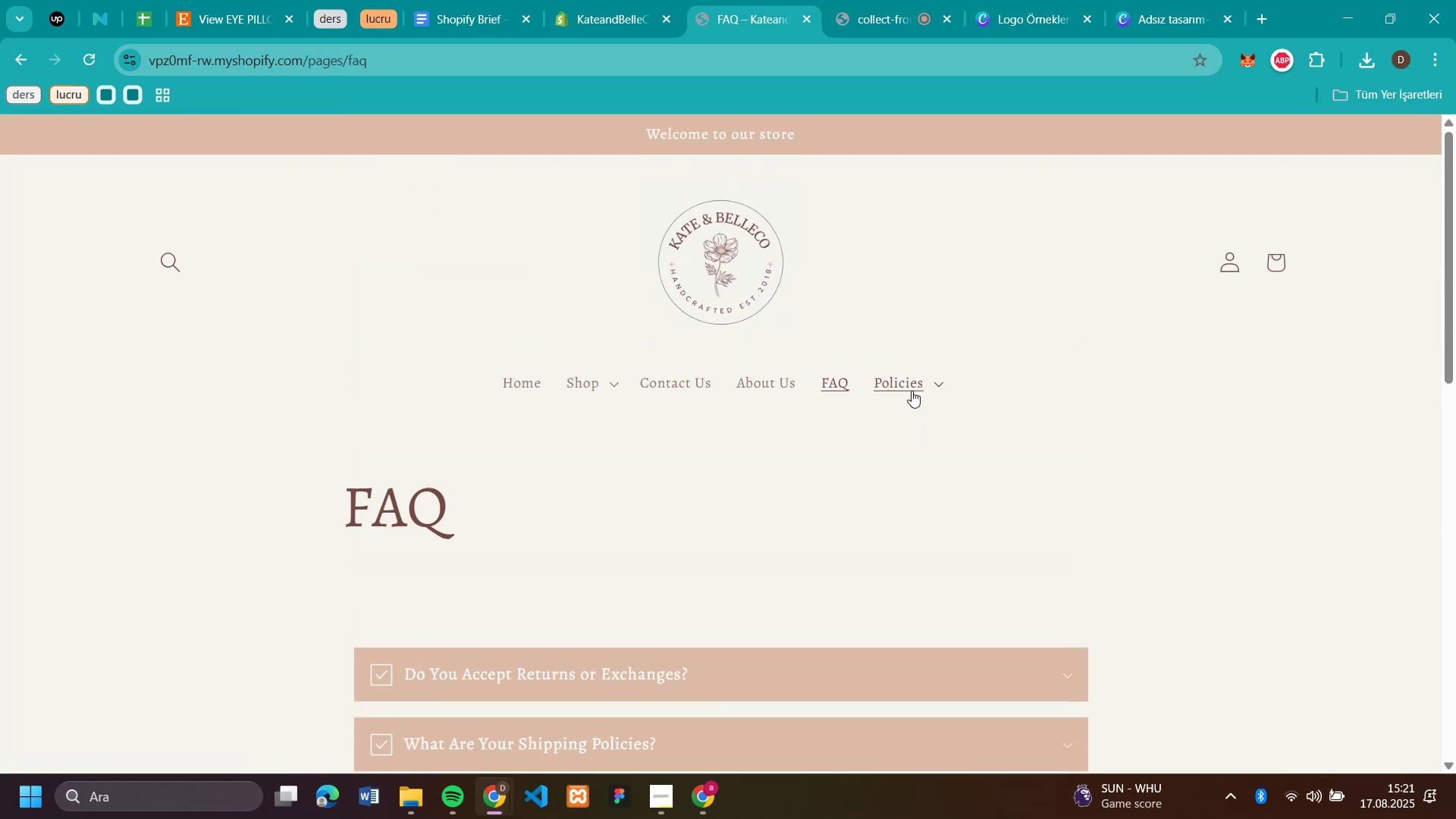 
left_click([912, 391])
 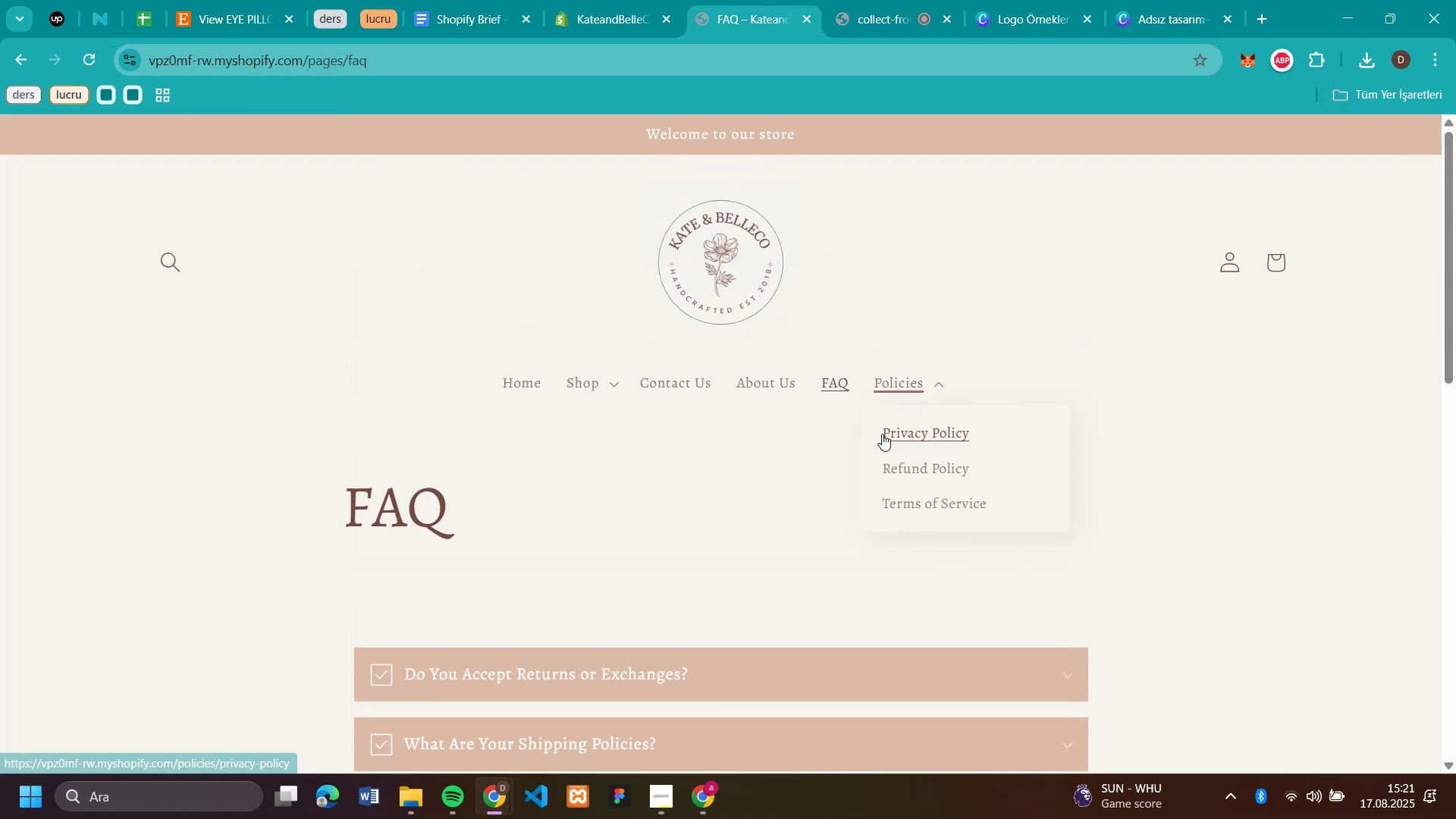 
left_click([882, 434])
 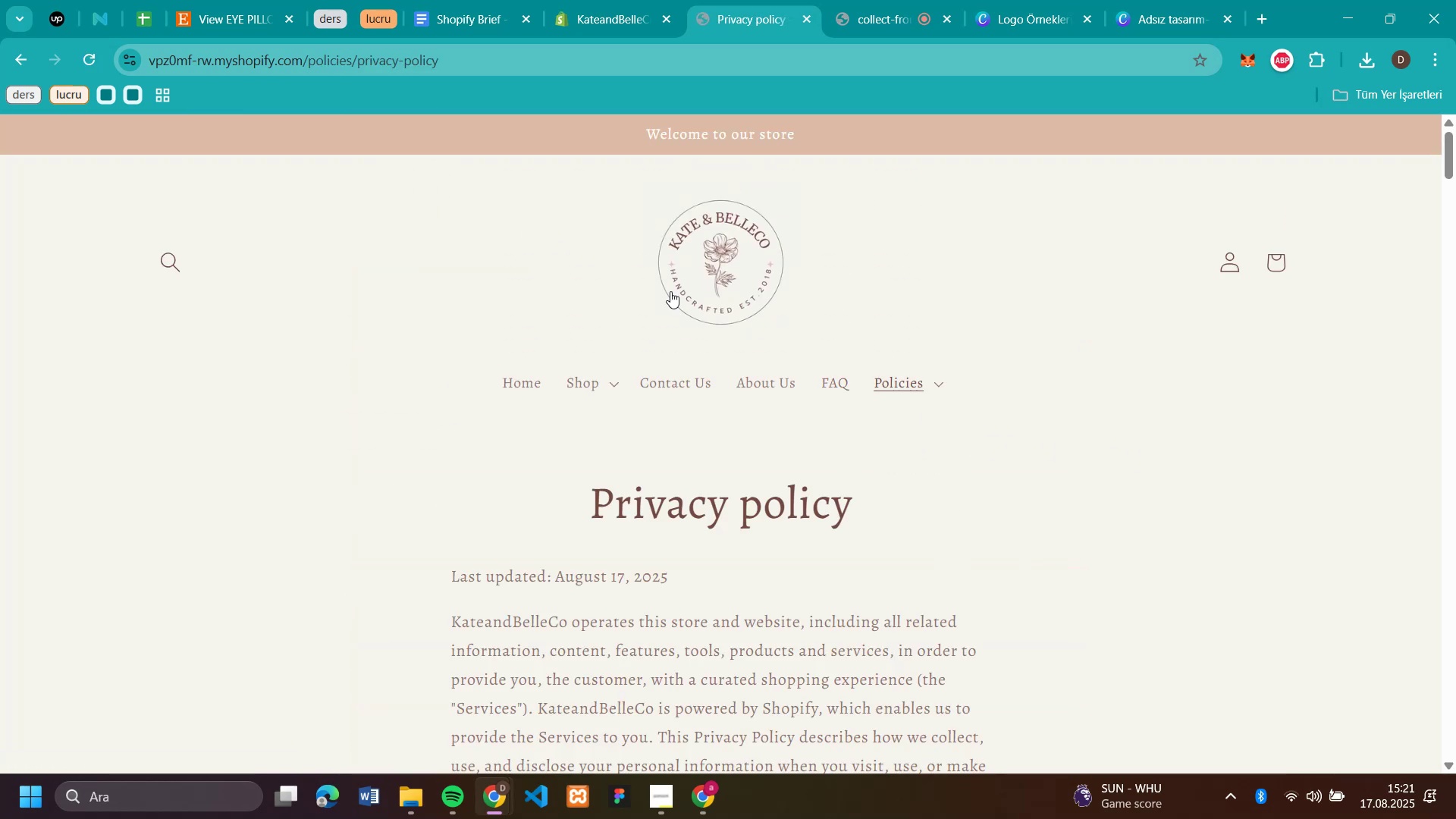 
left_click([528, 374])
 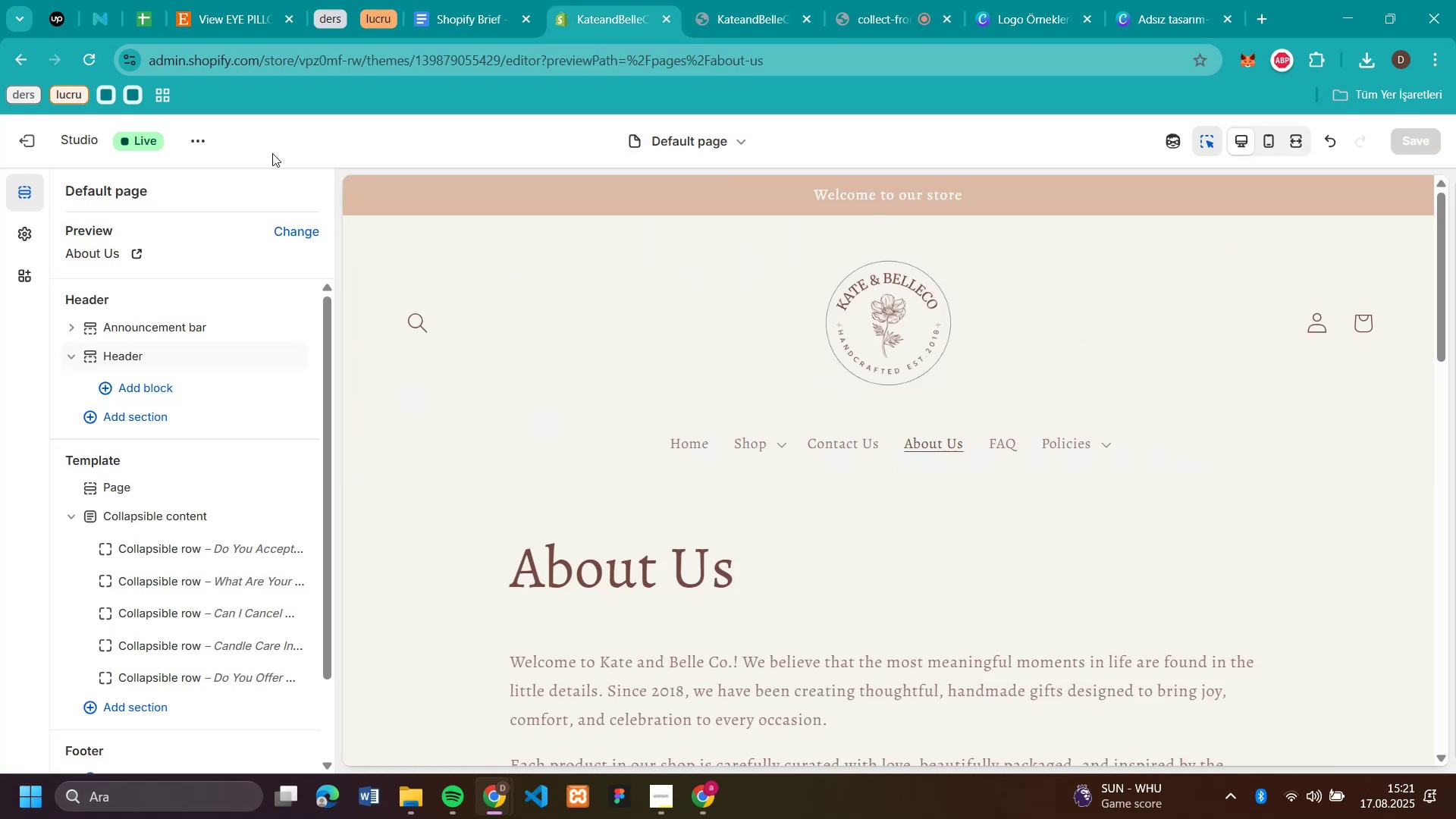 
left_click([20, 143])
 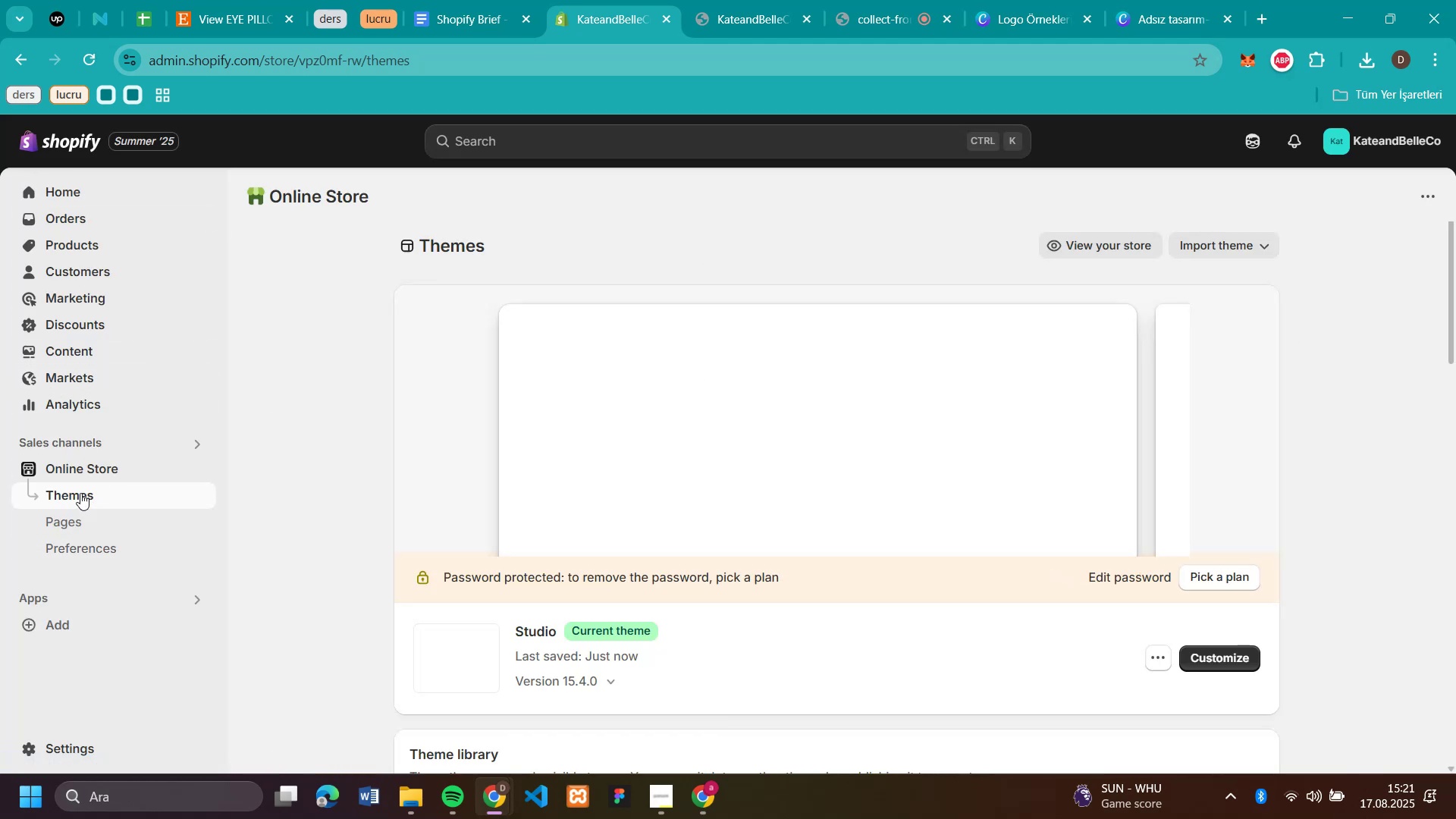 
left_click([80, 516])
 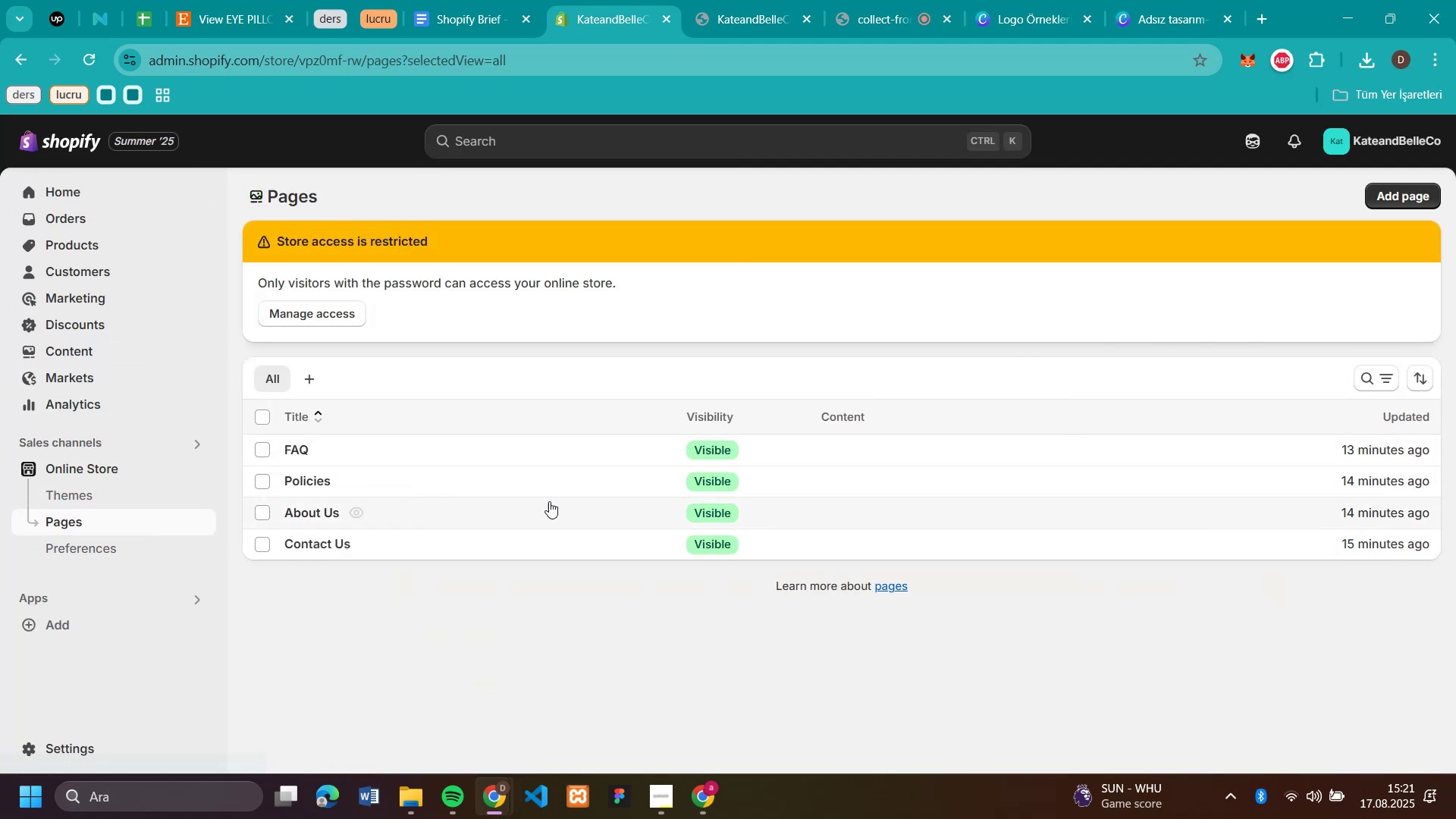 
left_click([457, 512])
 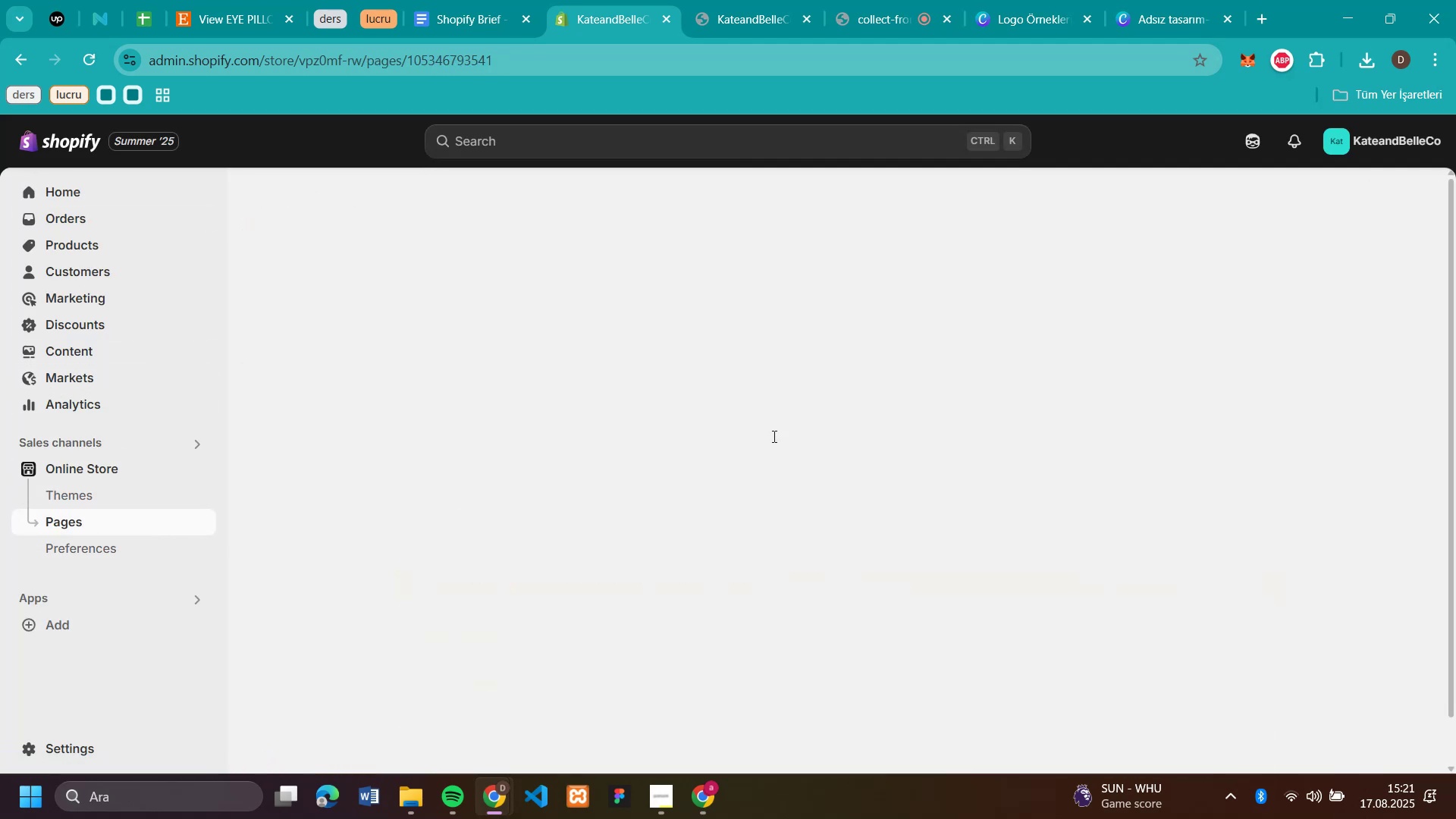 
scroll: coordinate [773, 436], scroll_direction: down, amount: 2.0
 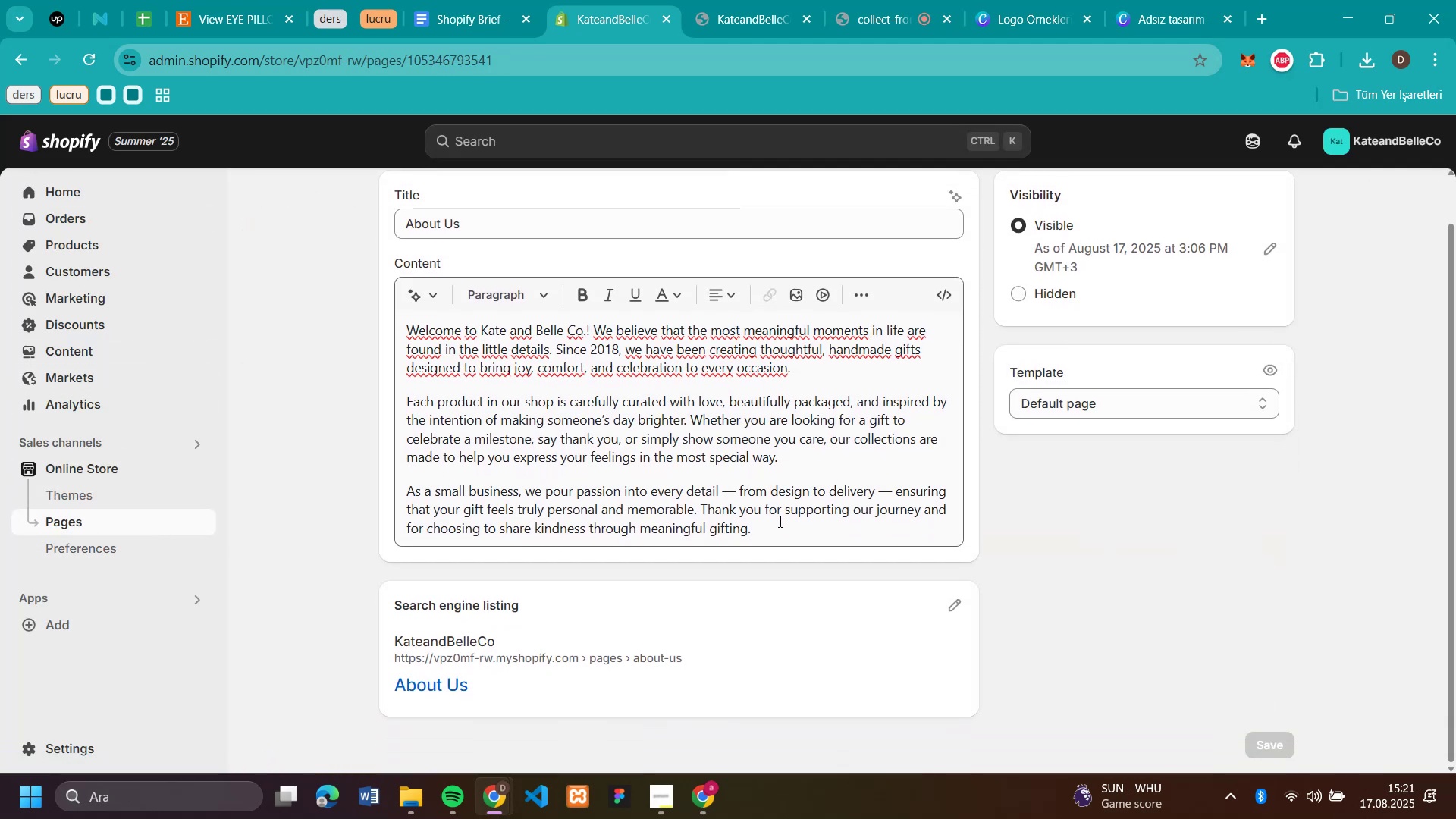 
left_click([779, 521])
 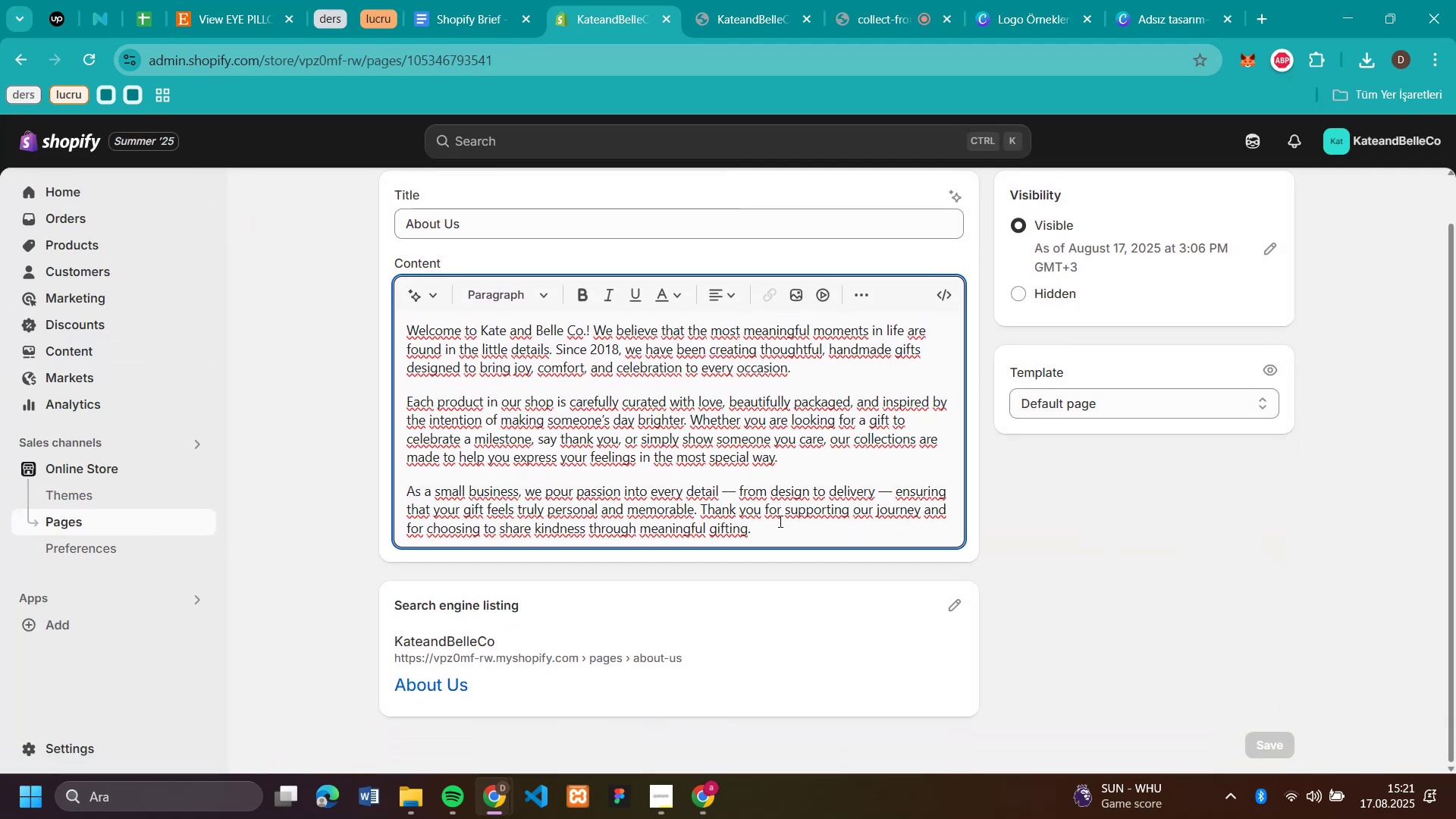 
key(Enter)
 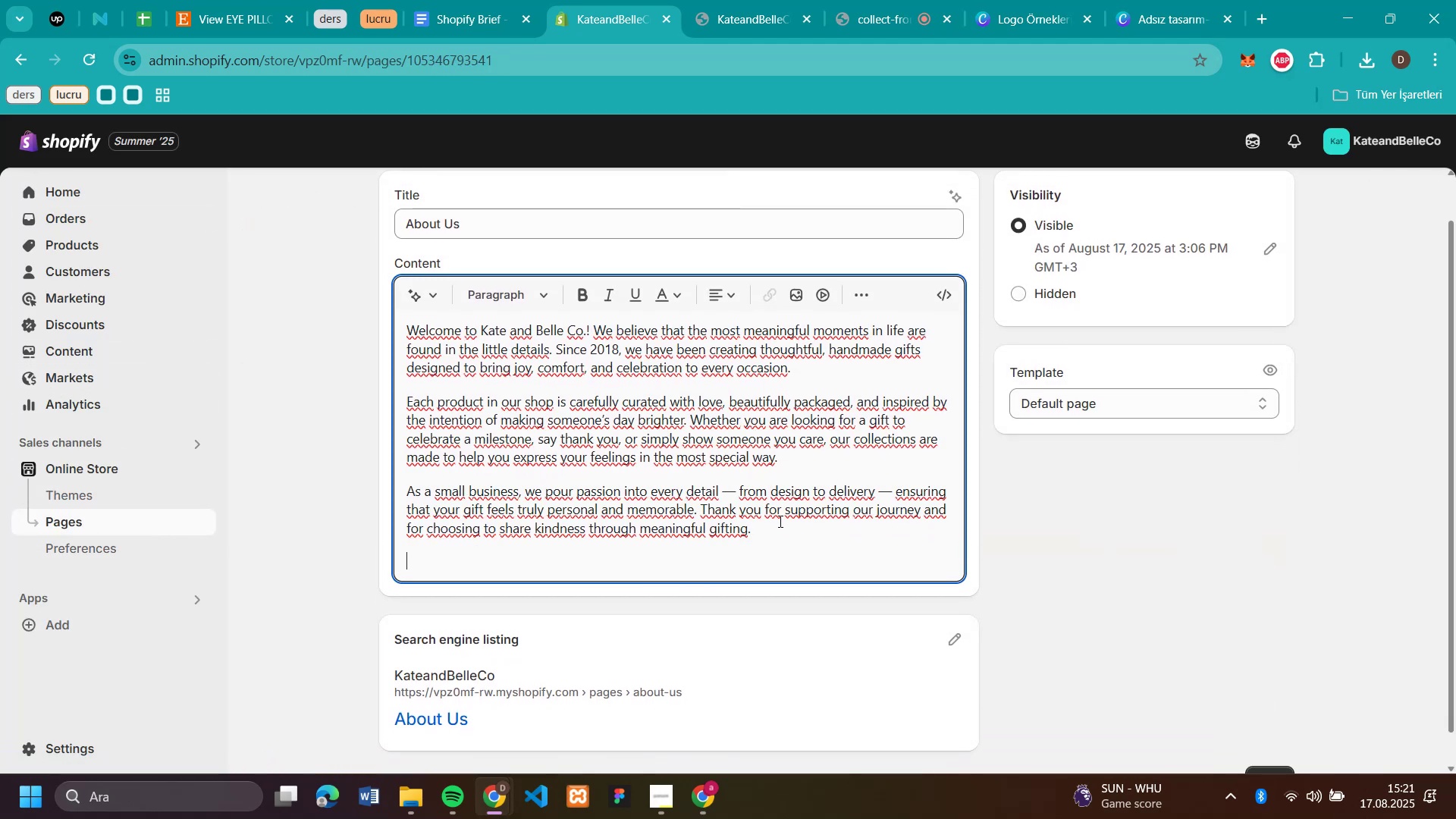 
key(Enter)
 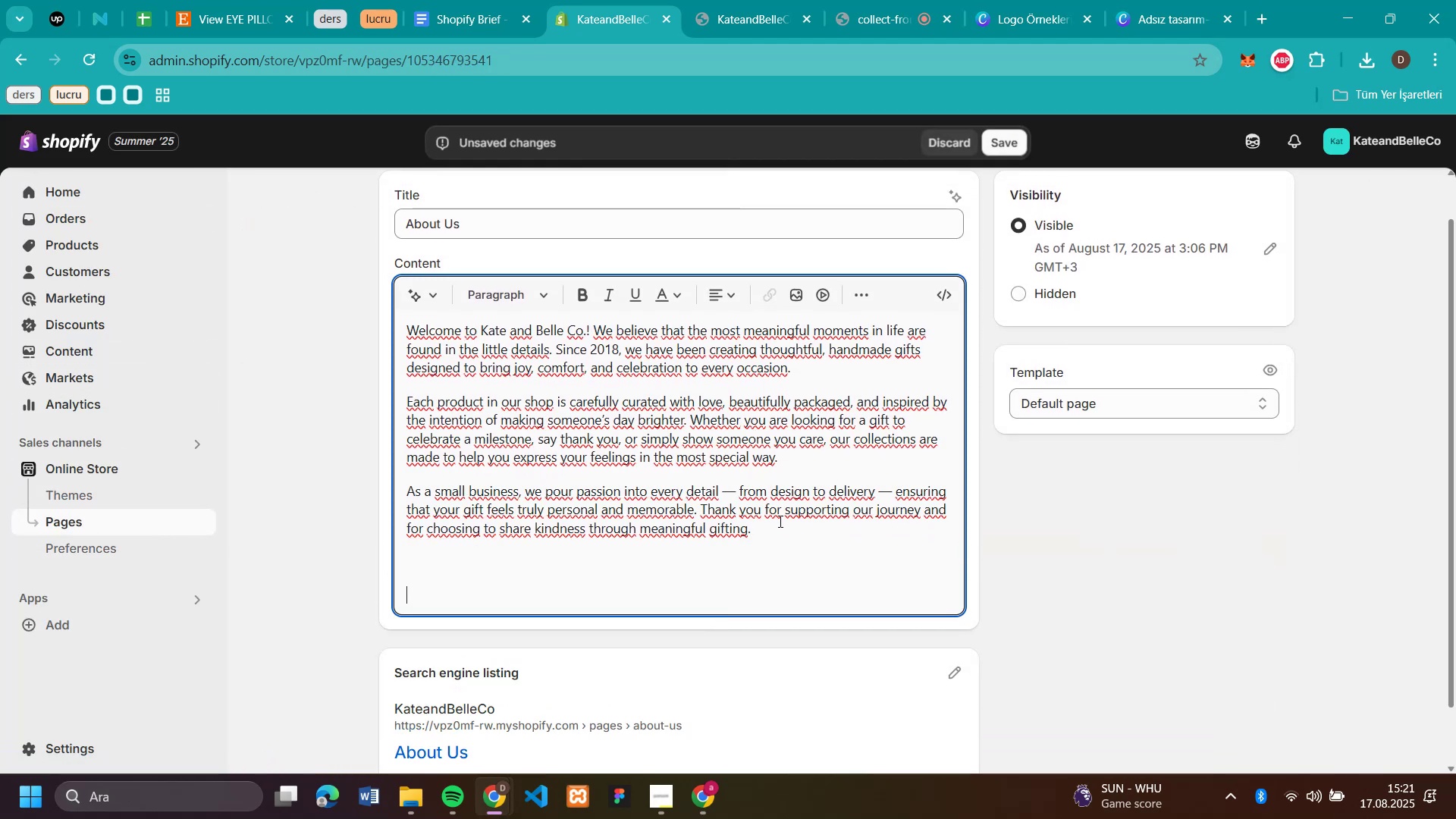 
key(Enter)
 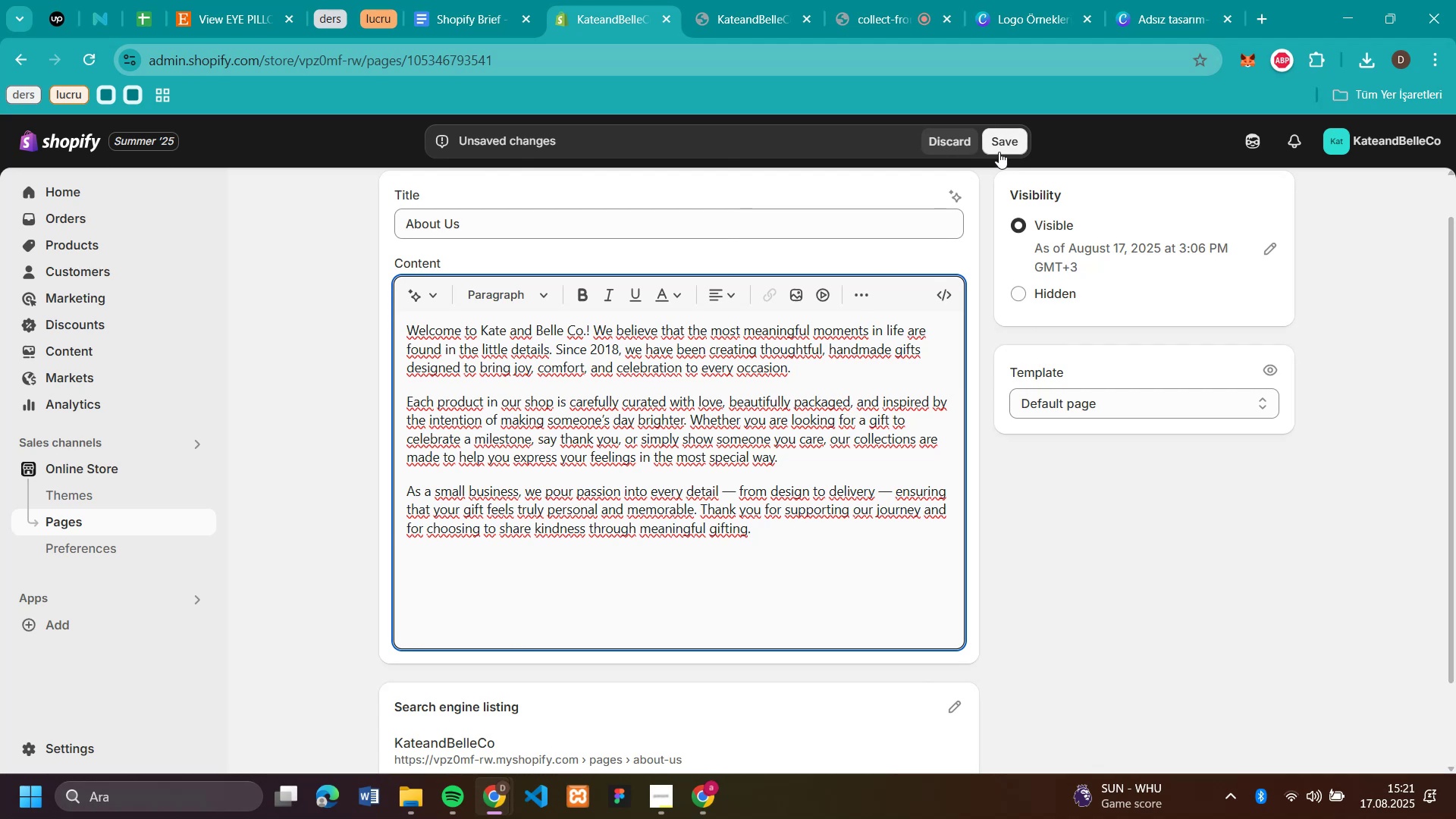 
left_click([1012, 127])
 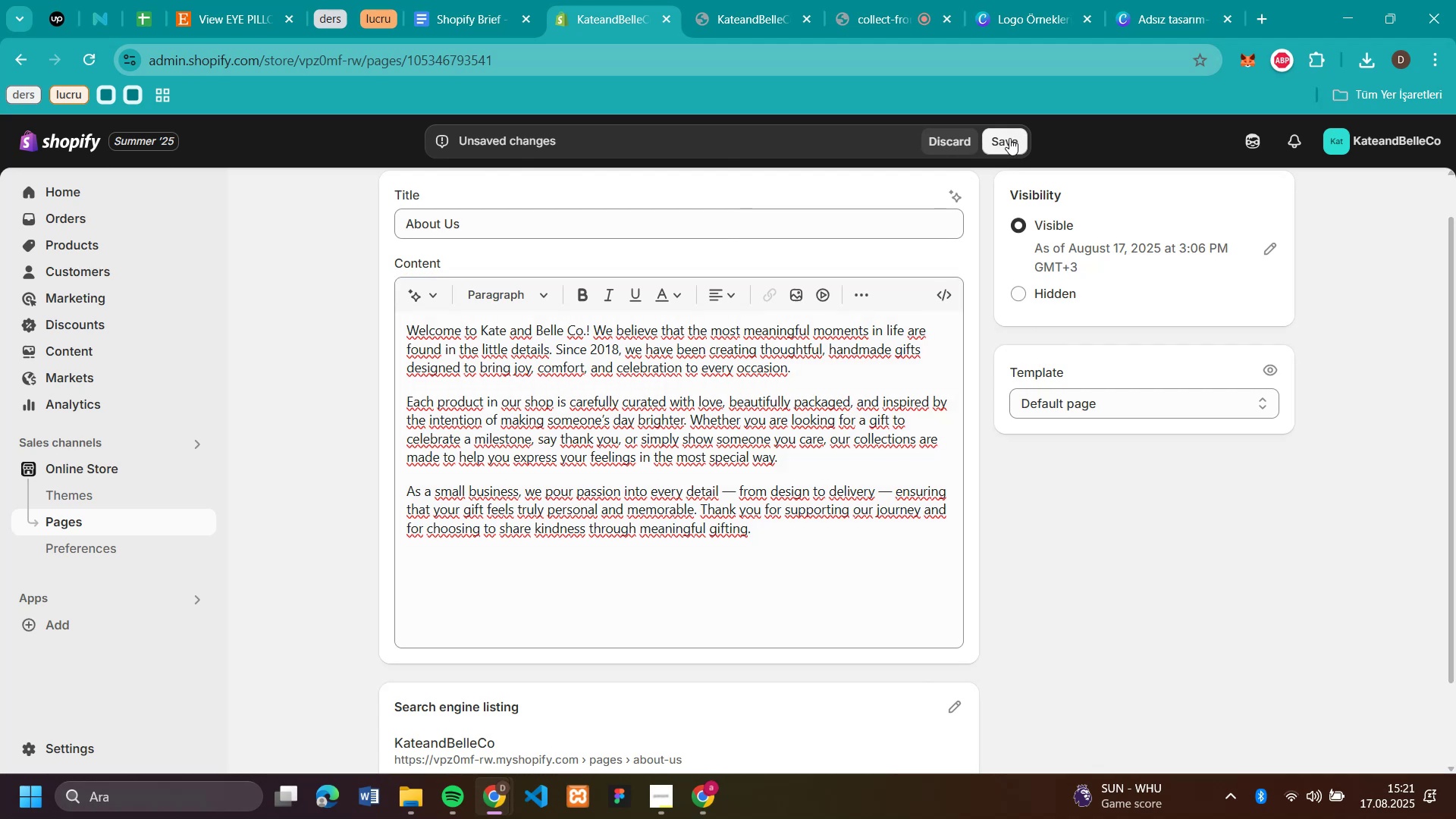 
left_click([1009, 138])
 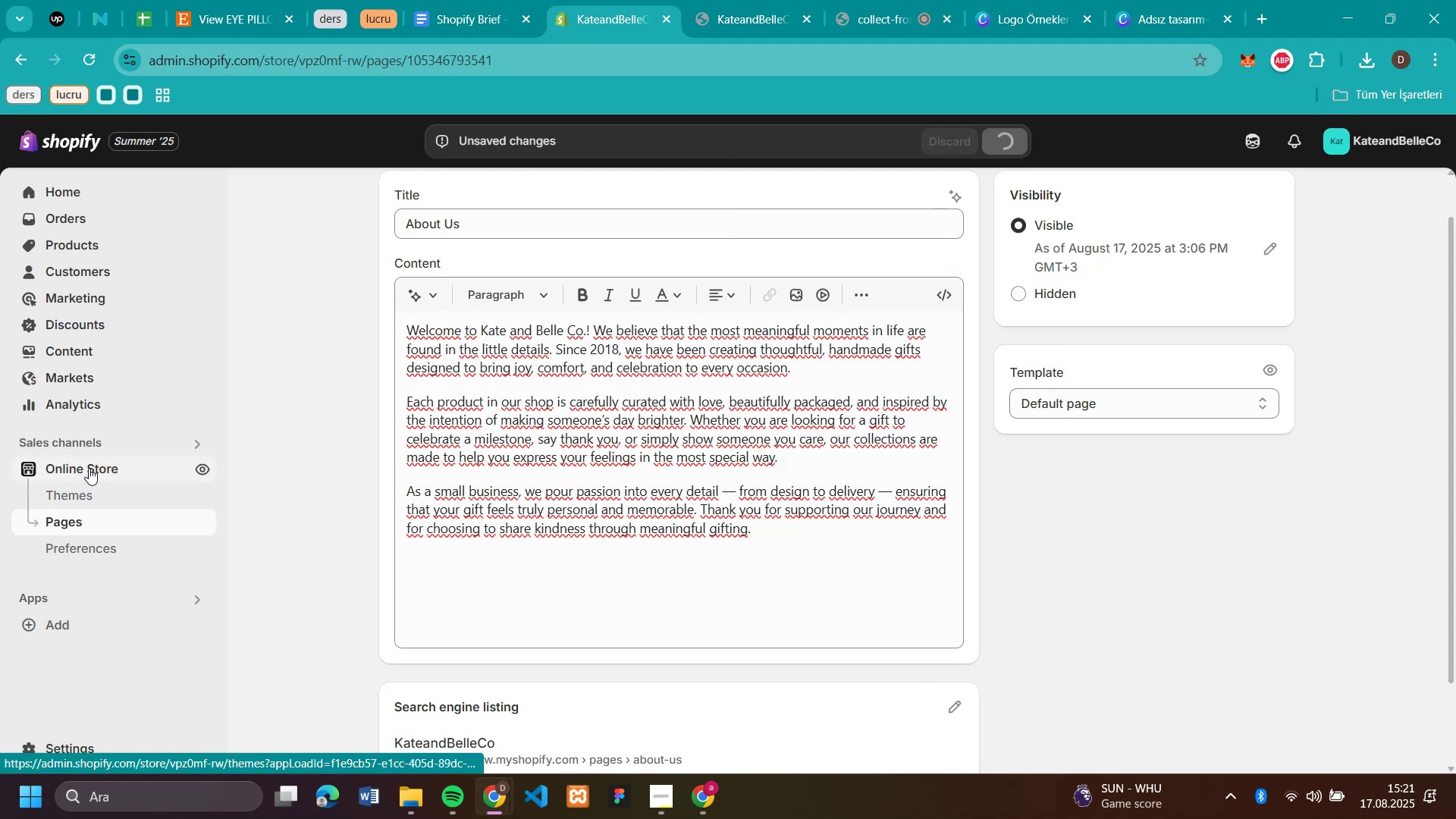 
left_click([89, 468])
 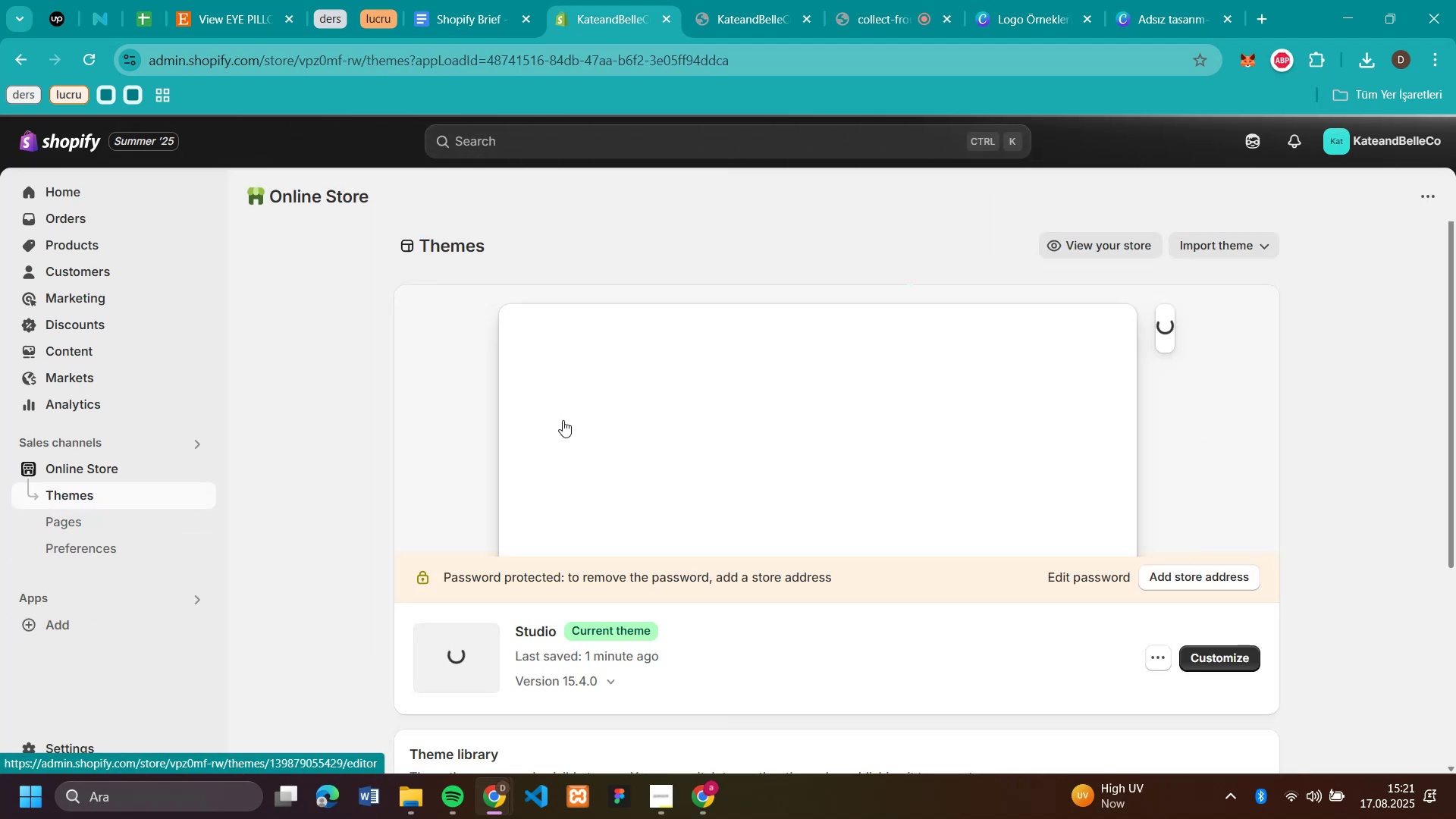 
wait(5.43)
 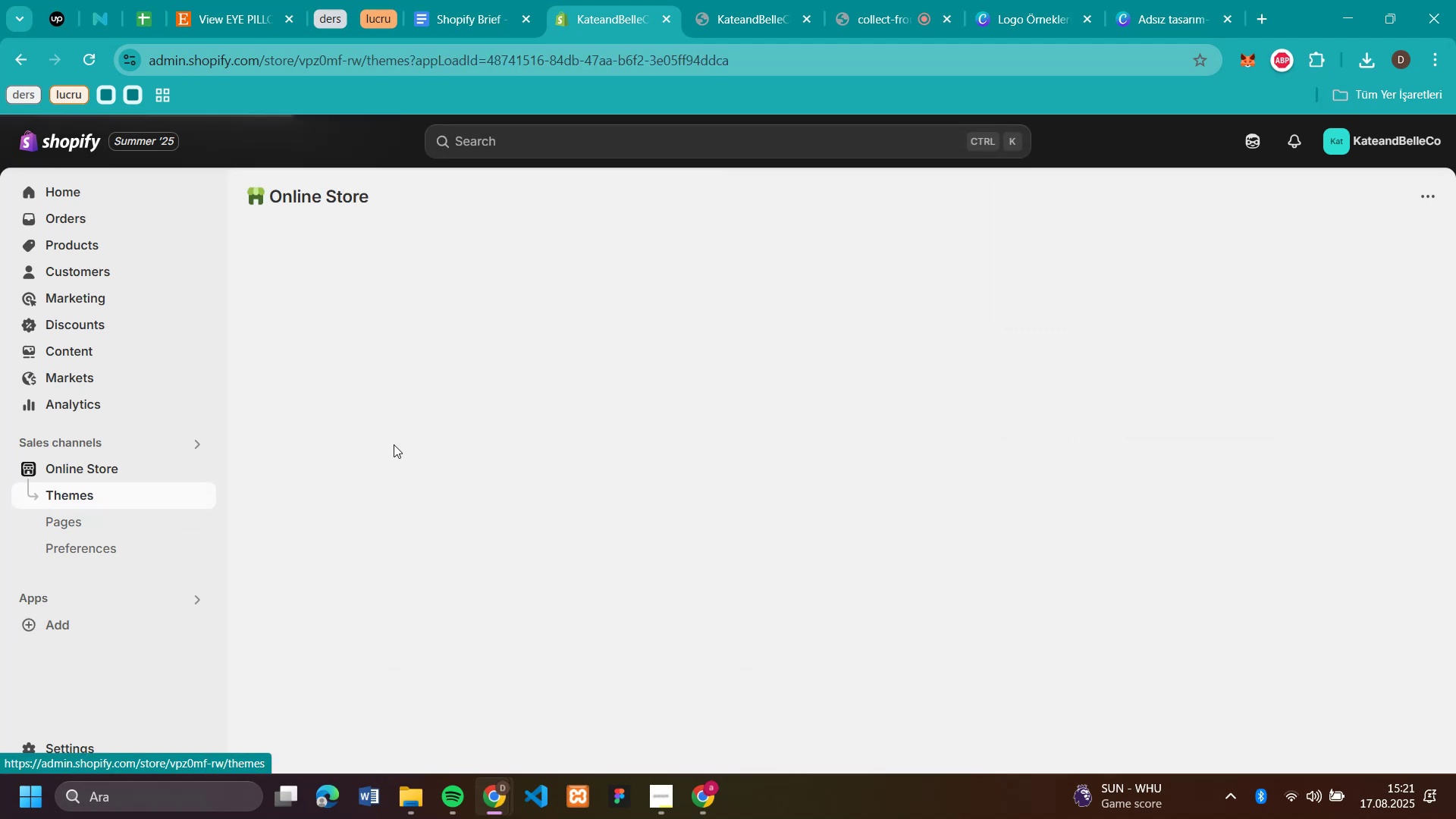 
left_click([1210, 662])
 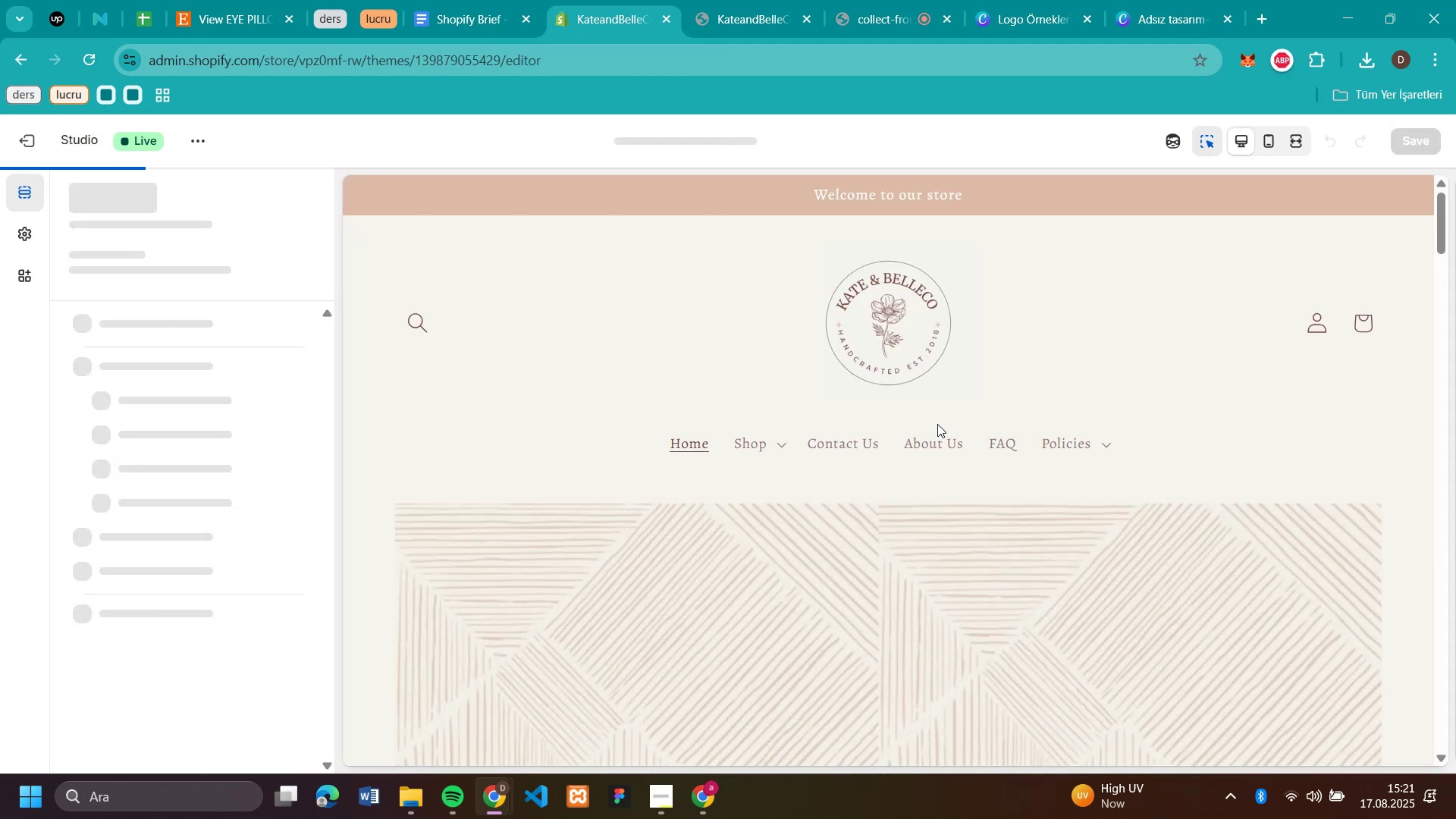 
scroll: coordinate [730, 409], scroll_direction: down, amount: 1.0
 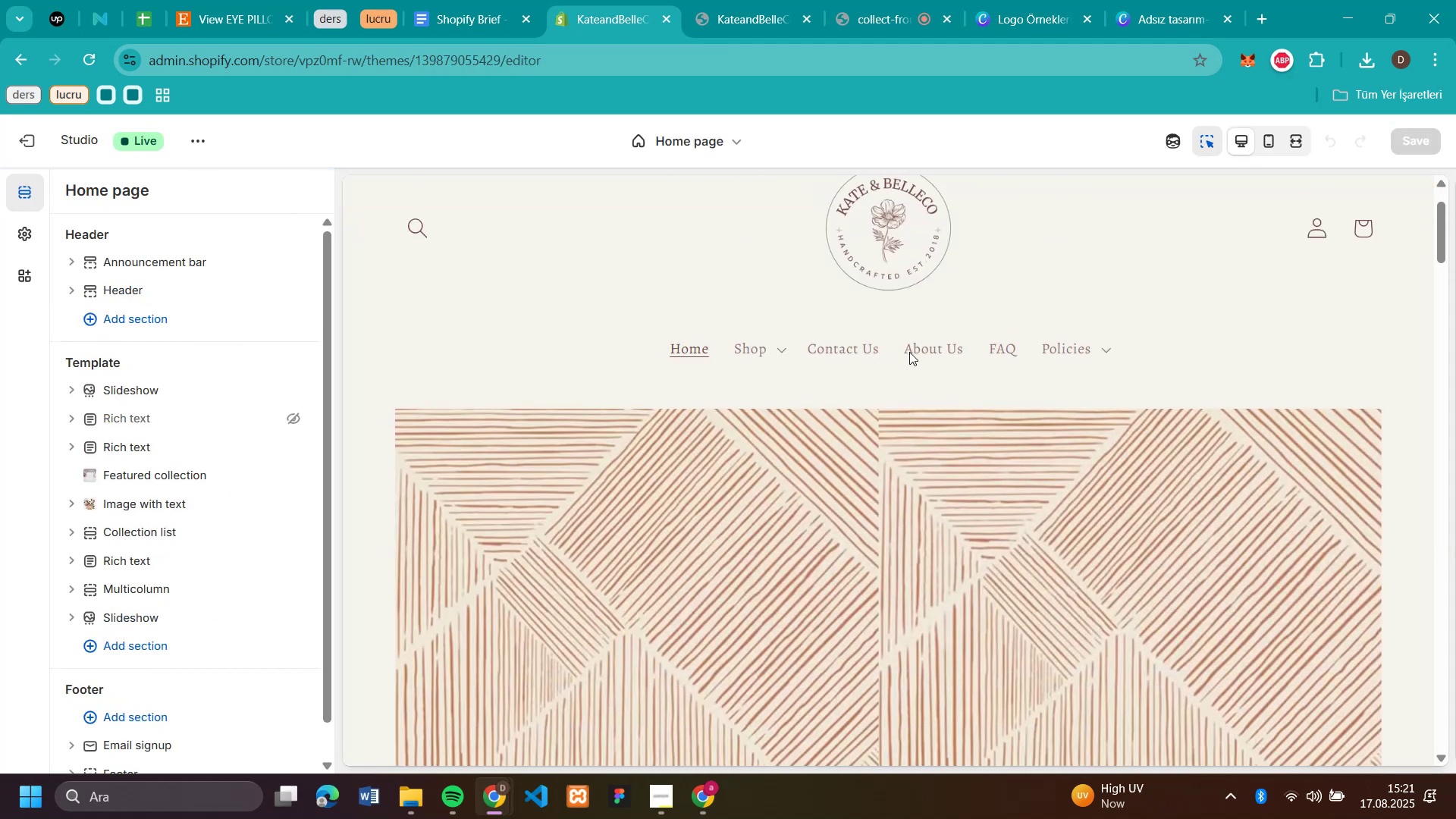 
left_click([912, 352])
 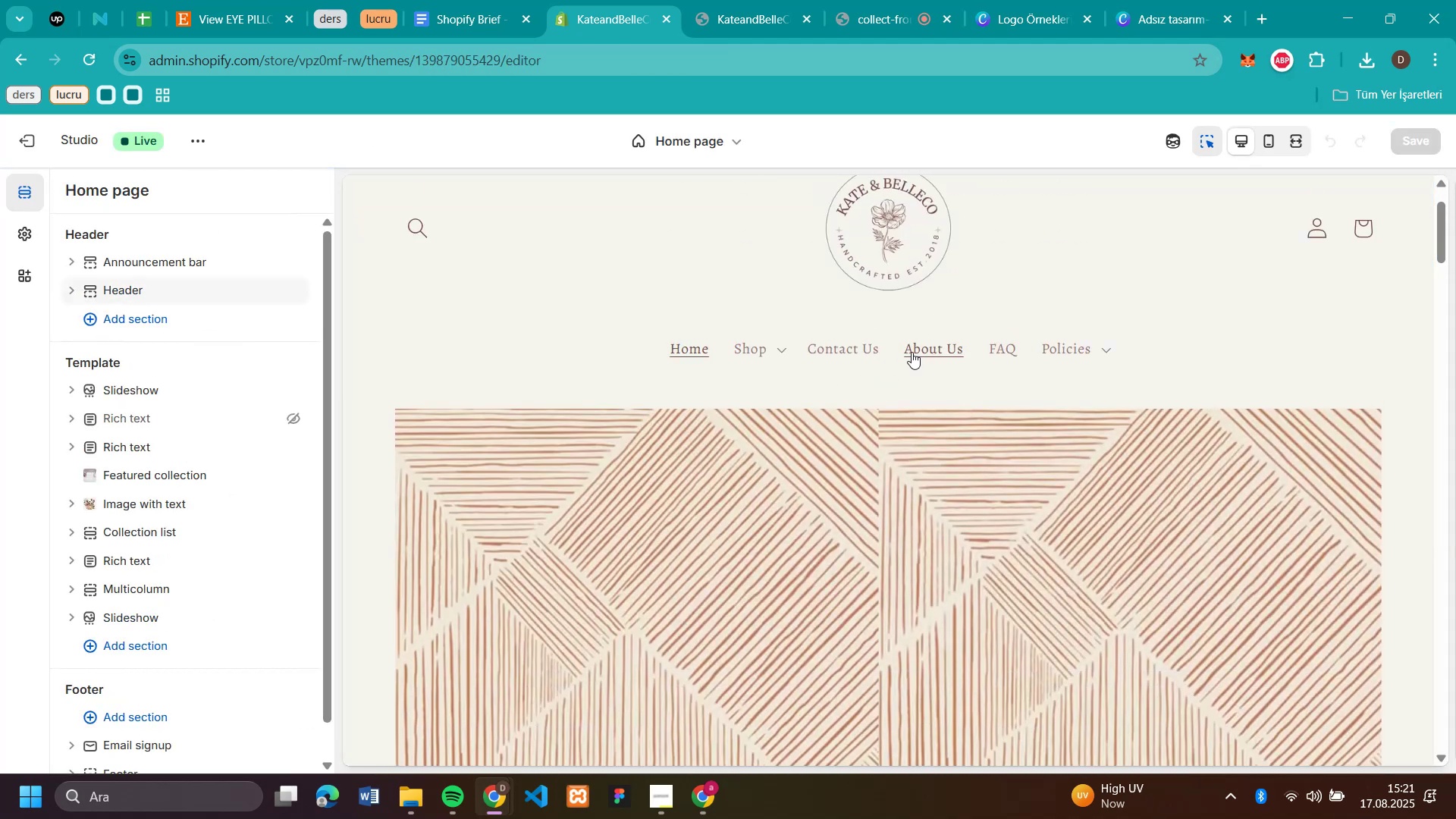 
left_click([912, 352])
 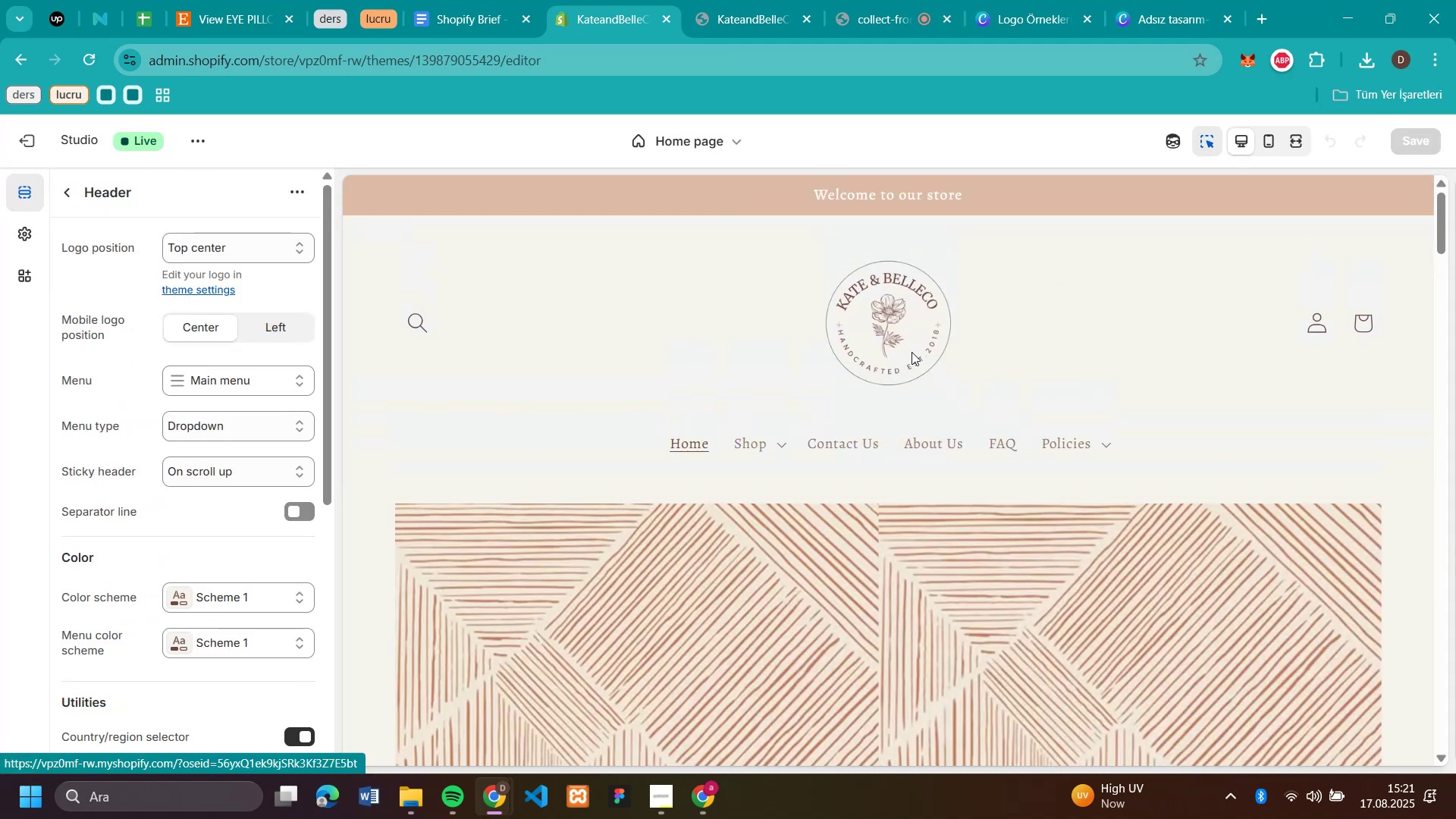 
scroll: coordinate [912, 352], scroll_direction: up, amount: 1.0
 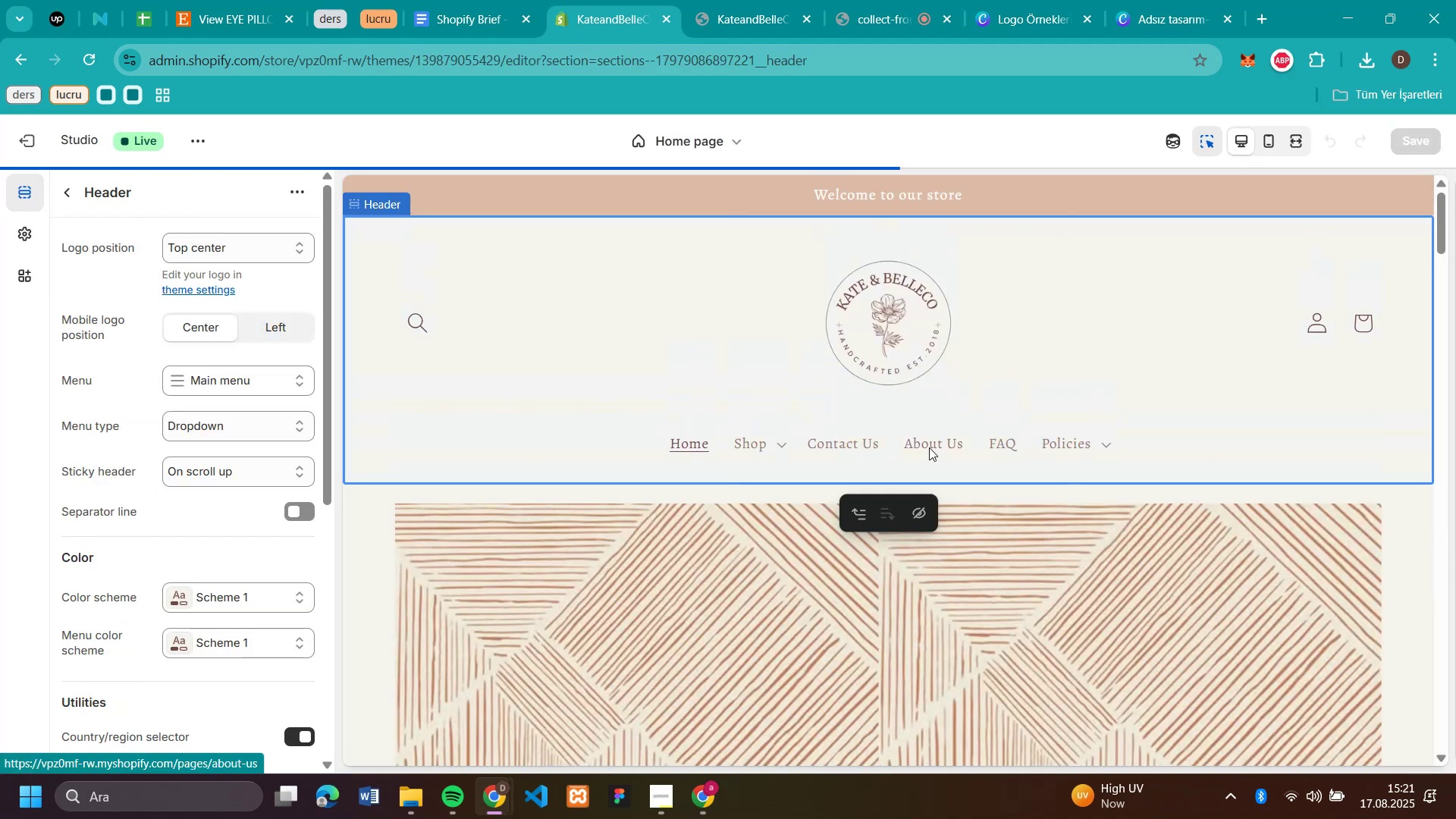 
left_click([929, 447])
 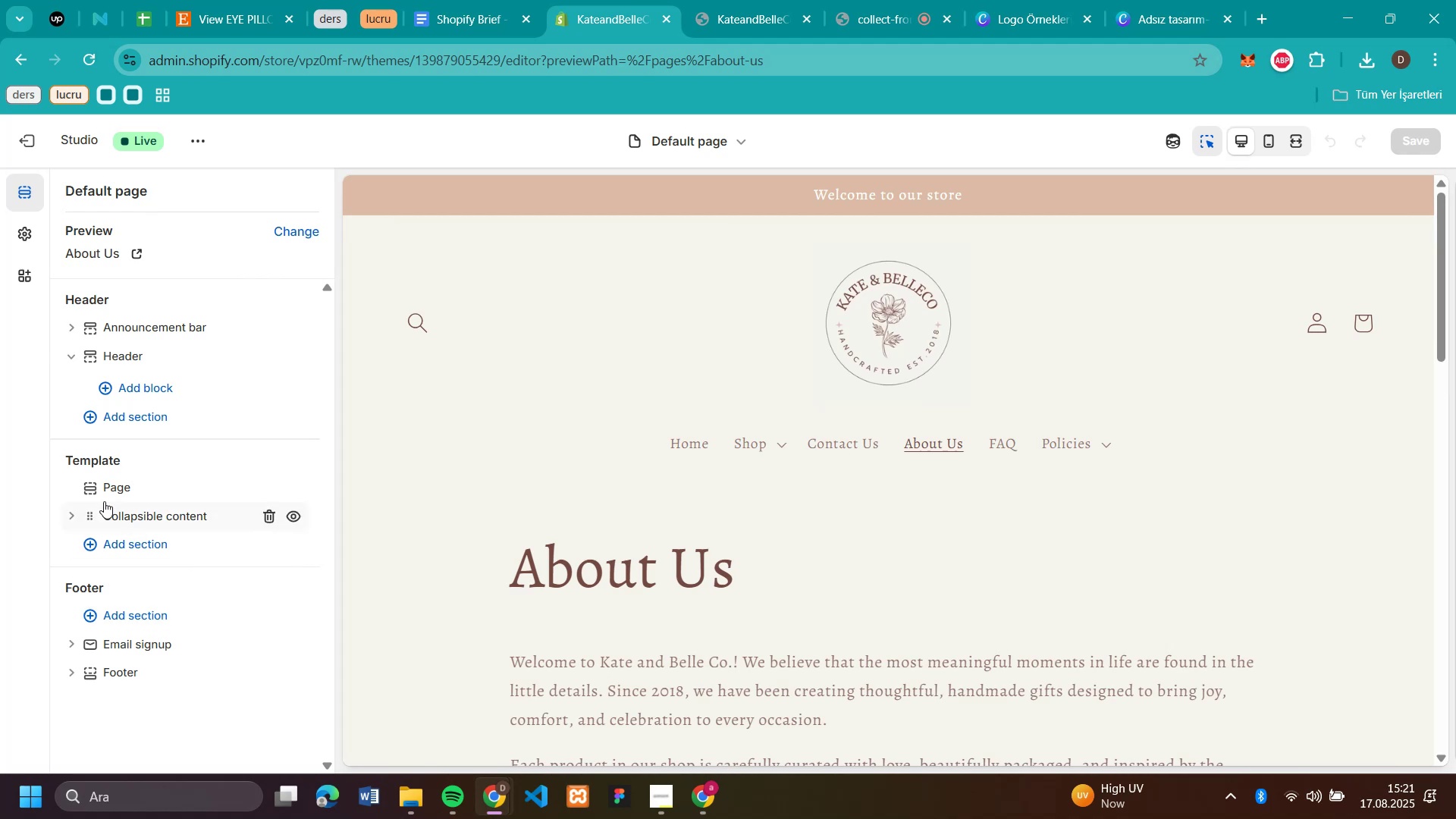 
left_click([114, 544])
 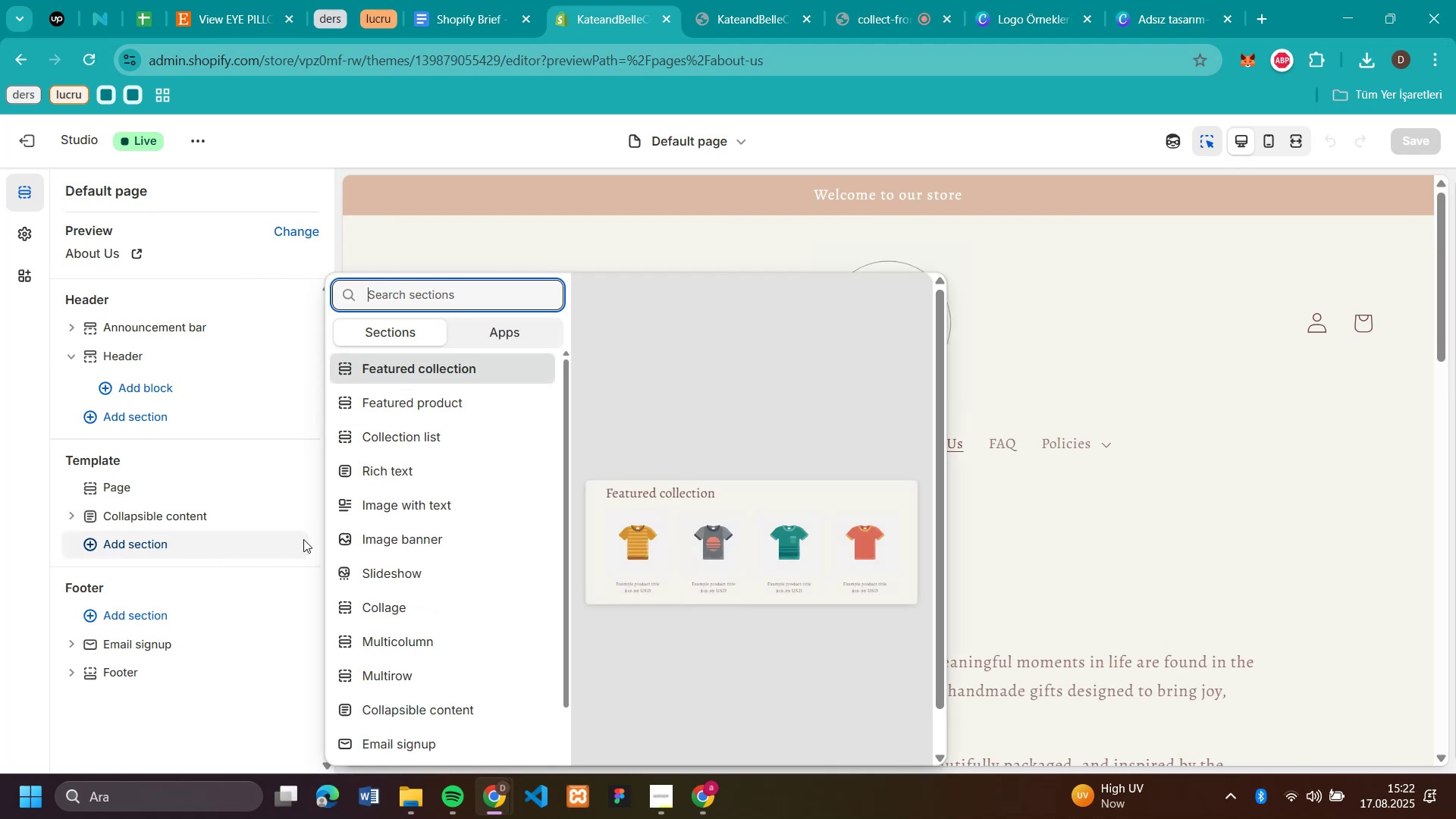 
scroll: coordinate [419, 686], scroll_direction: down, amount: 13.0
 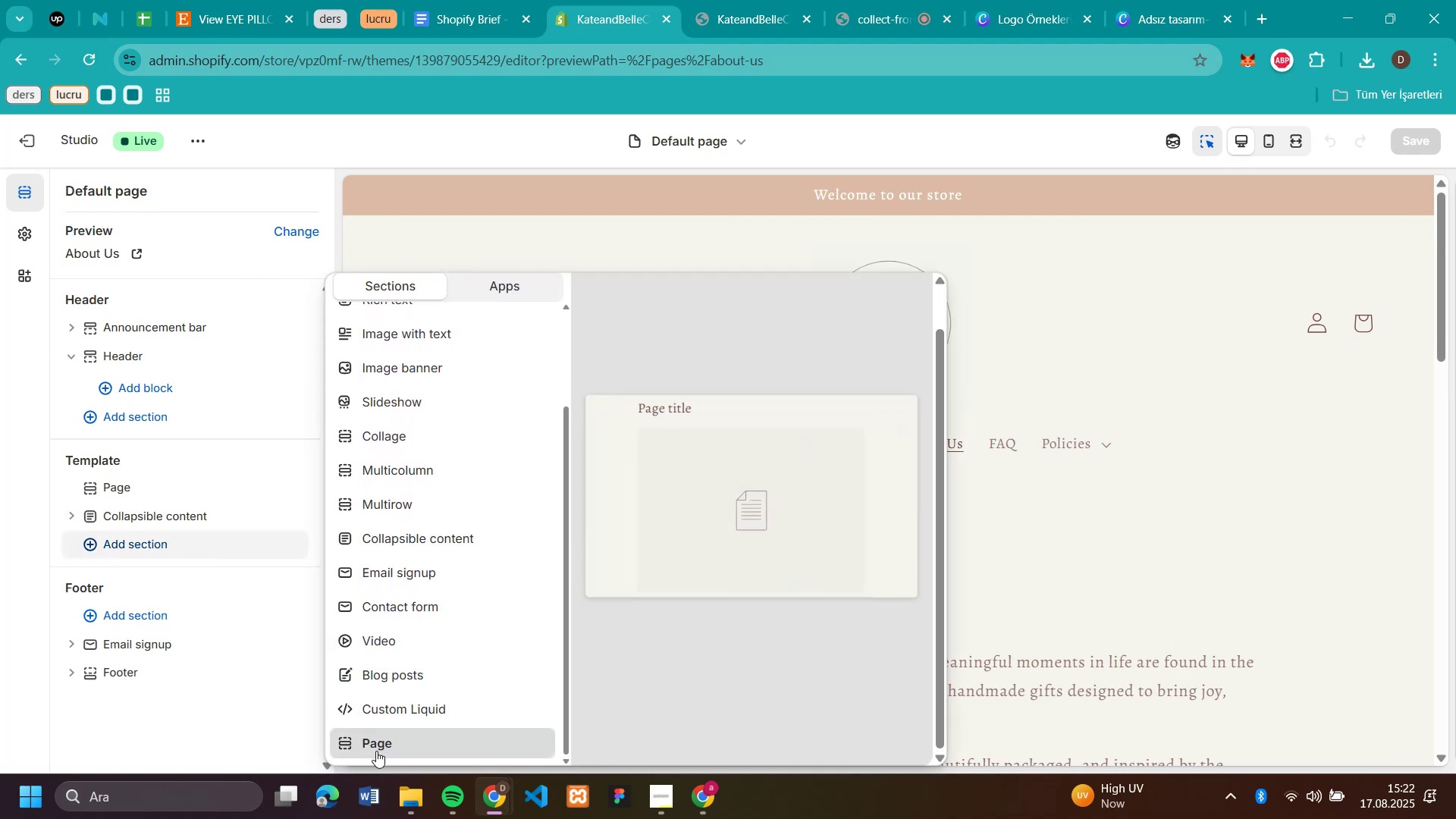 
scroll: coordinate [421, 711], scroll_direction: up, amount: 1.0
 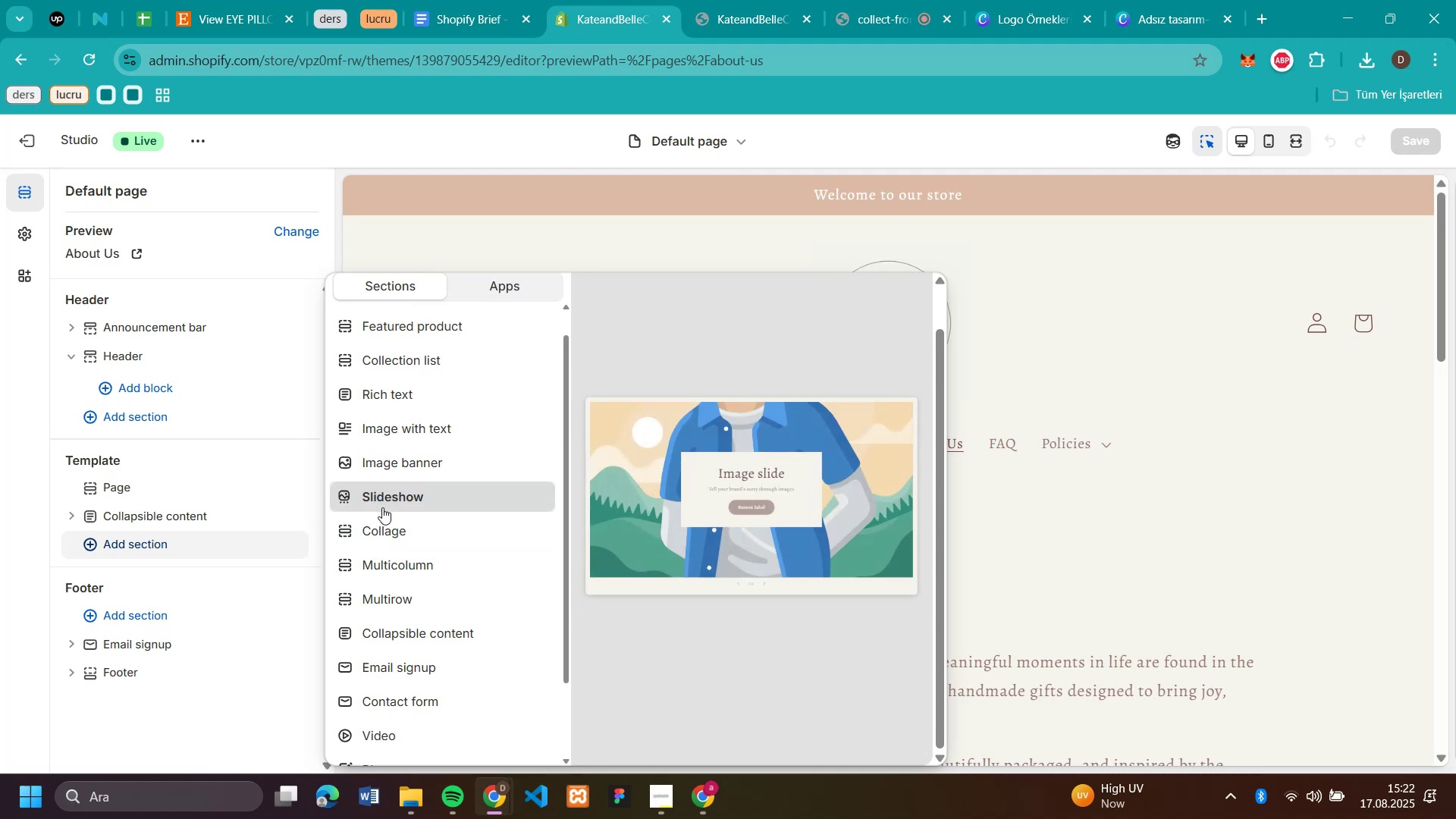 
wait(5.74)
 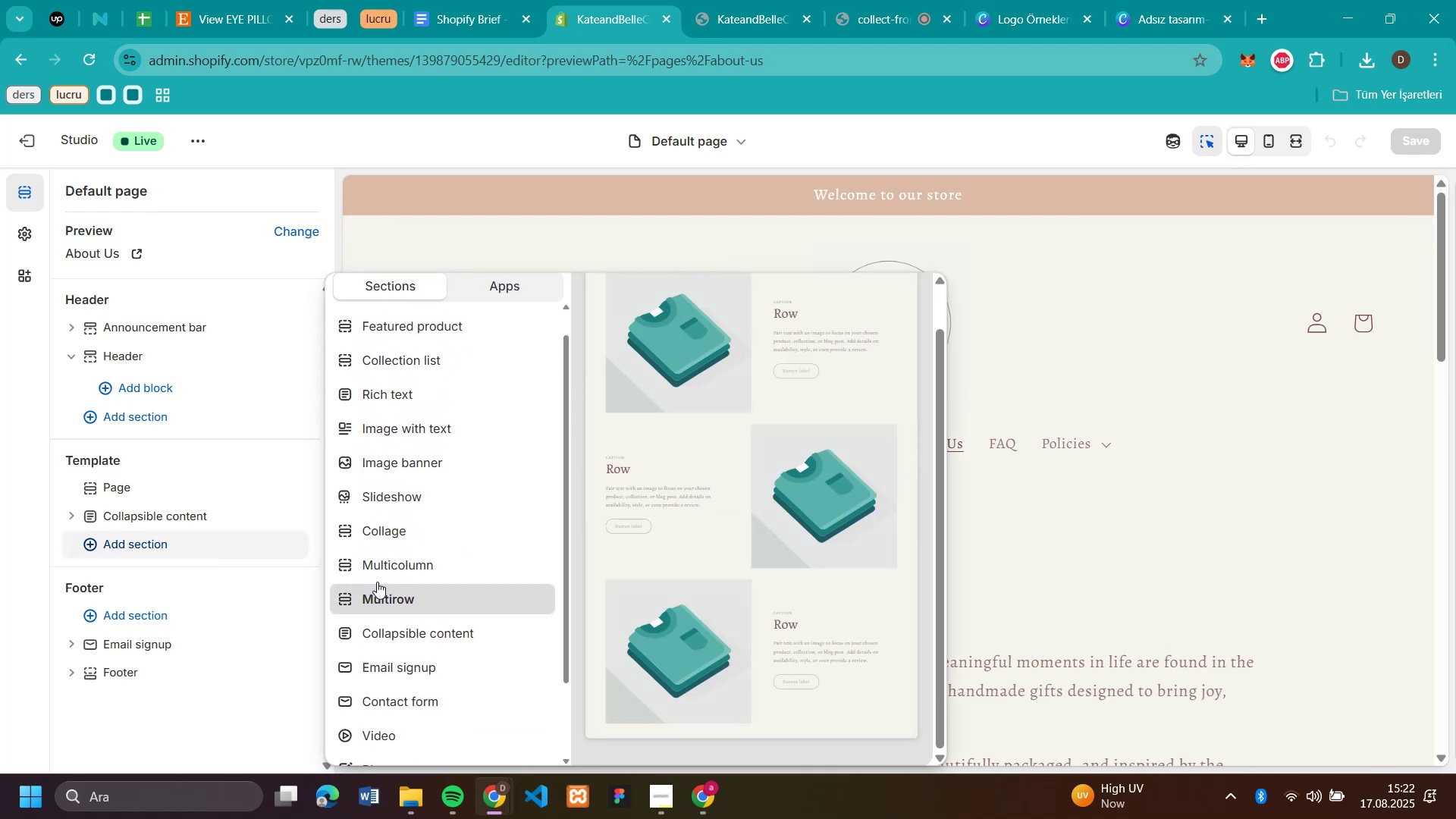 
left_click([382, 507])
 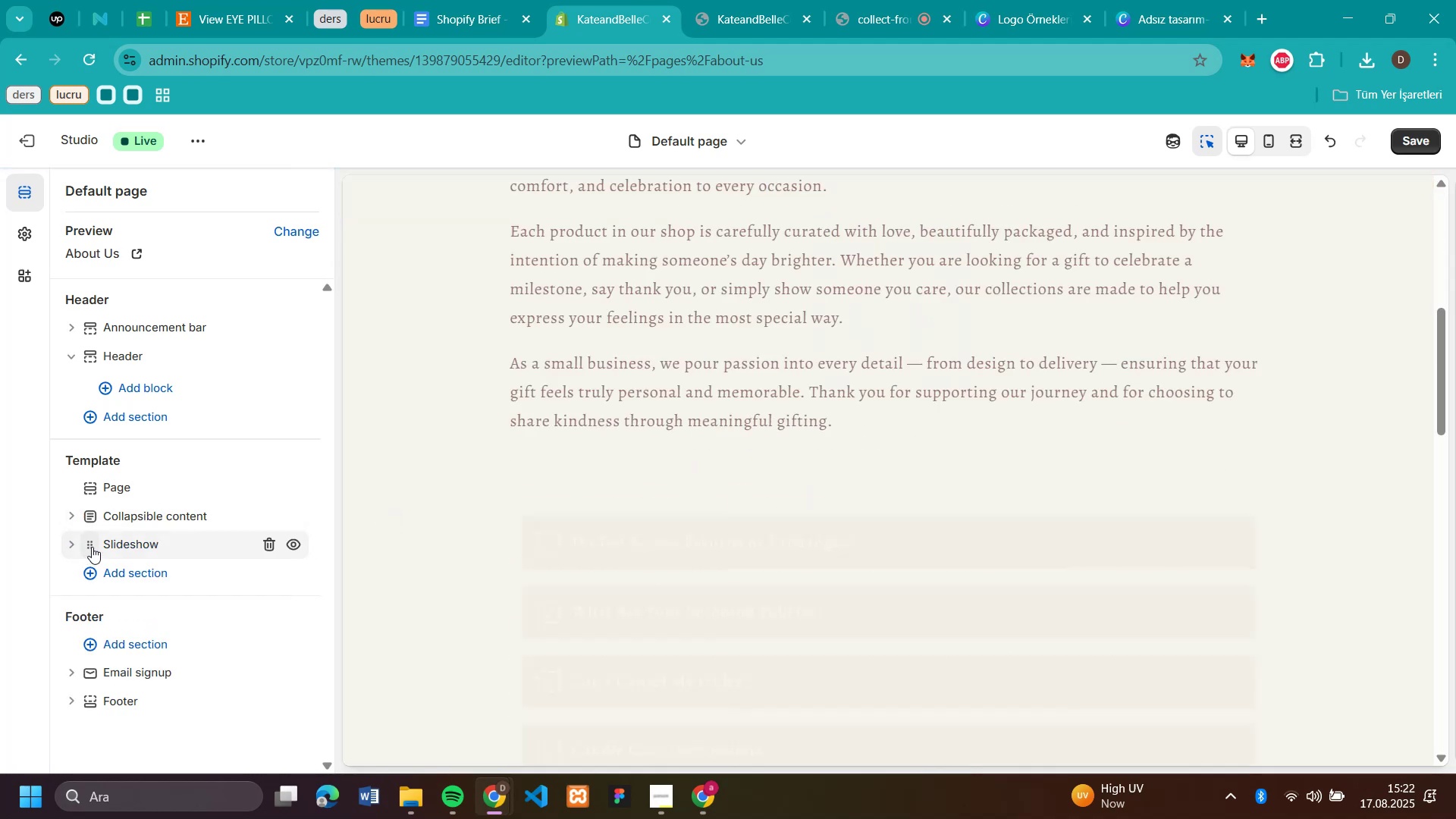 
left_click_drag(start_coordinate=[90, 545], to_coordinate=[102, 480])
 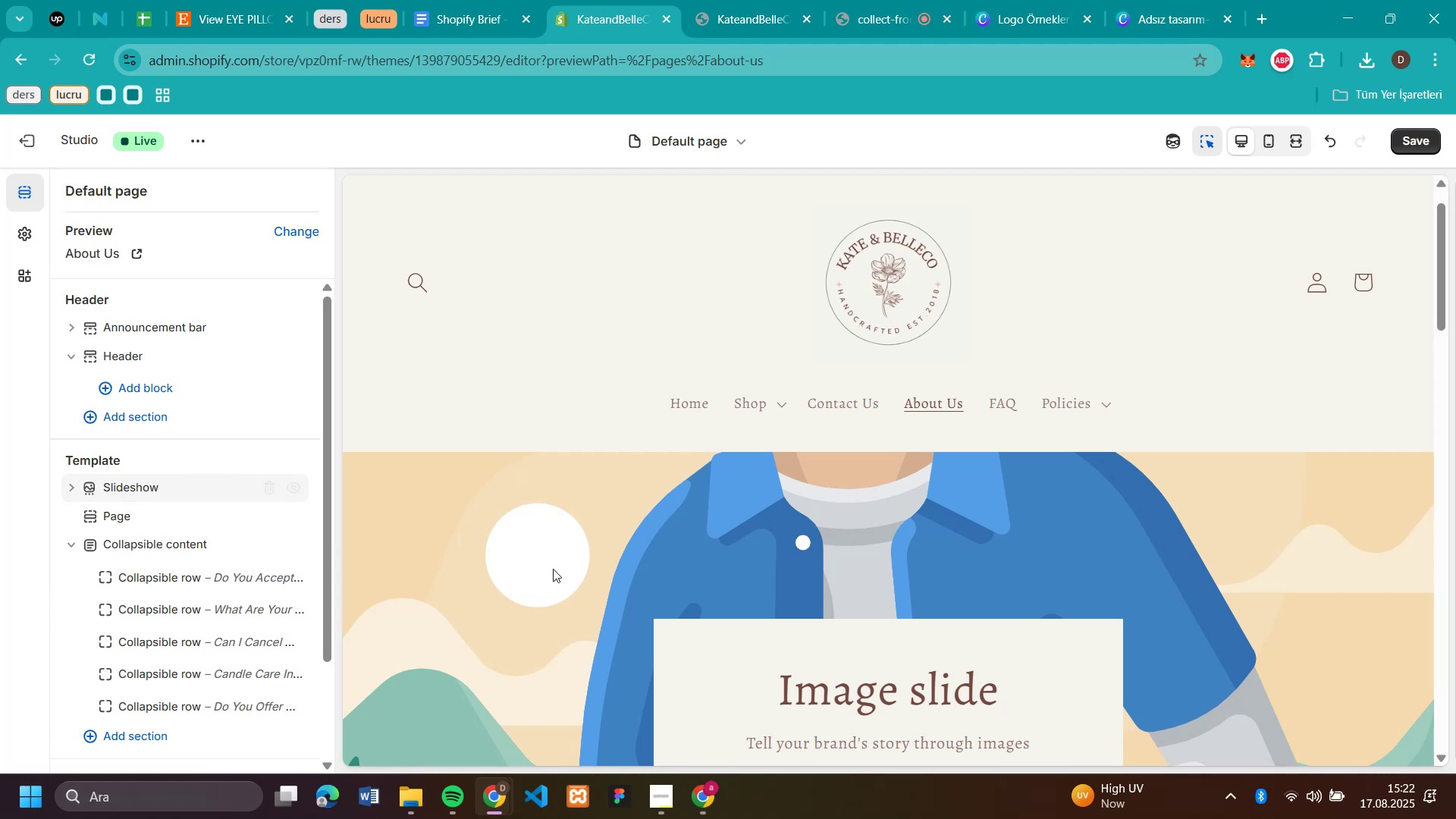 
scroll: coordinate [849, 581], scroll_direction: down, amount: 2.0
 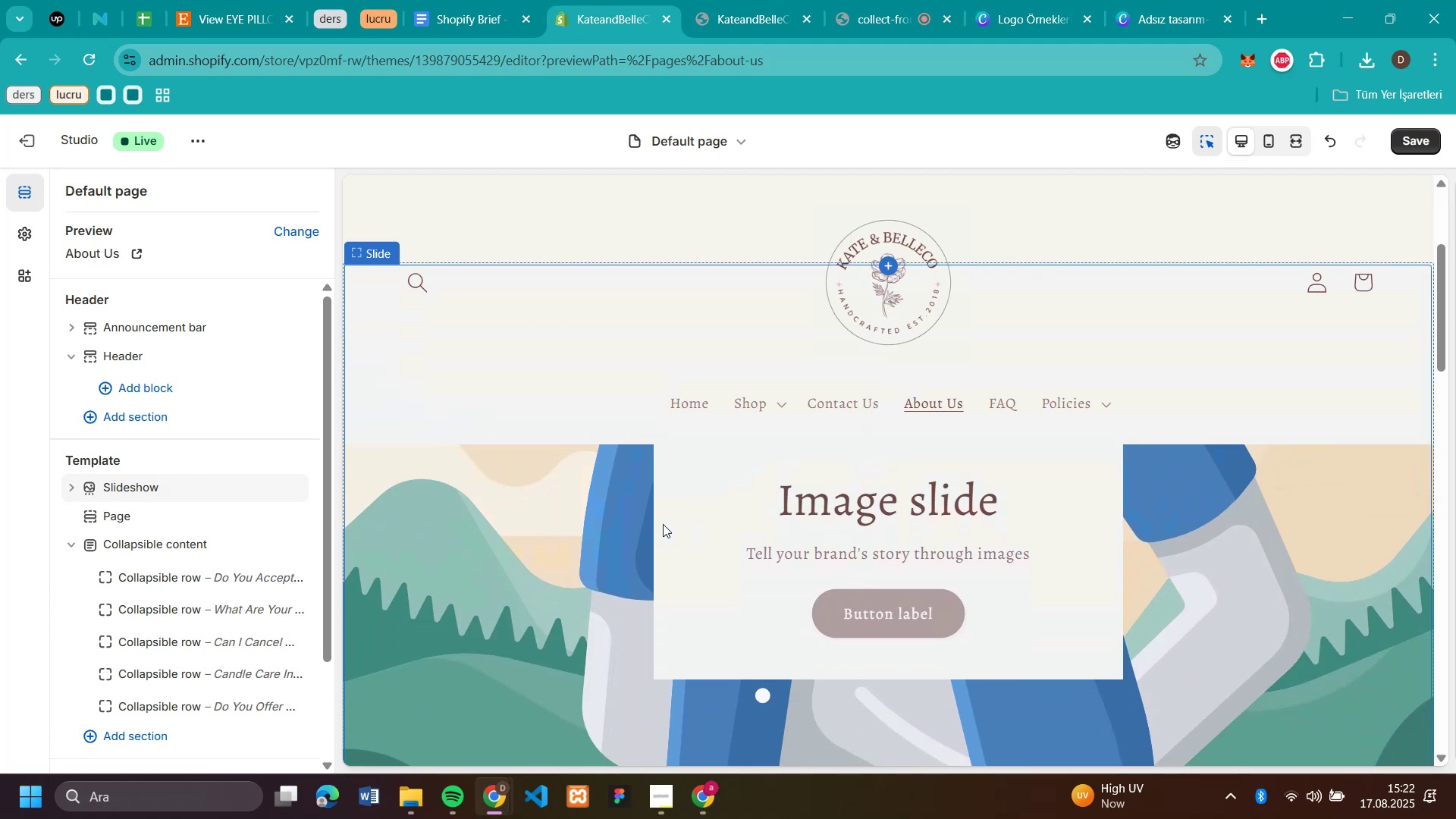 
left_click([679, 526])
 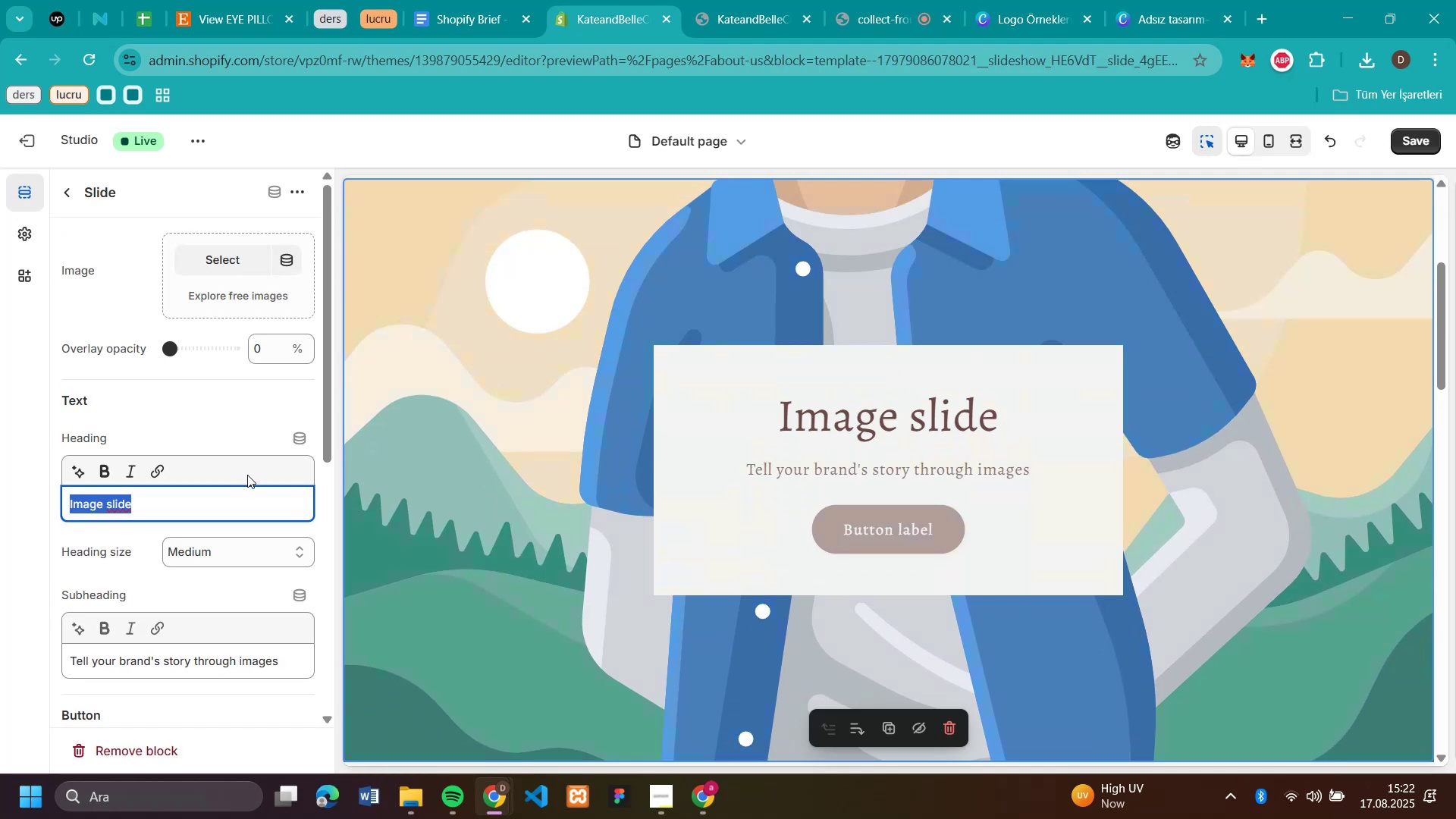 
key(Backspace)
 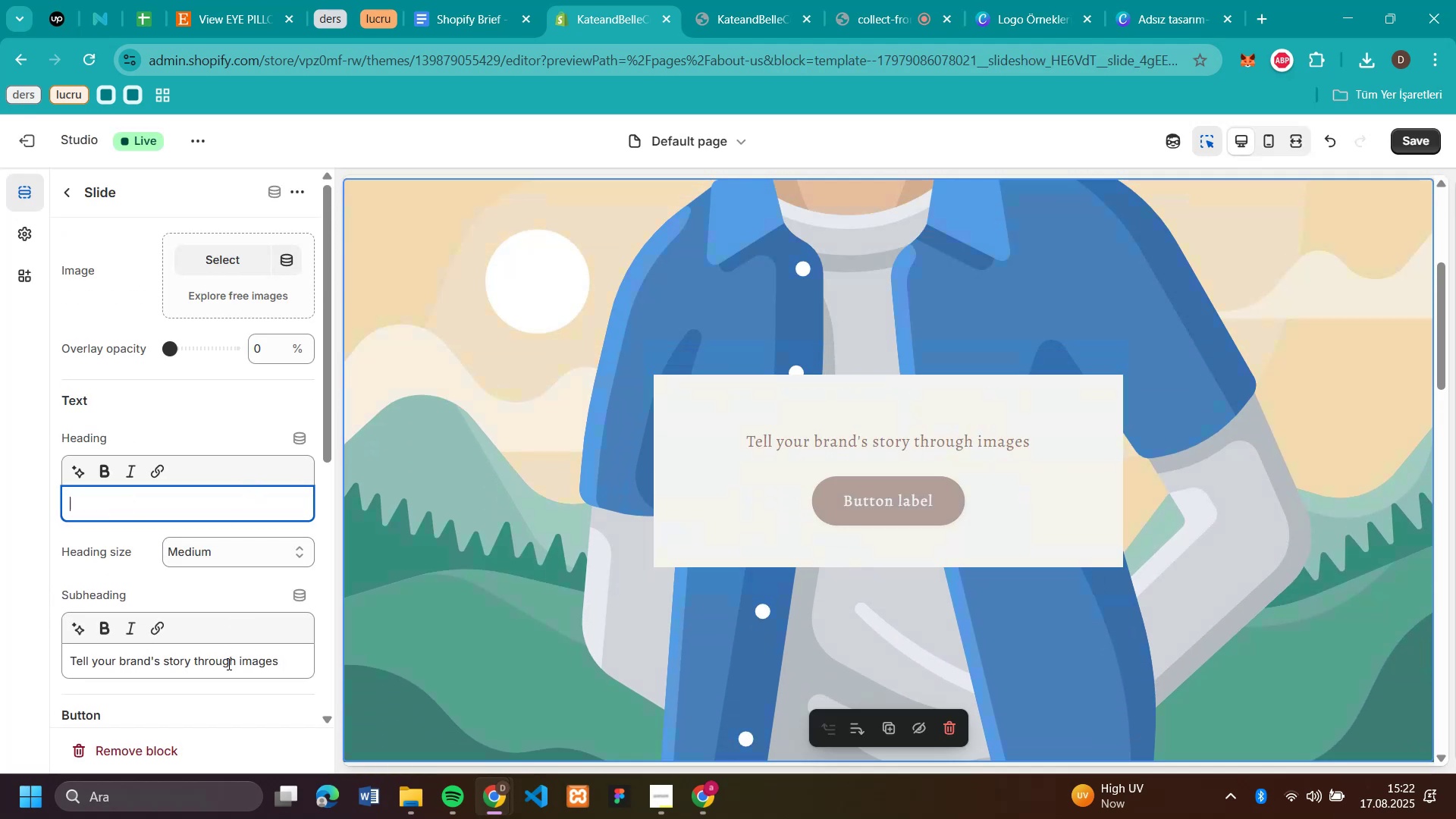 
double_click([228, 664])
 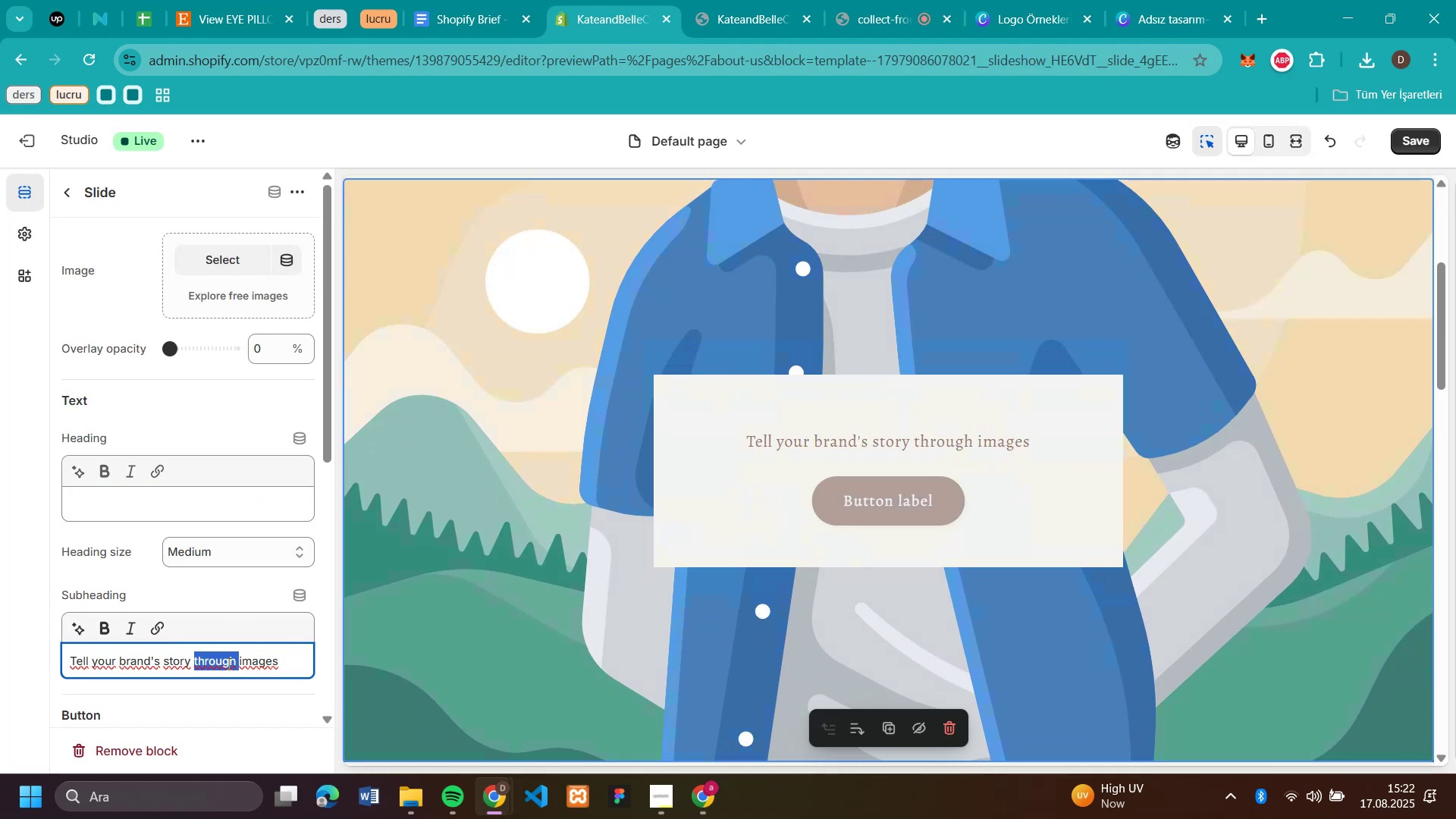 
triple_click([228, 664])
 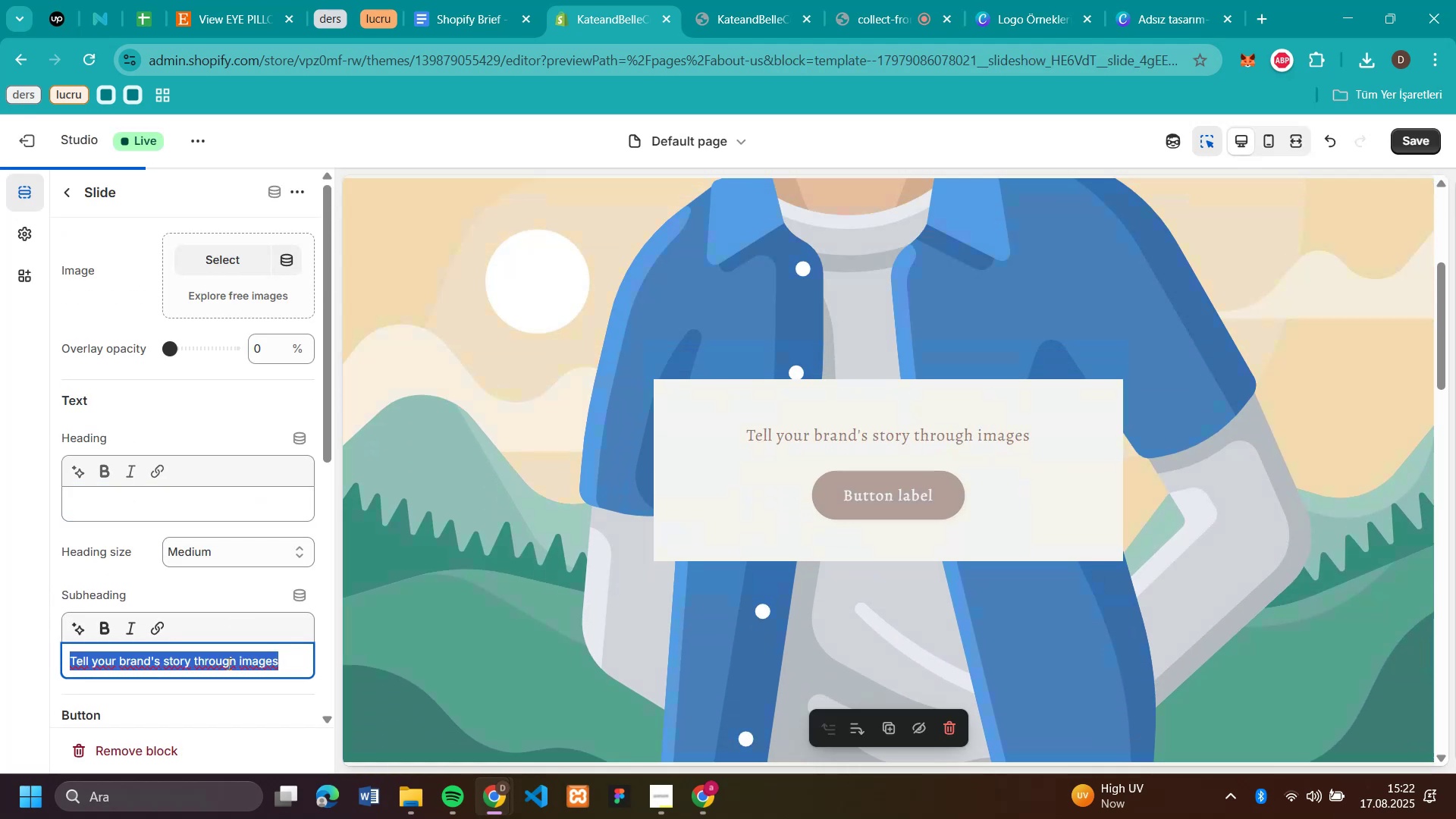 
key(Backspace)
 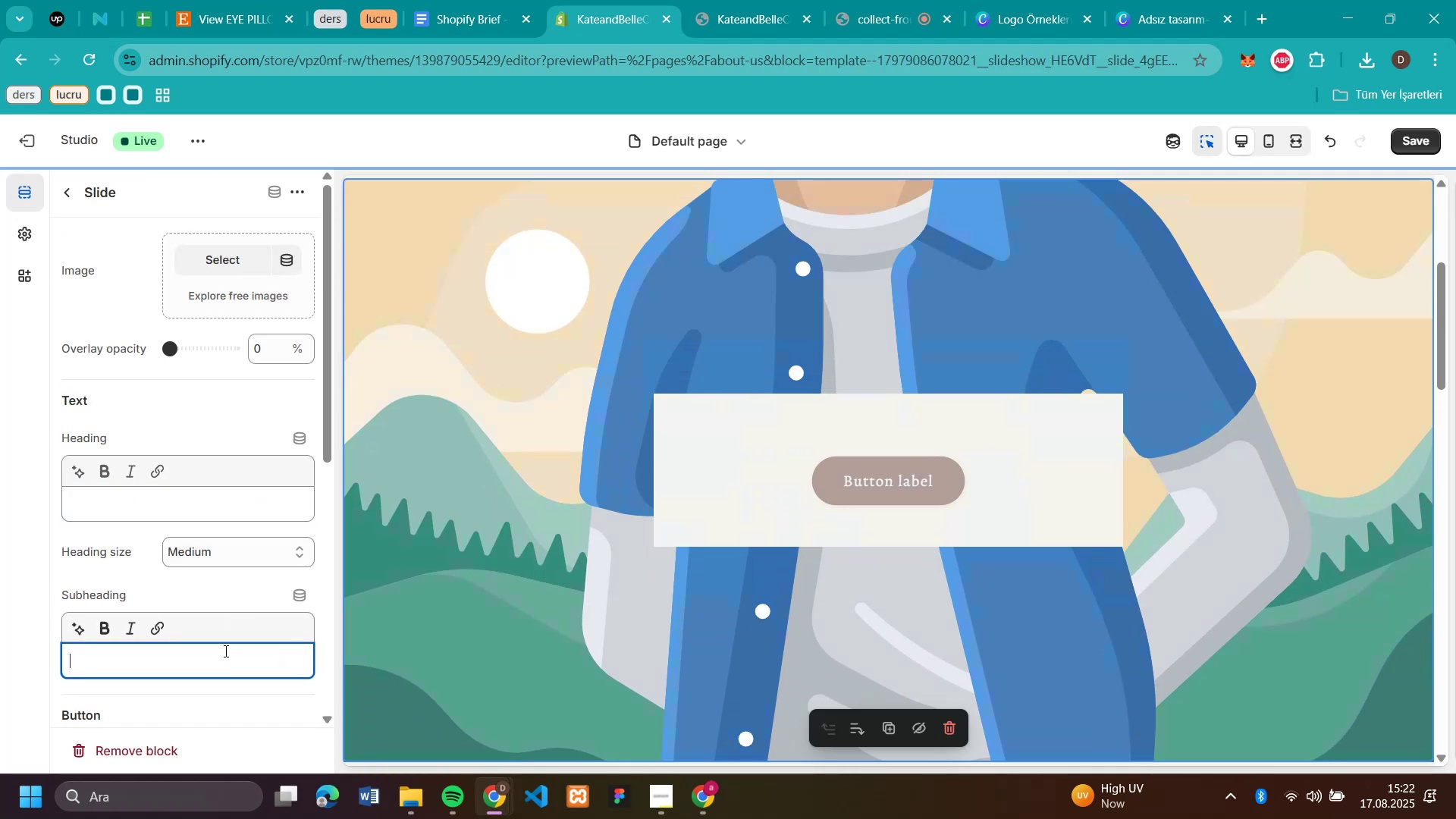 
scroll: coordinate [224, 651], scroll_direction: down, amount: 2.0
 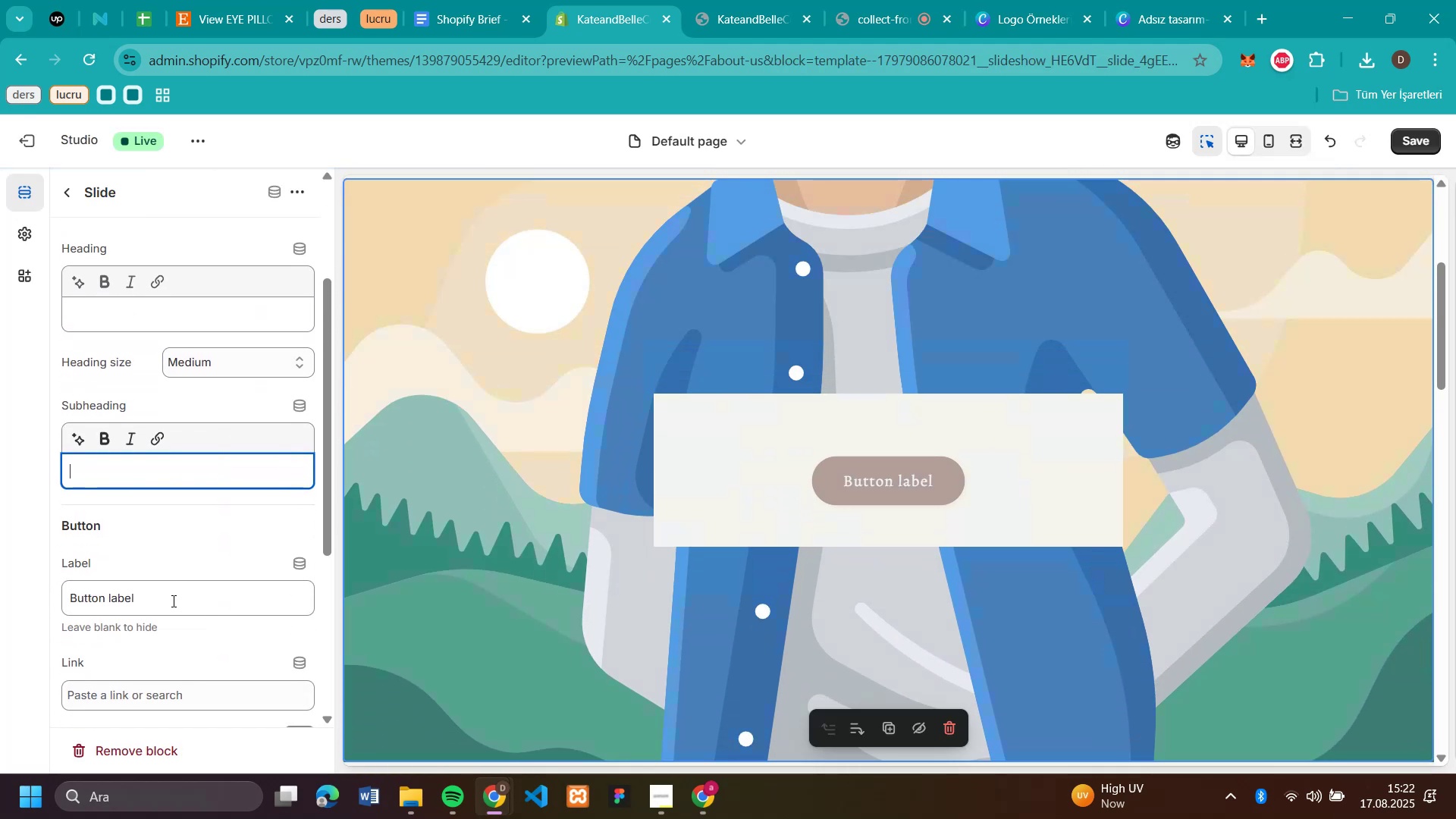 
double_click([172, 601])
 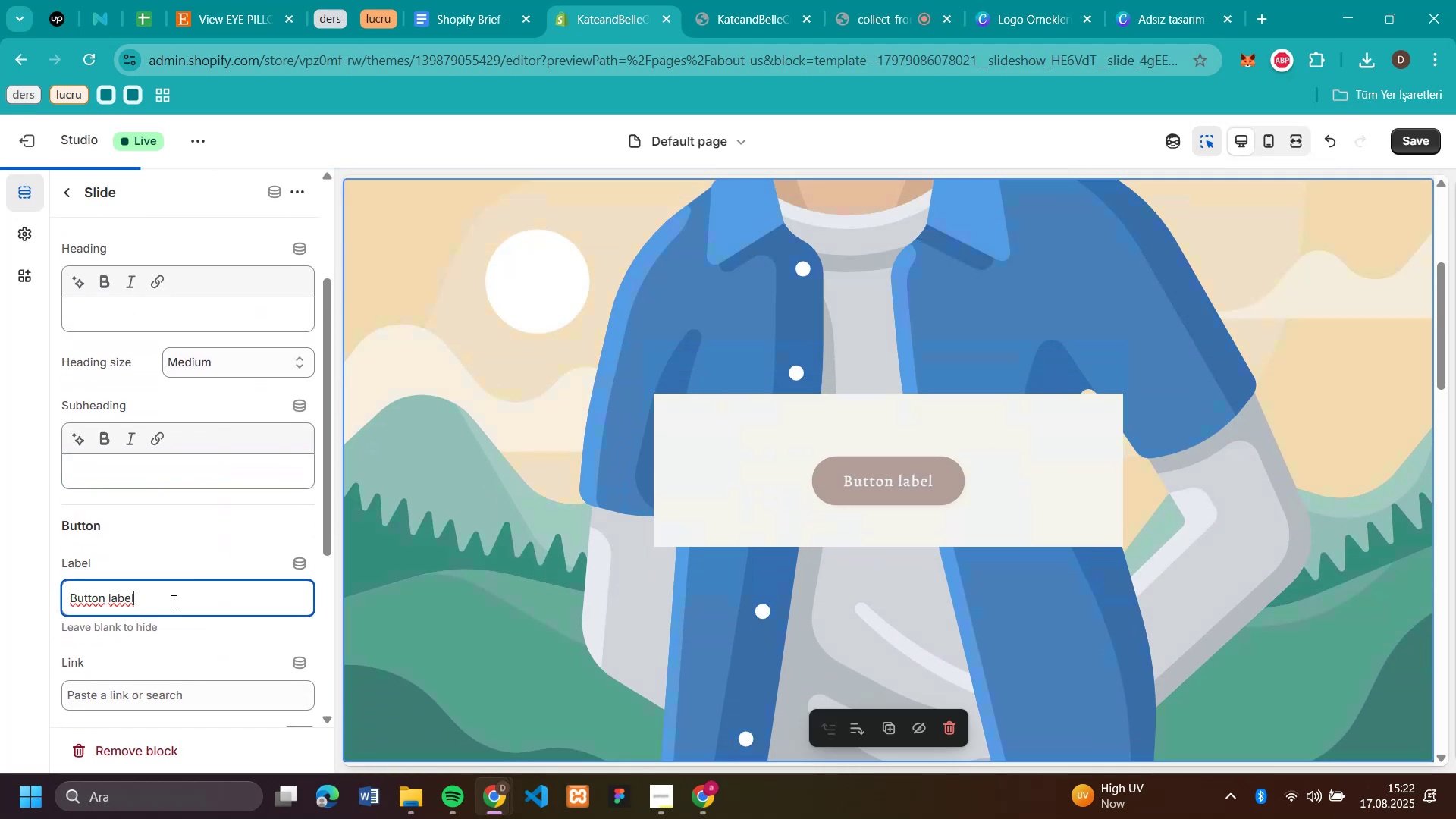 
triple_click([172, 601])
 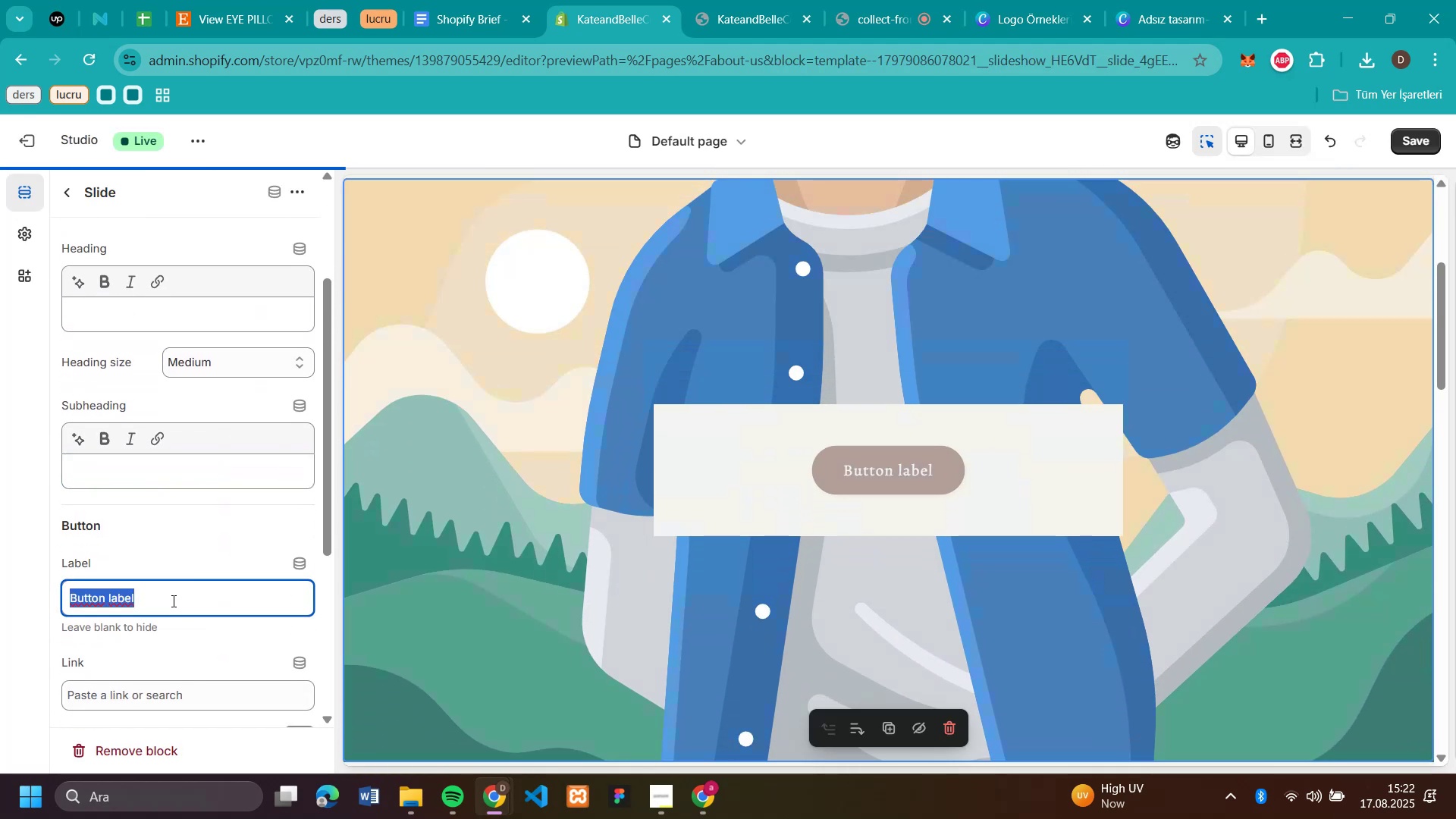 
key(Backspace)
 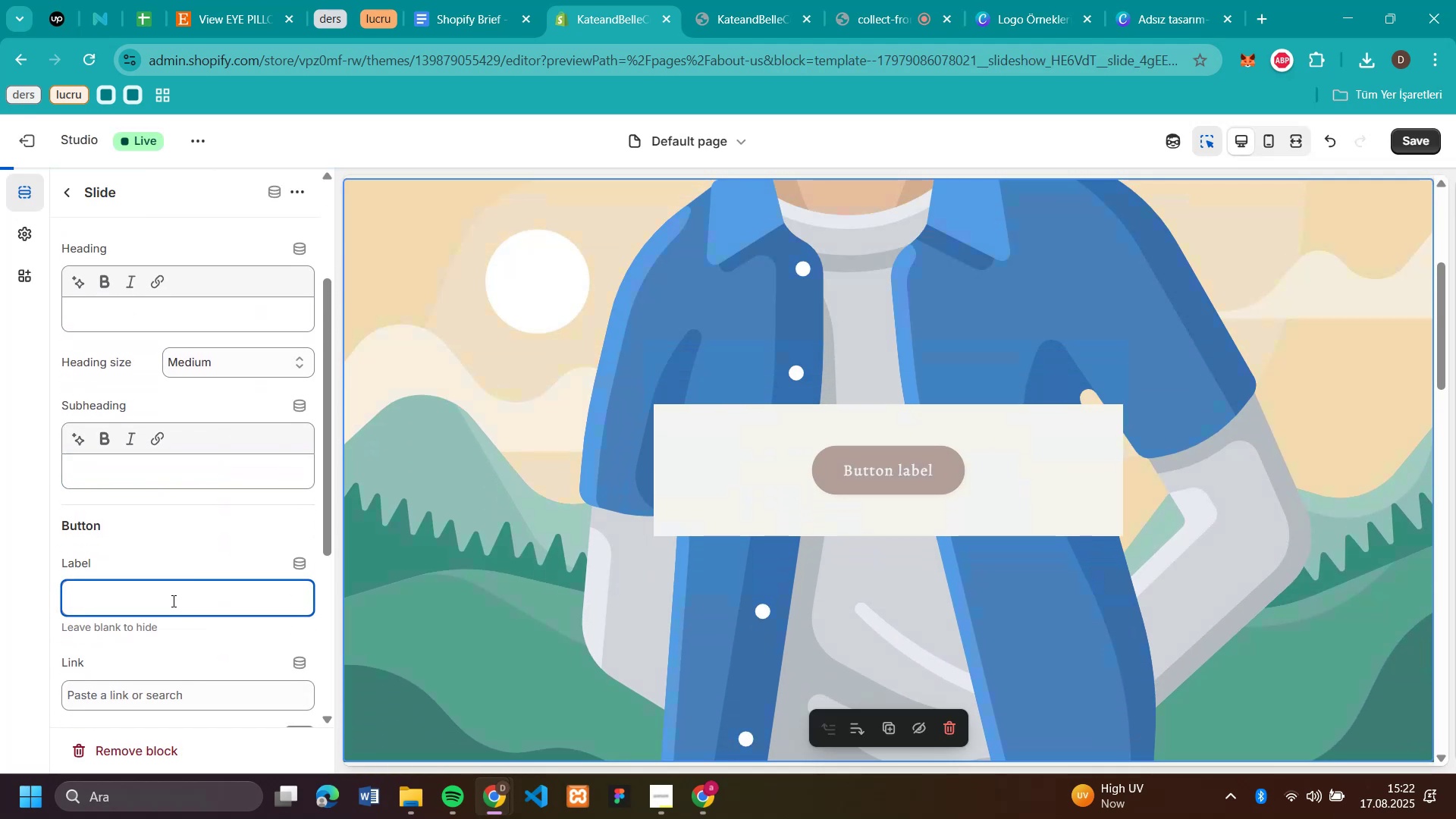 
scroll: coordinate [230, 568], scroll_direction: down, amount: 2.0
 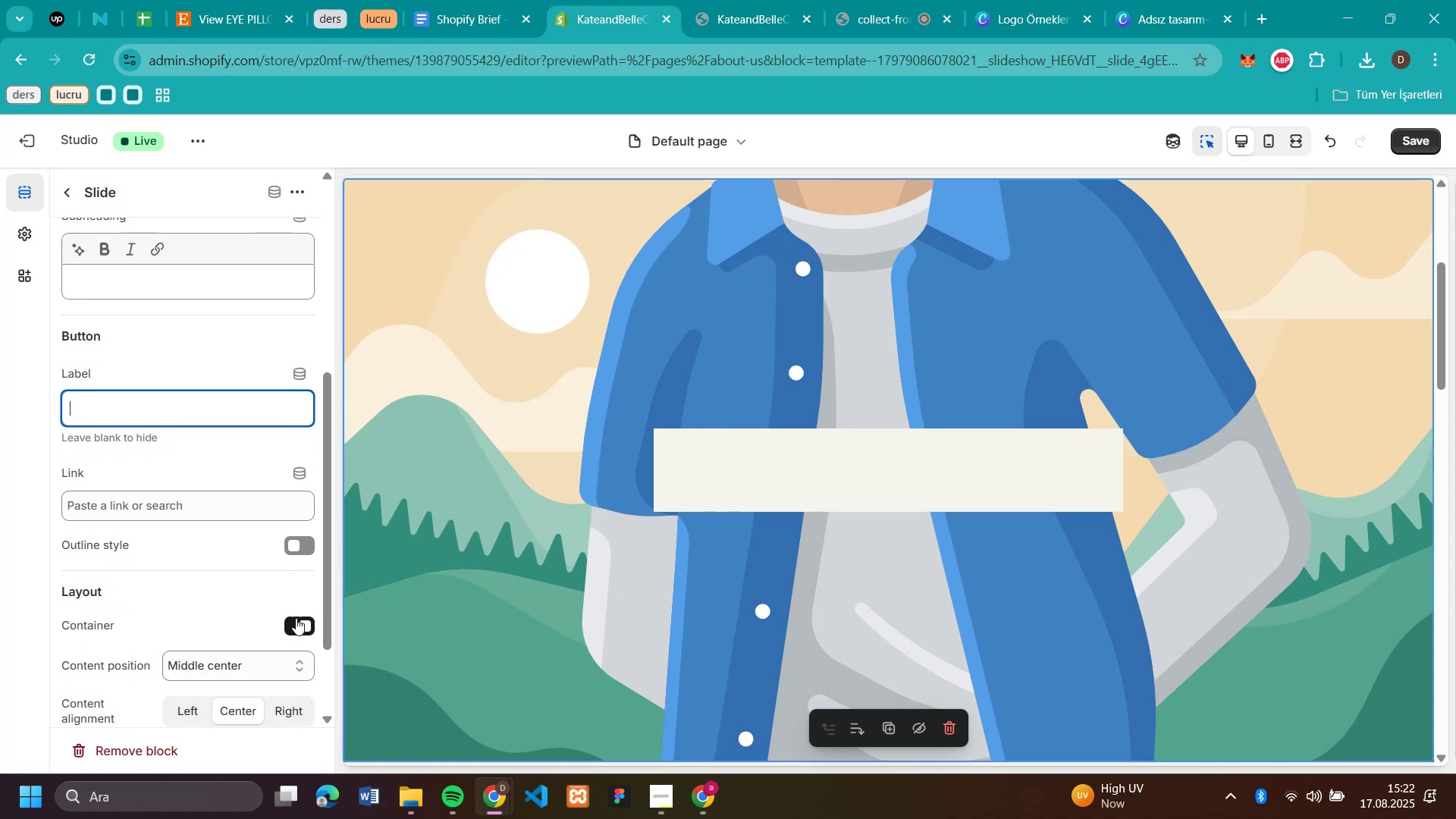 
left_click([293, 624])
 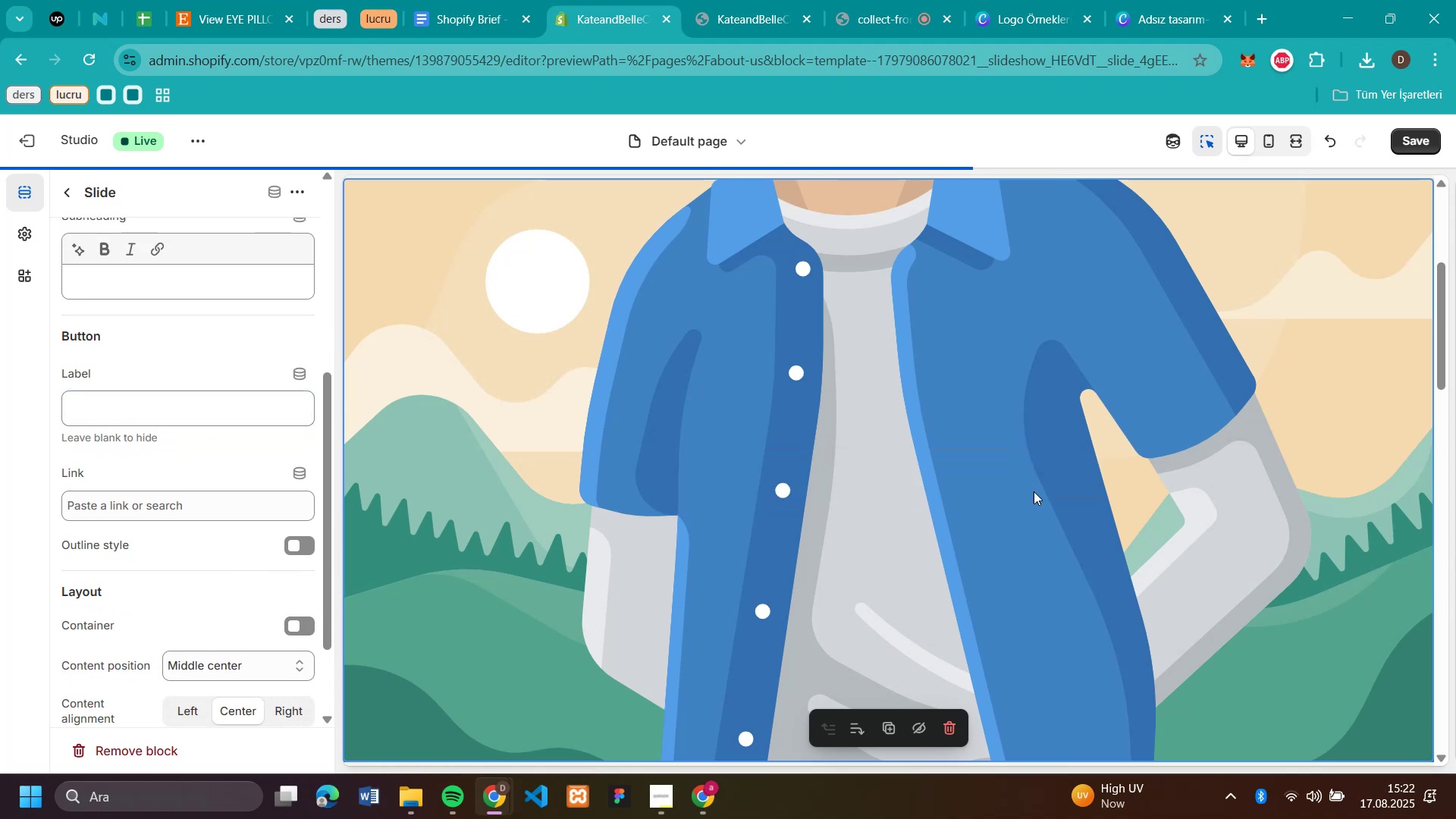 
scroll: coordinate [1048, 489], scroll_direction: up, amount: 1.0
 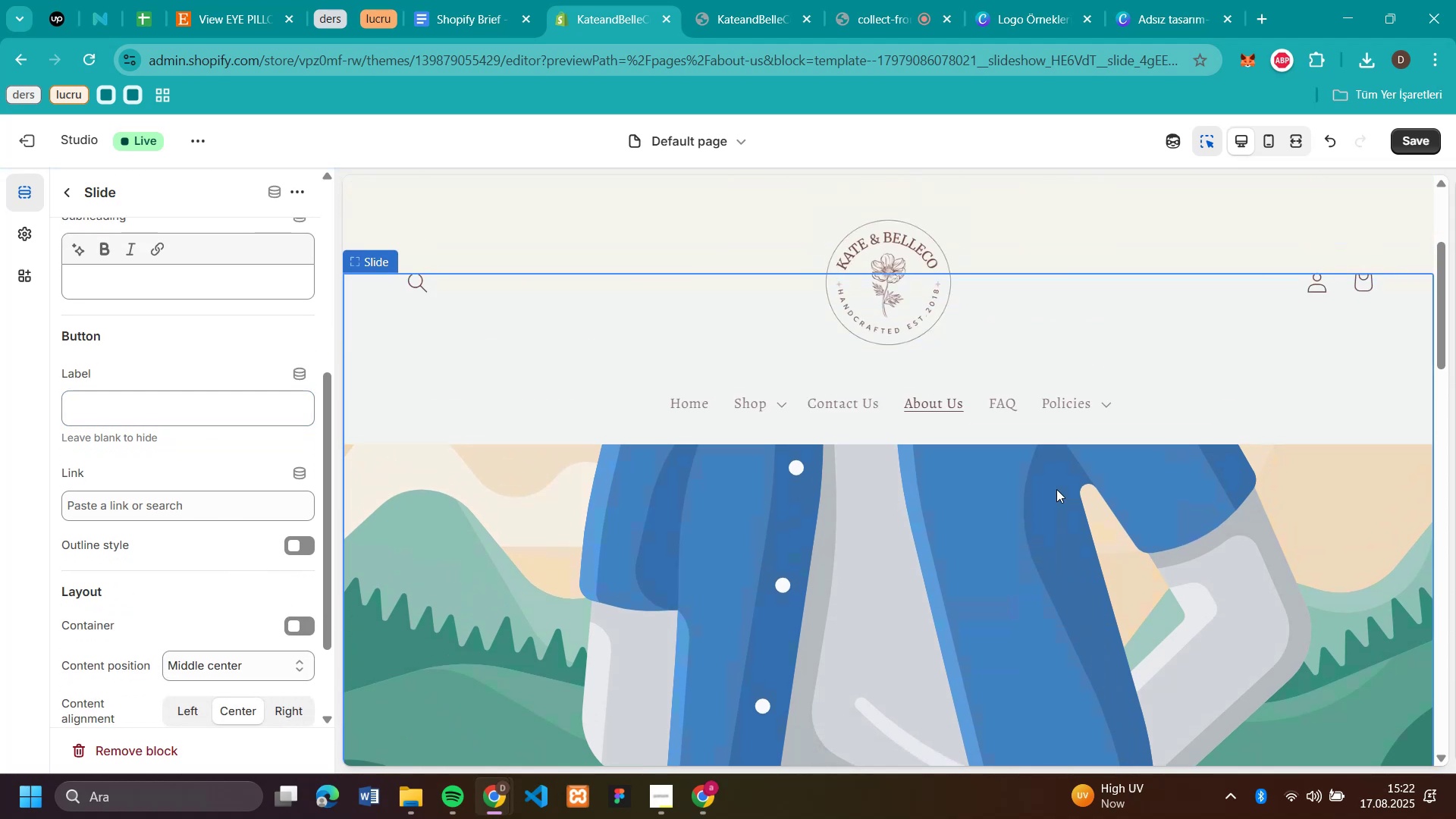 
scroll: coordinate [1056, 489], scroll_direction: down, amount: 3.0
 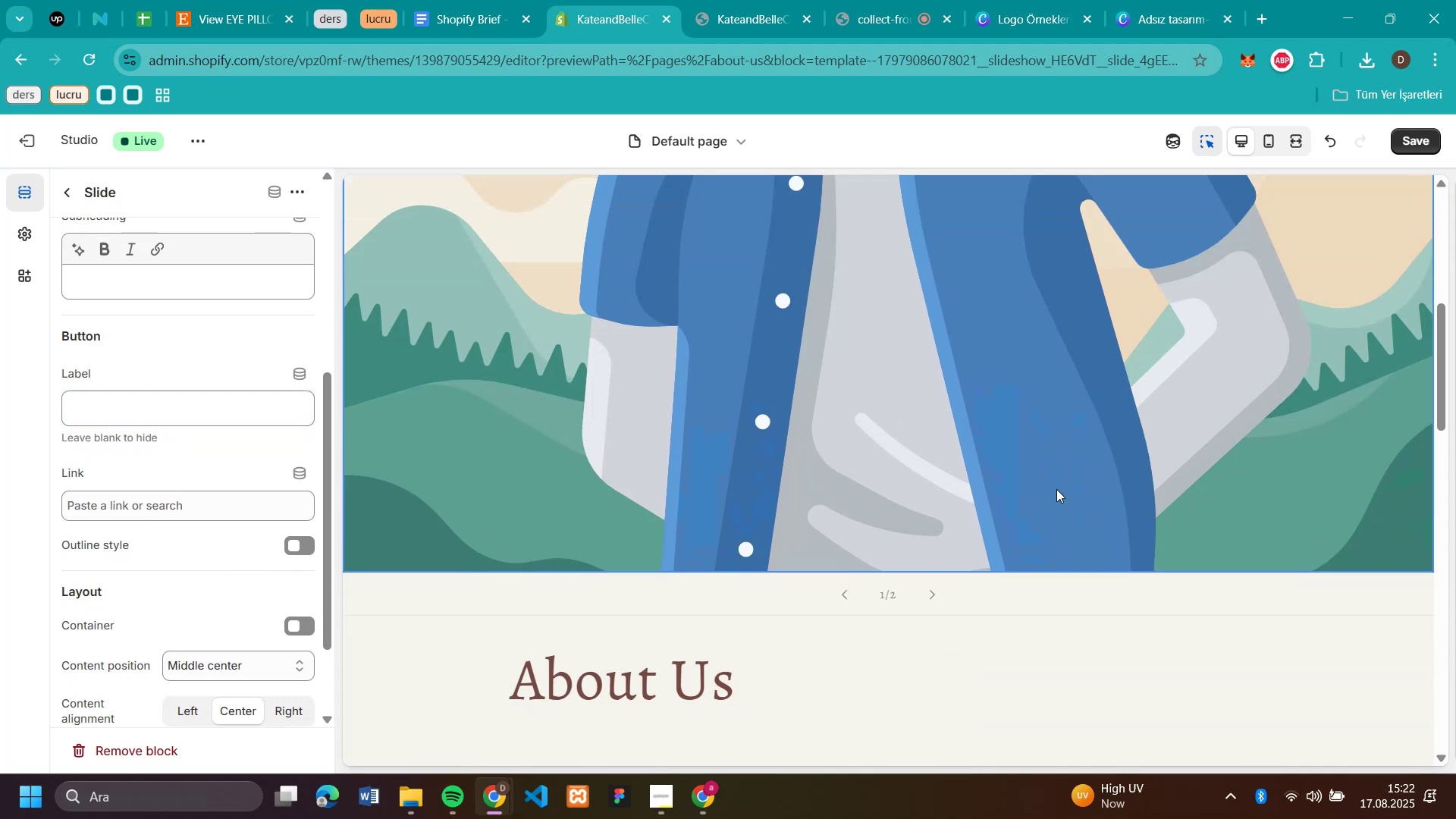 
scroll: coordinate [164, 350], scroll_direction: up, amount: 14.0
 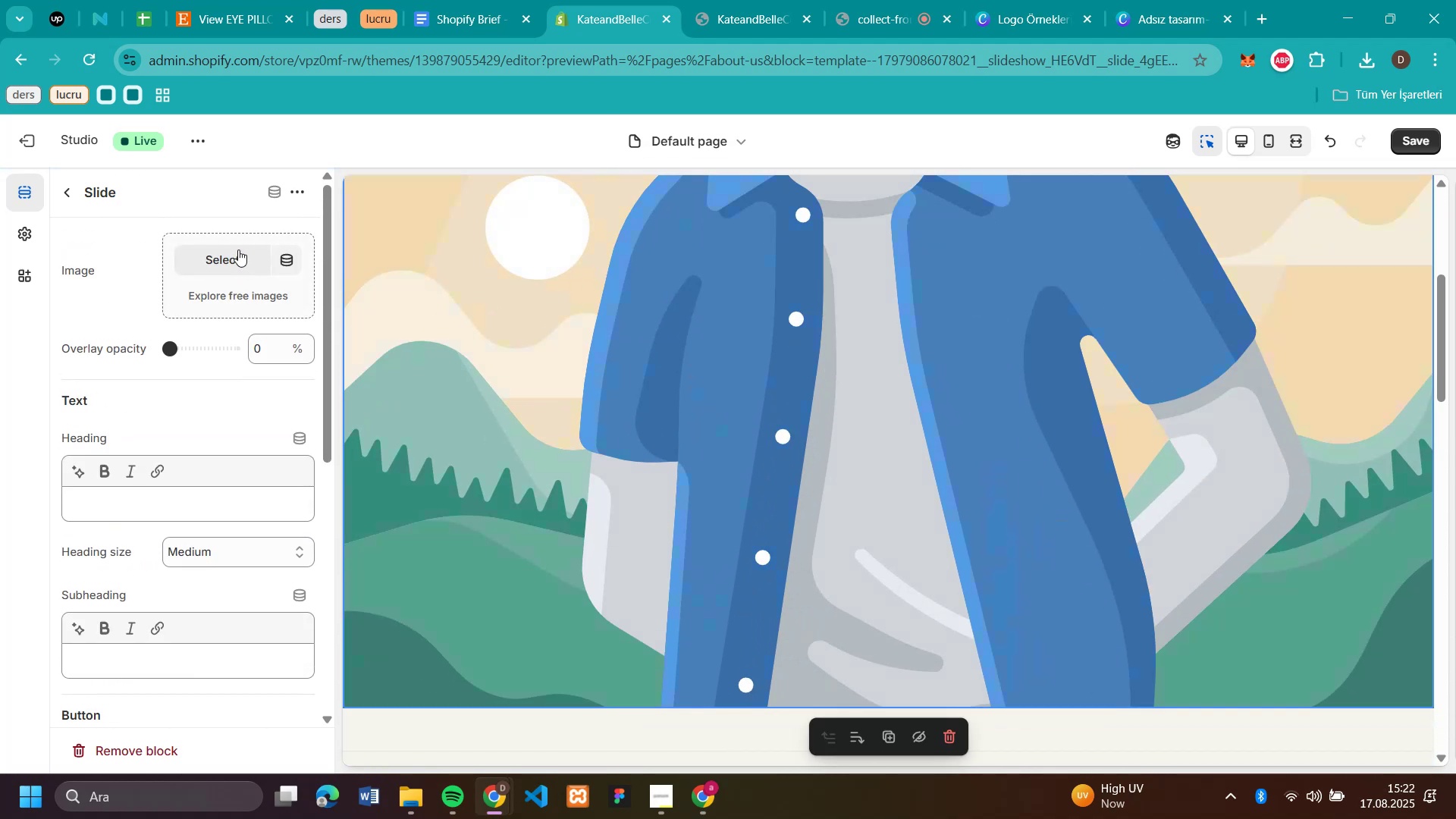 
left_click([238, 249])
 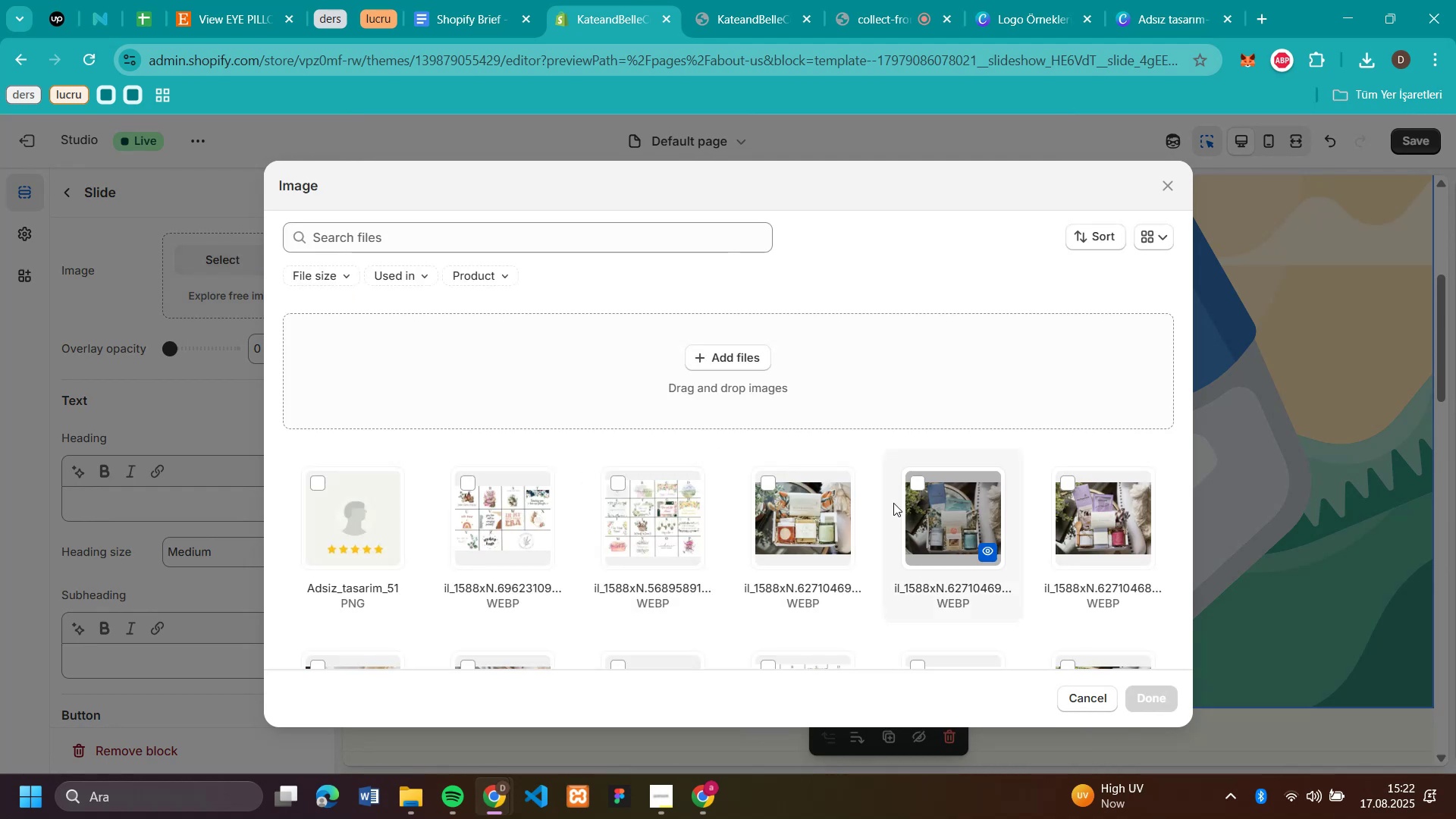 
scroll: coordinate [959, 509], scroll_direction: down, amount: 12.0
 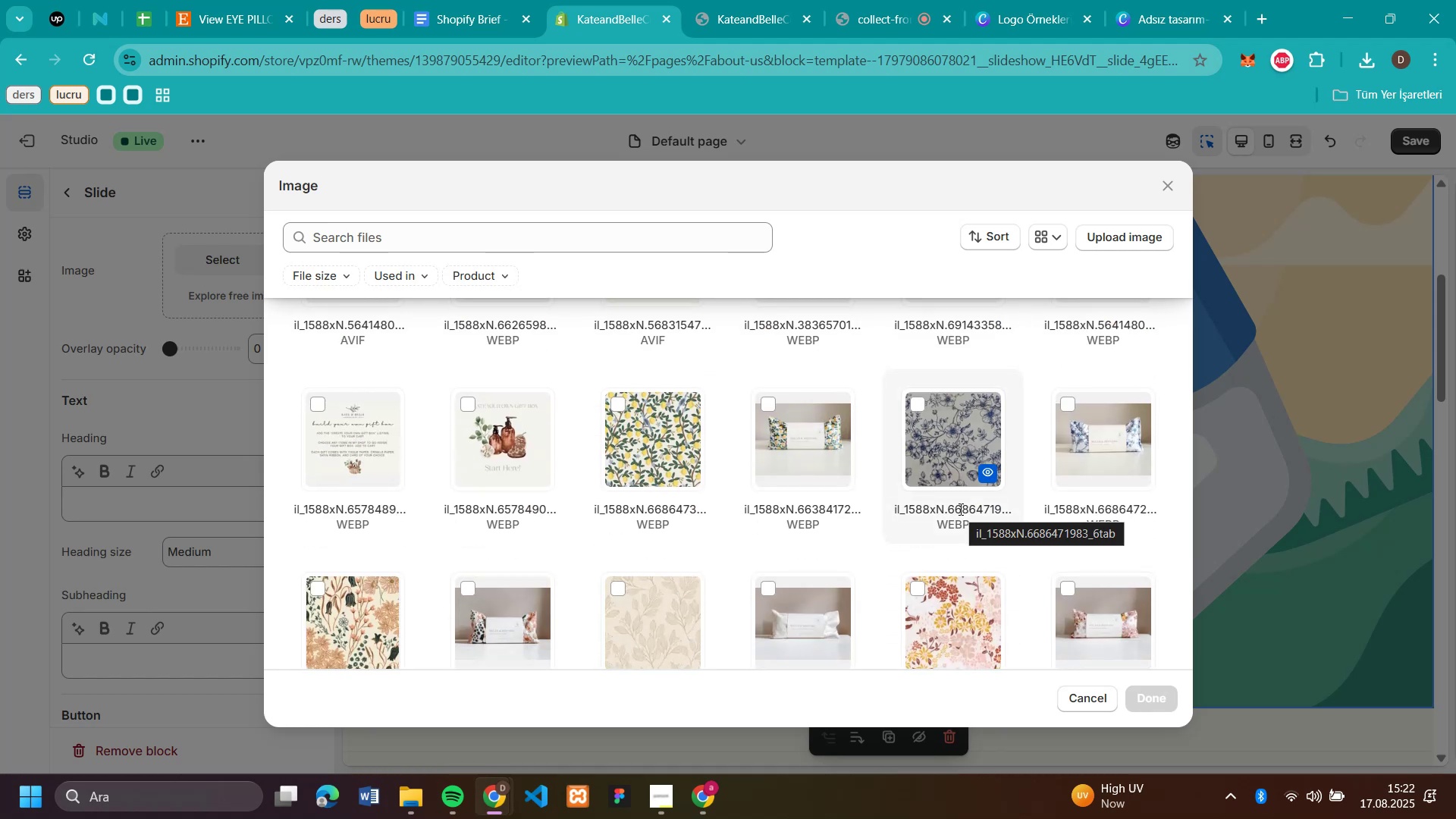 
scroll: coordinate [959, 509], scroll_direction: down, amount: 1.0
 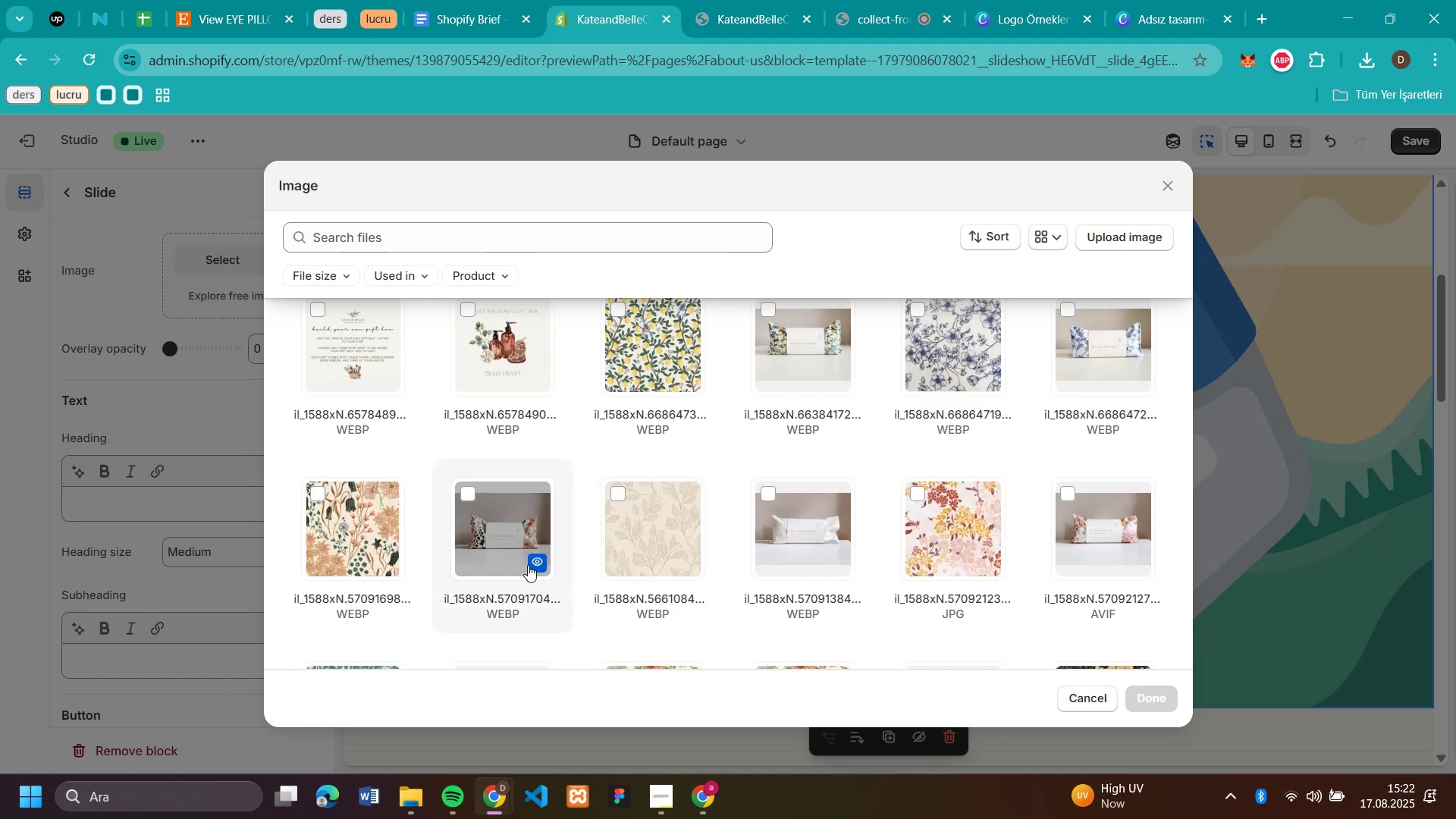 
left_click([498, 532])
 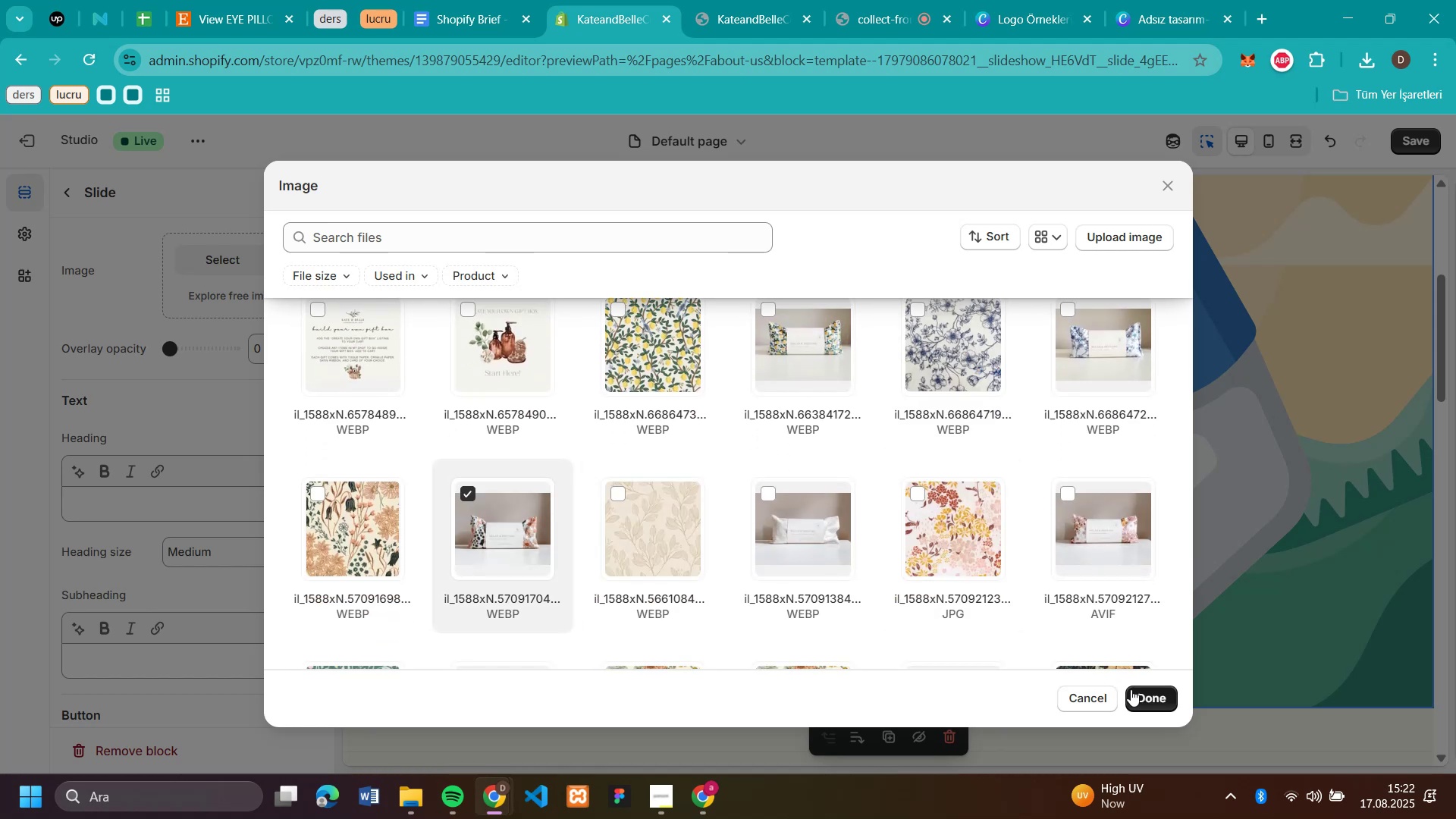 
left_click([1143, 695])
 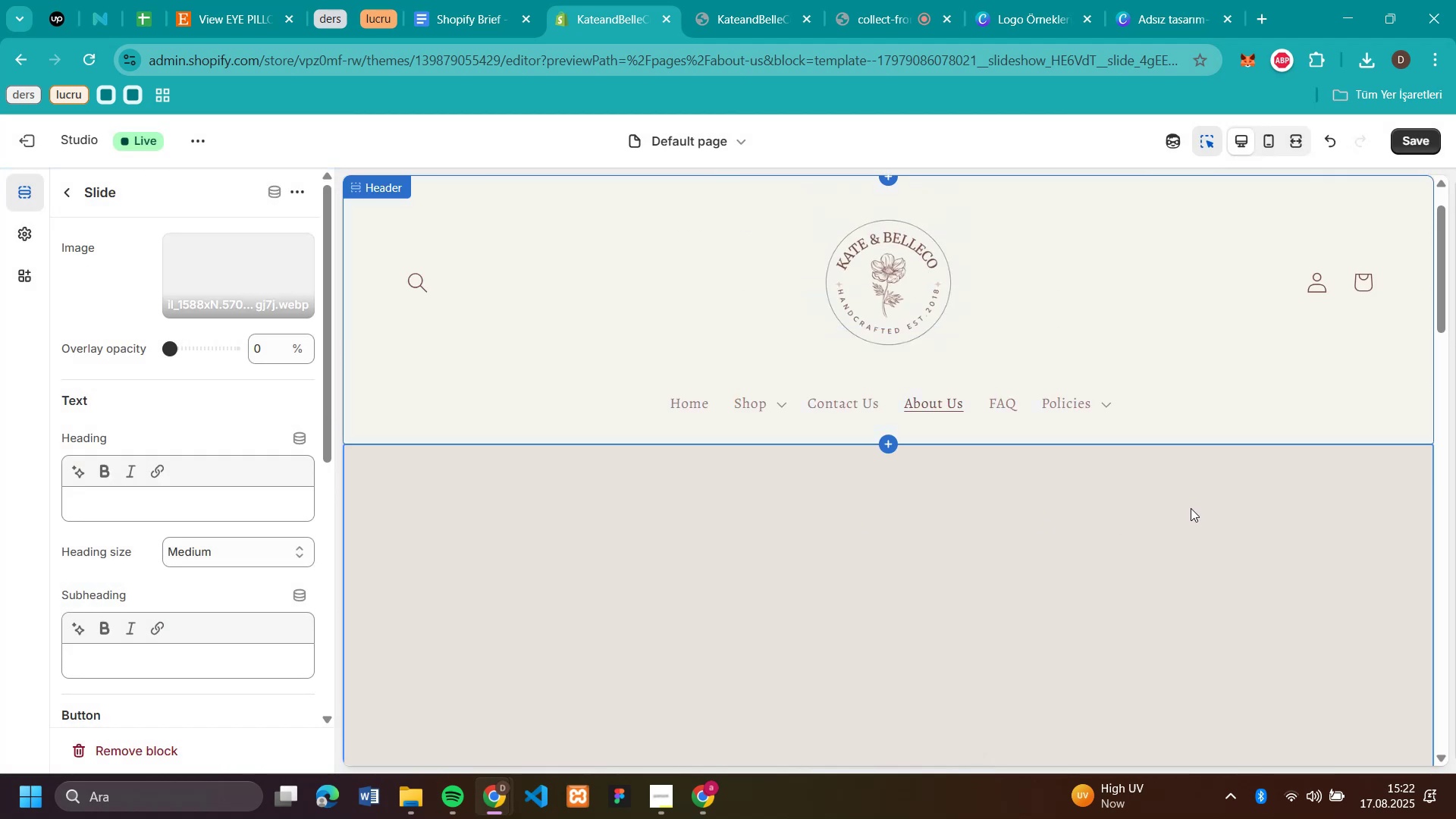 
scroll: coordinate [1198, 504], scroll_direction: down, amount: 5.0
 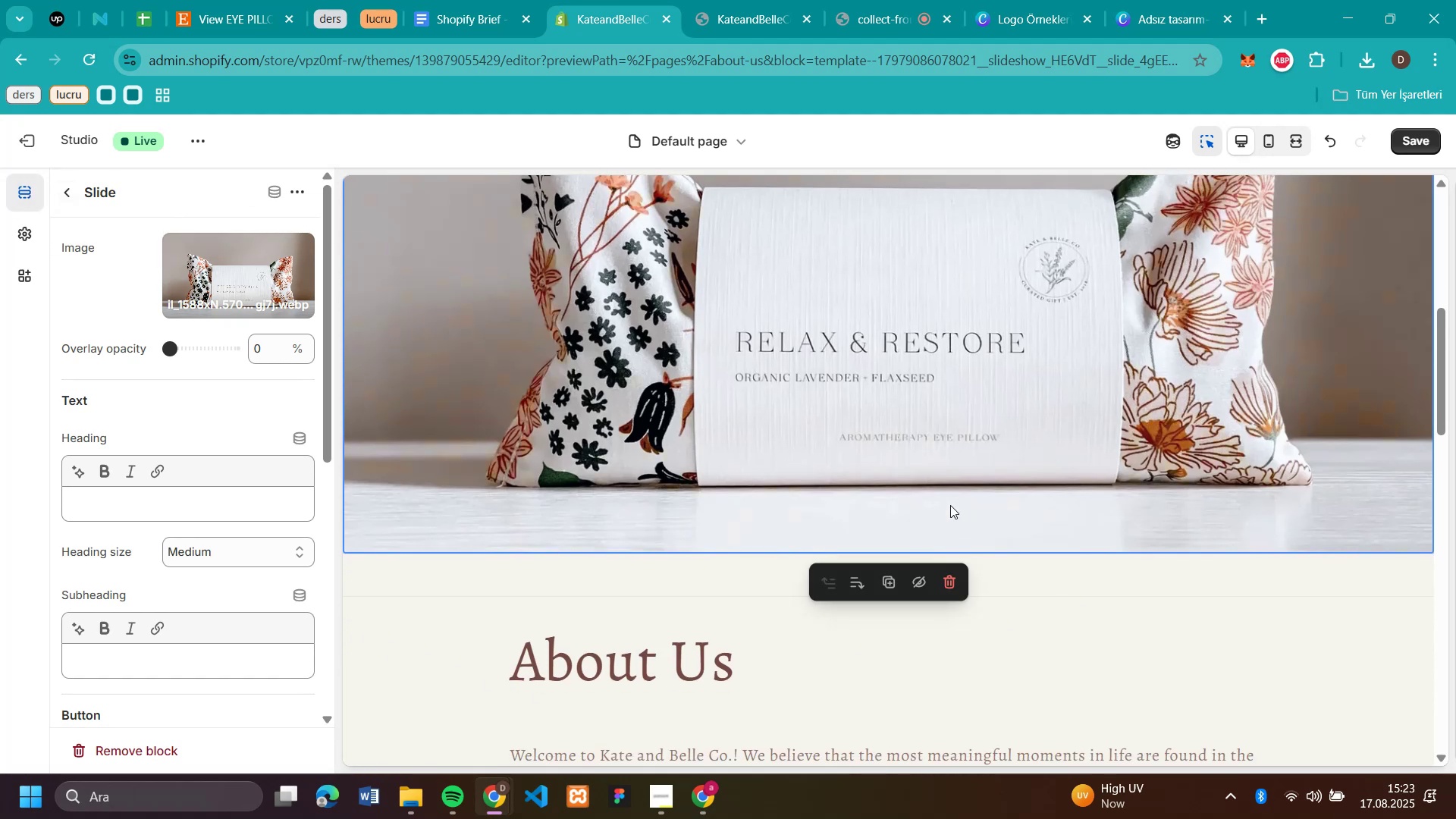 
left_click([67, 189])
 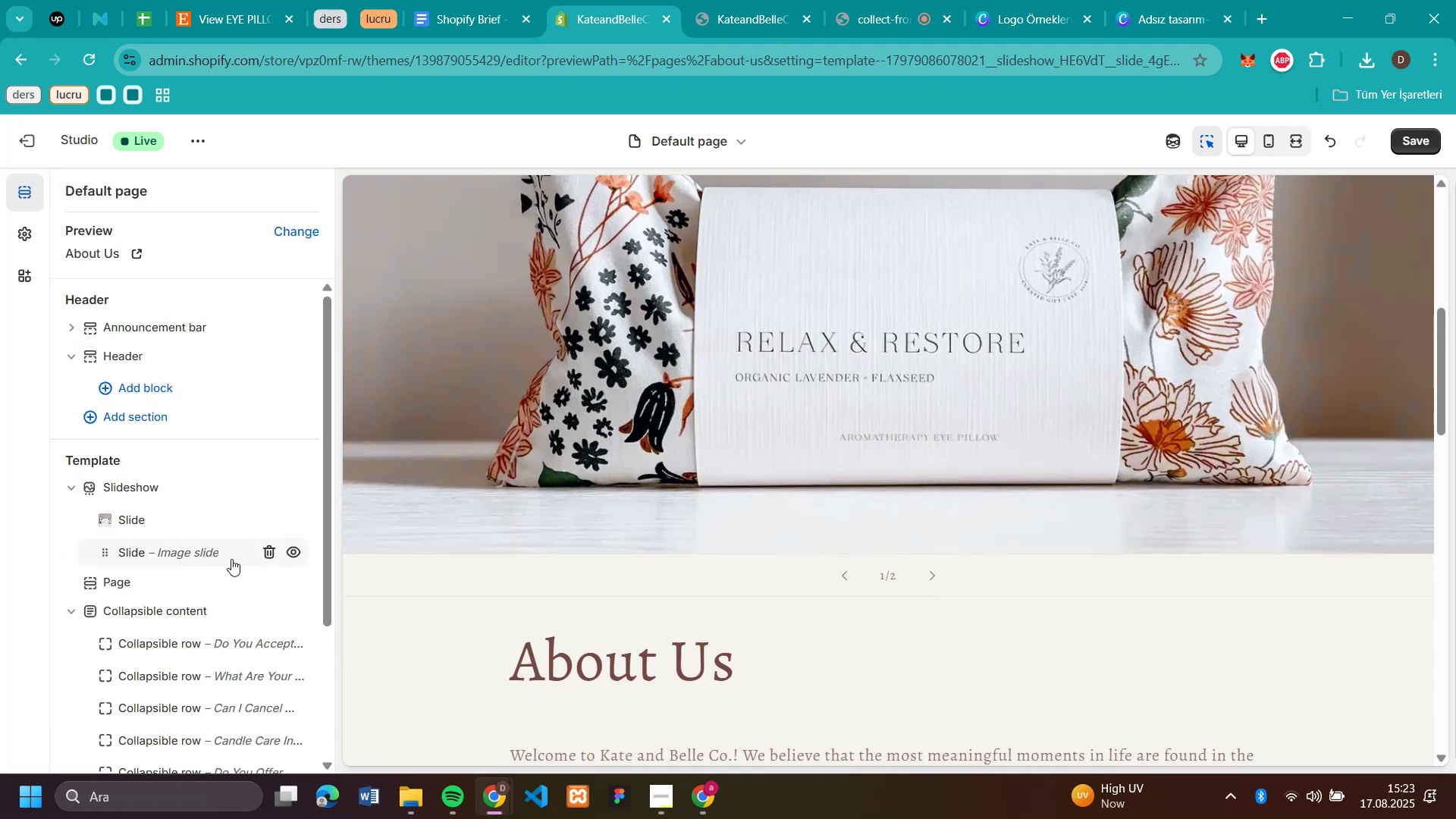 
left_click([295, 560])
 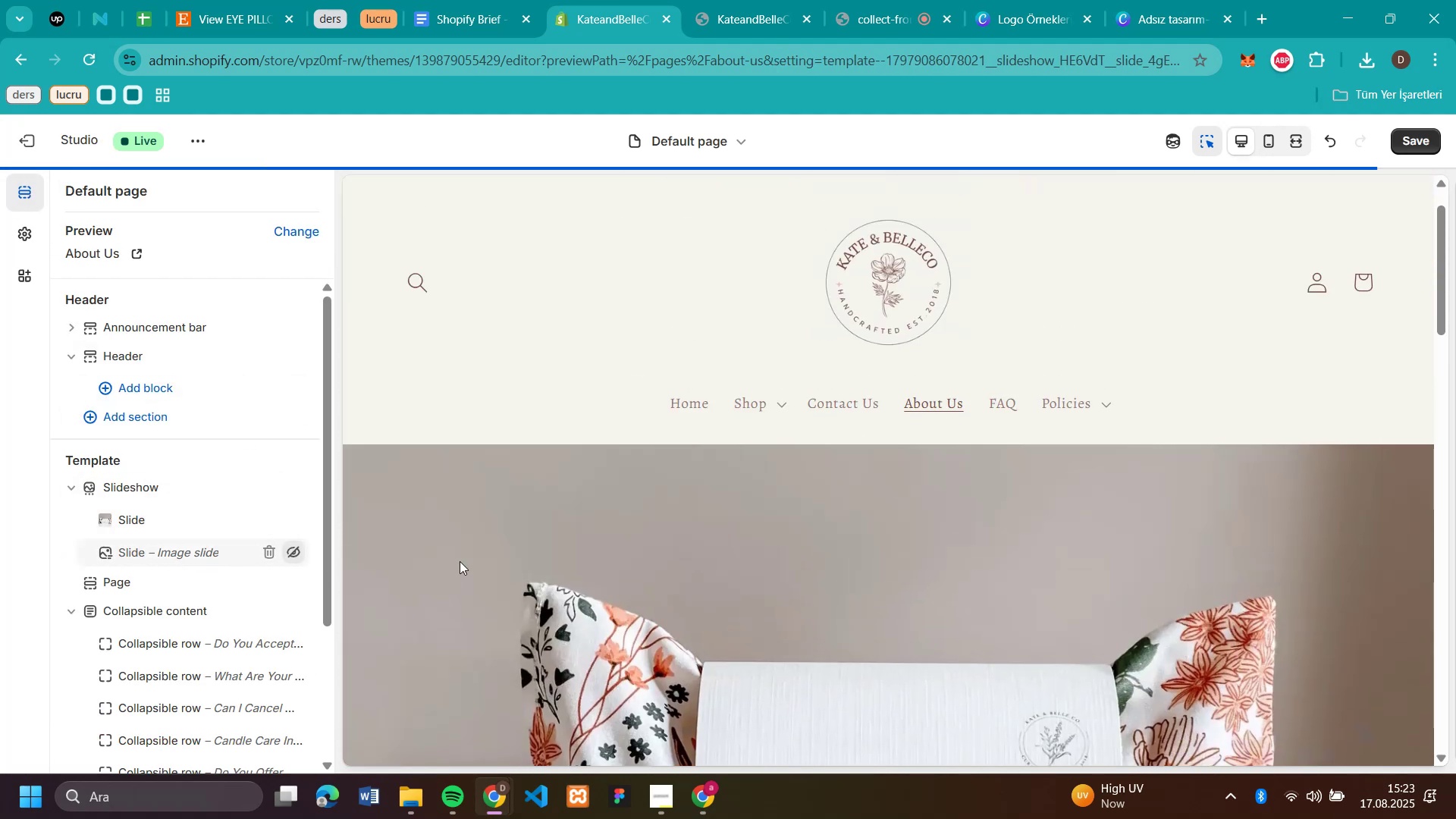 
scroll: coordinate [1167, 353], scroll_direction: none, amount: 0.0
 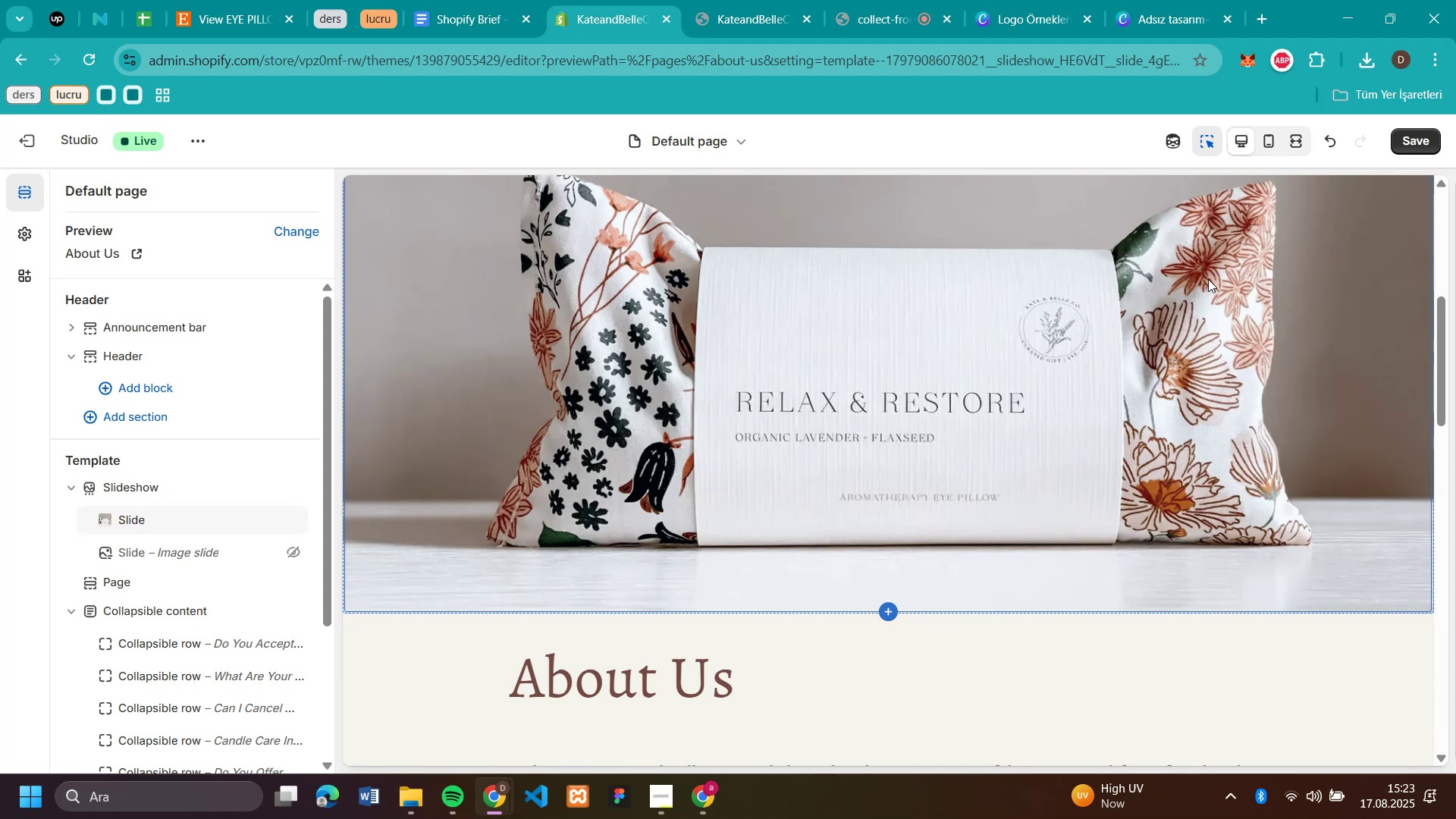 
left_click([1401, 140])
 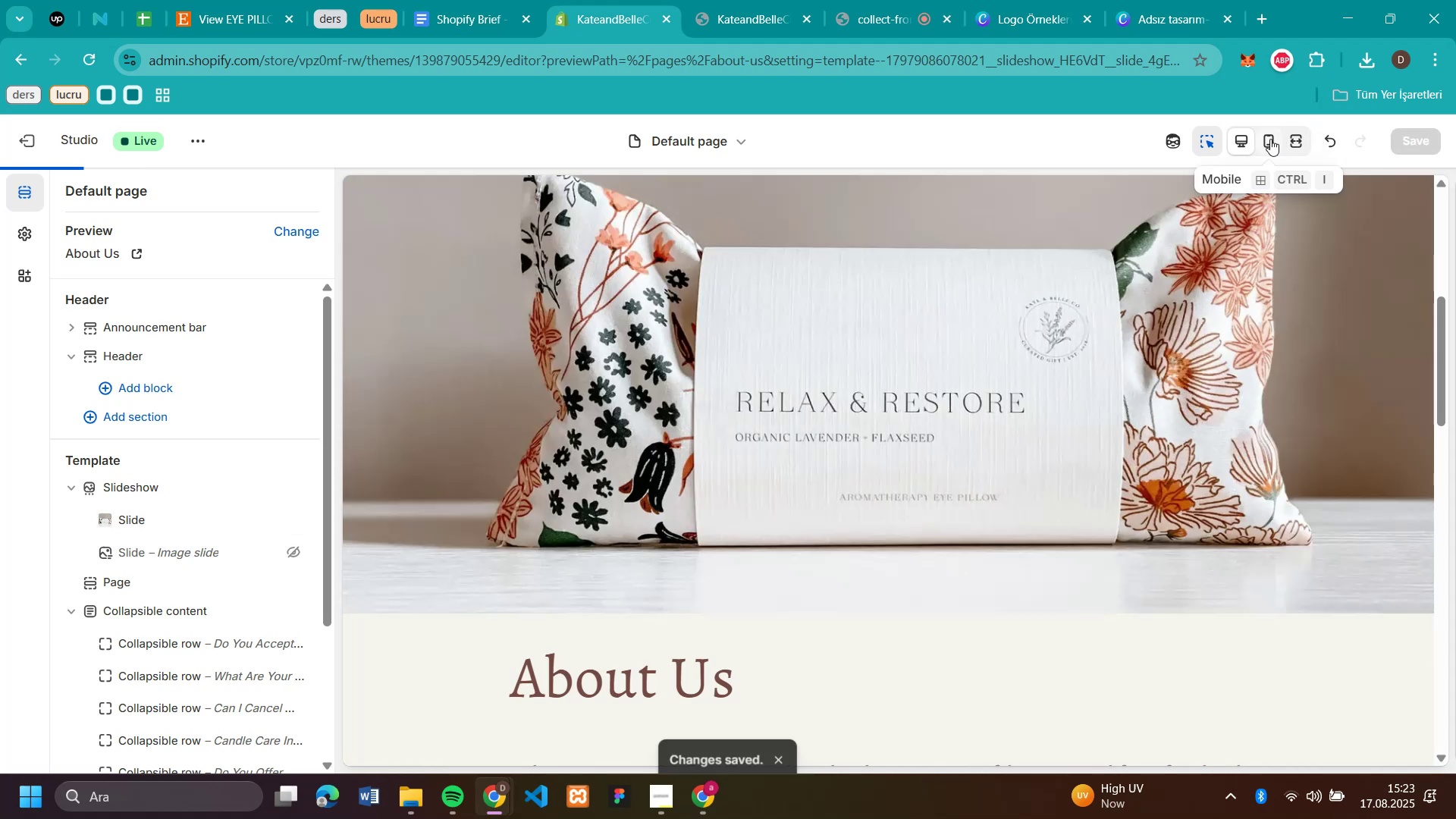 
left_click([1270, 139])
 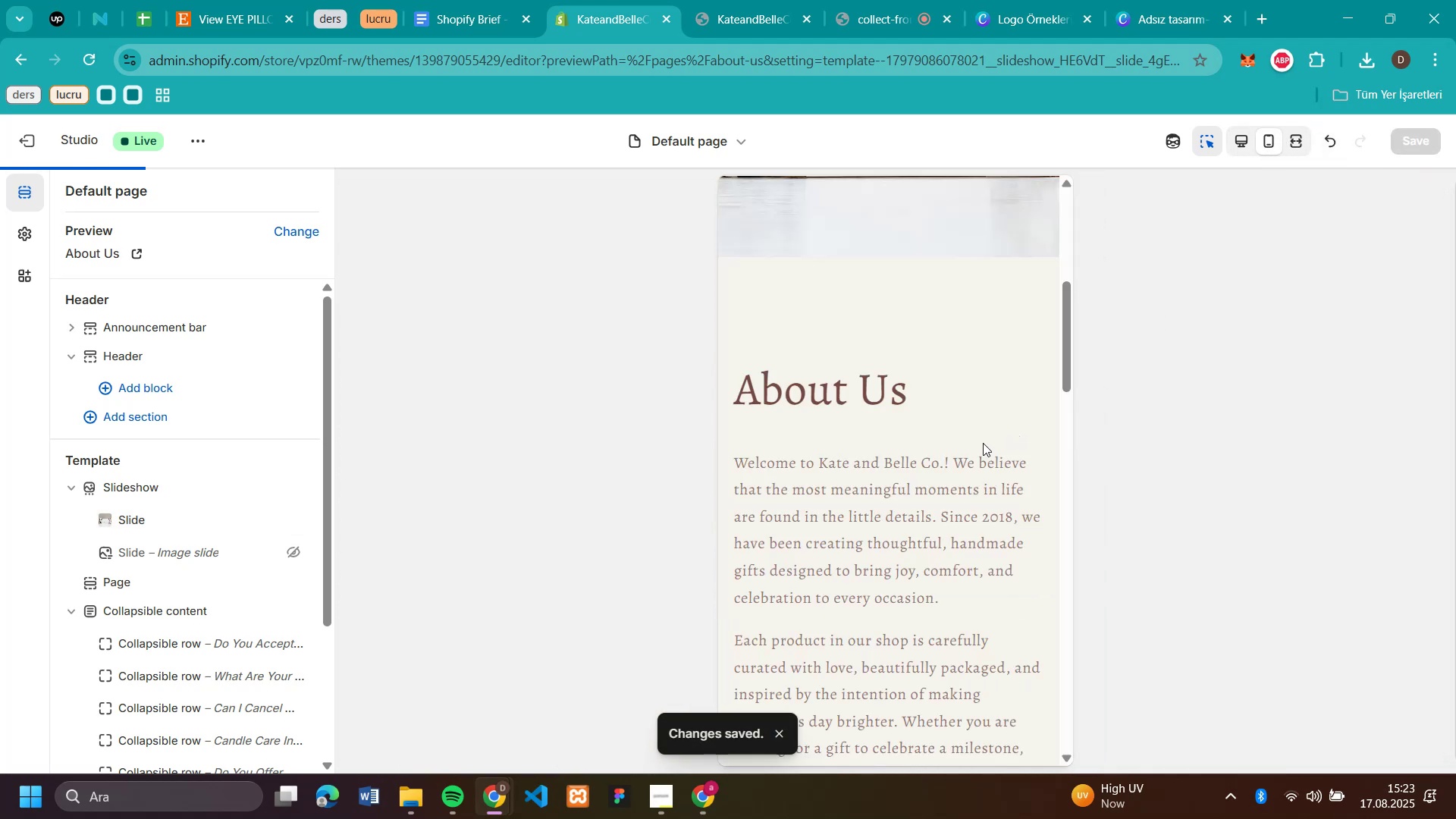 
scroll: coordinate [983, 443], scroll_direction: up, amount: 7.0
 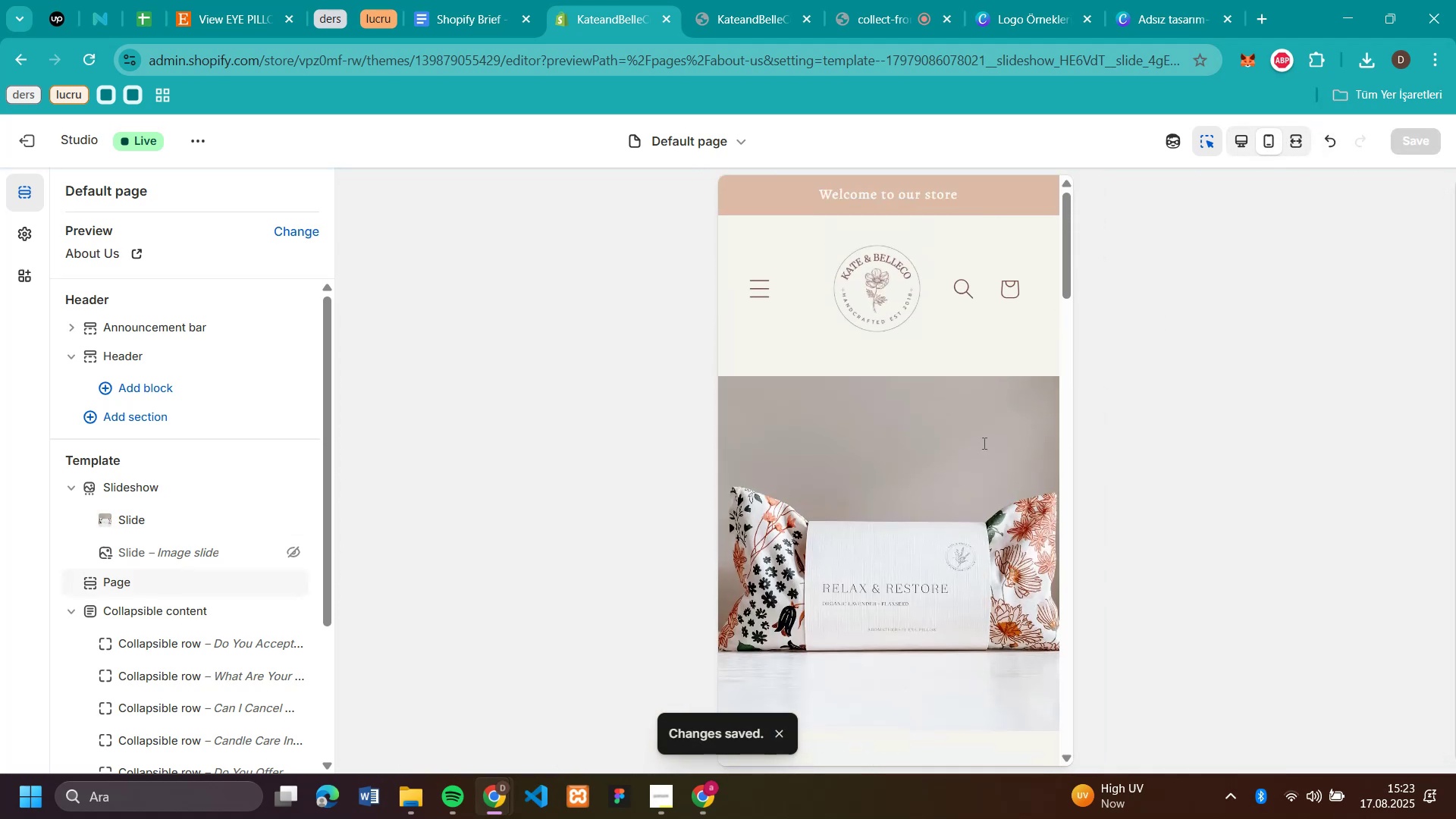 
scroll: coordinate [983, 443], scroll_direction: down, amount: 3.0
 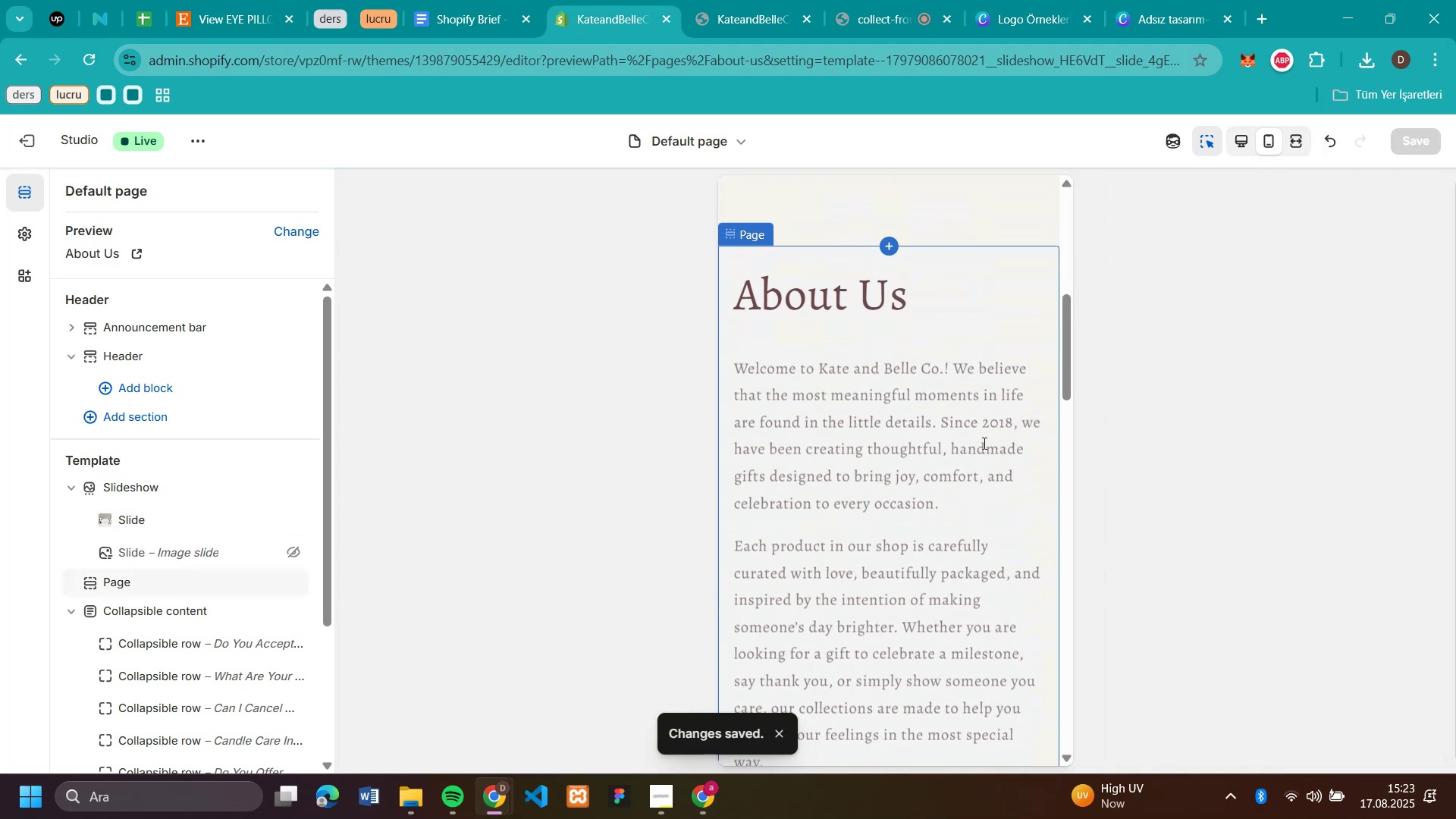 
scroll: coordinate [979, 443], scroll_direction: up, amount: 10.0
 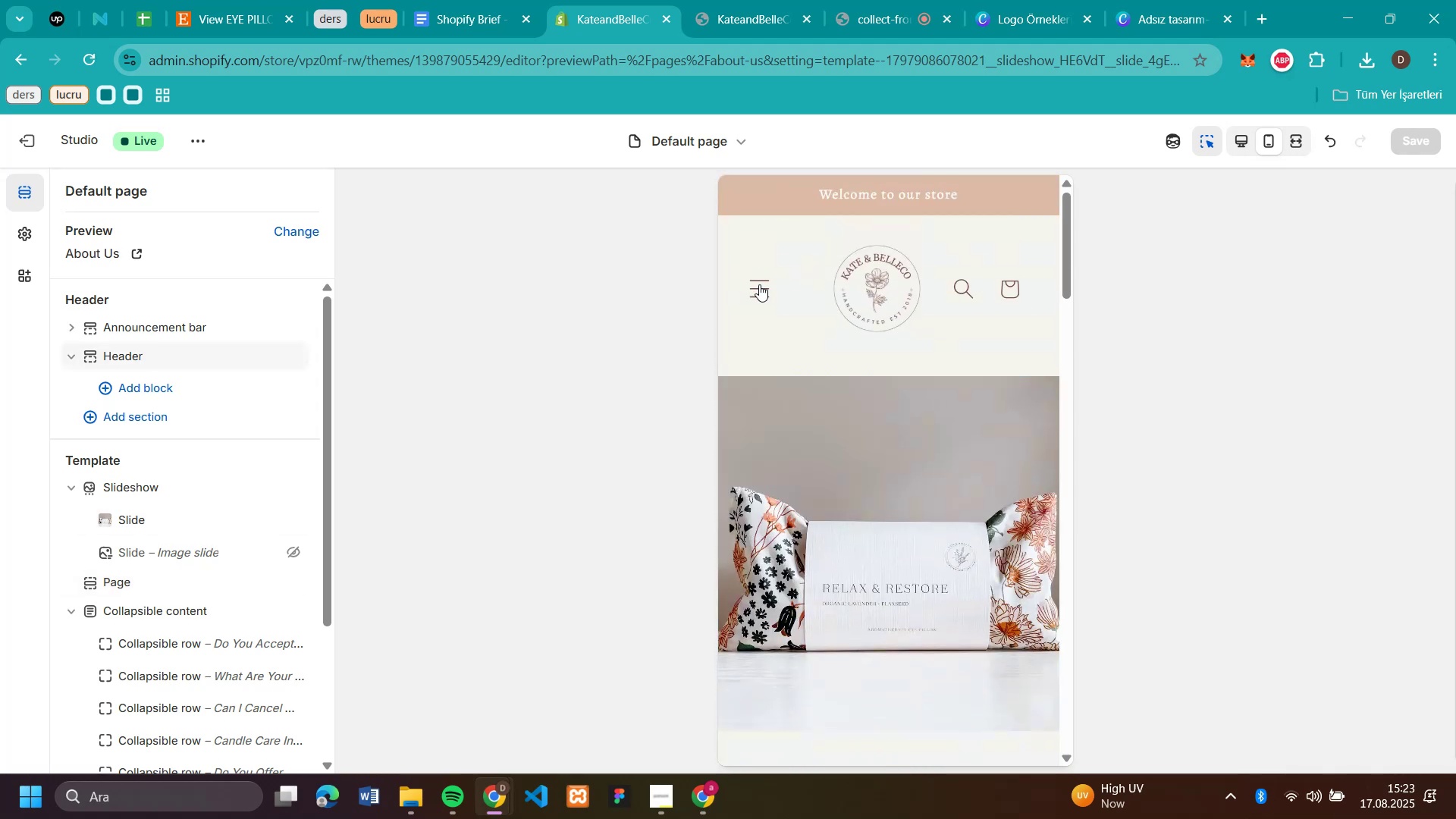 
left_click([759, 284])
 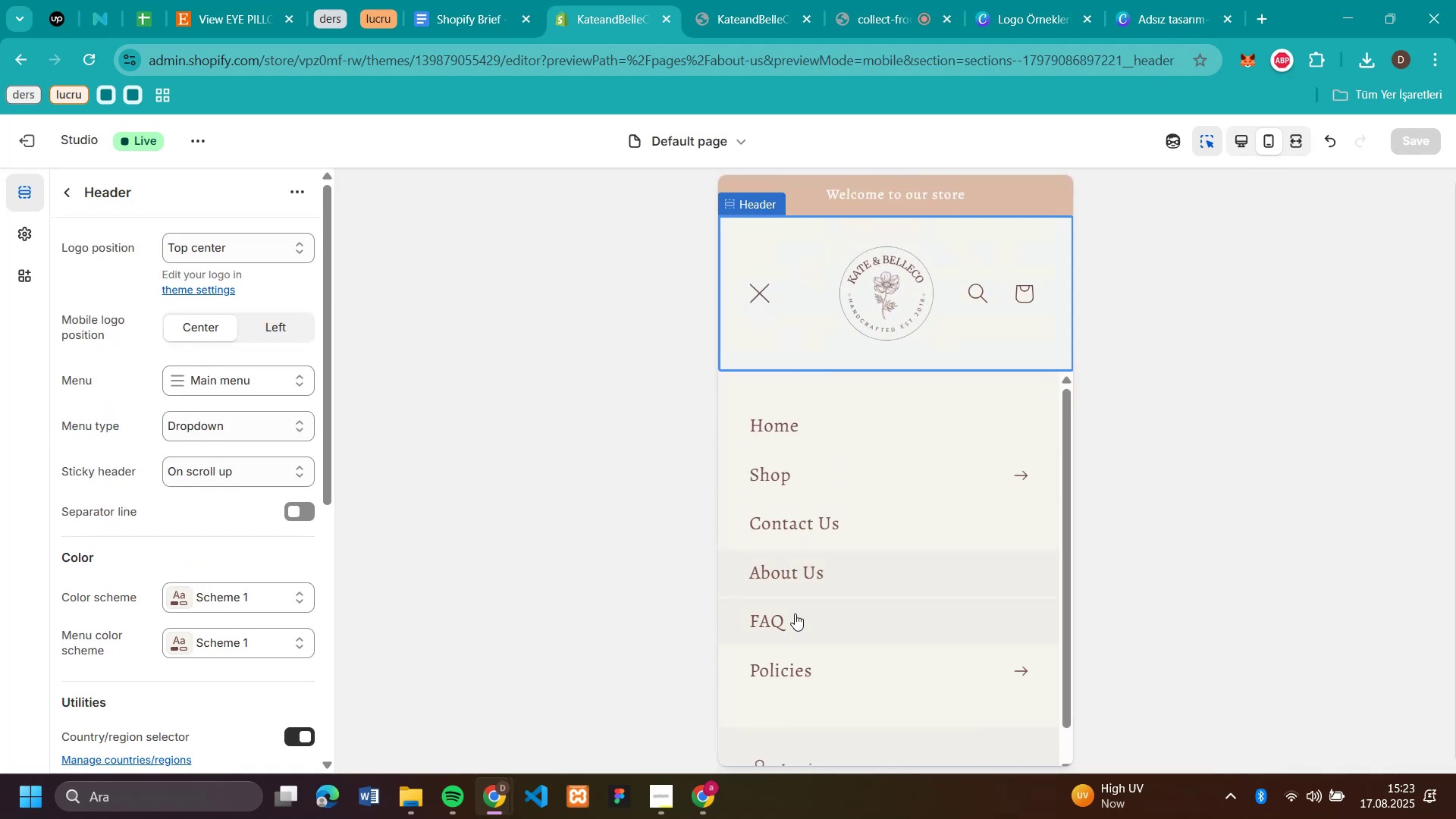 
left_click([783, 628])
 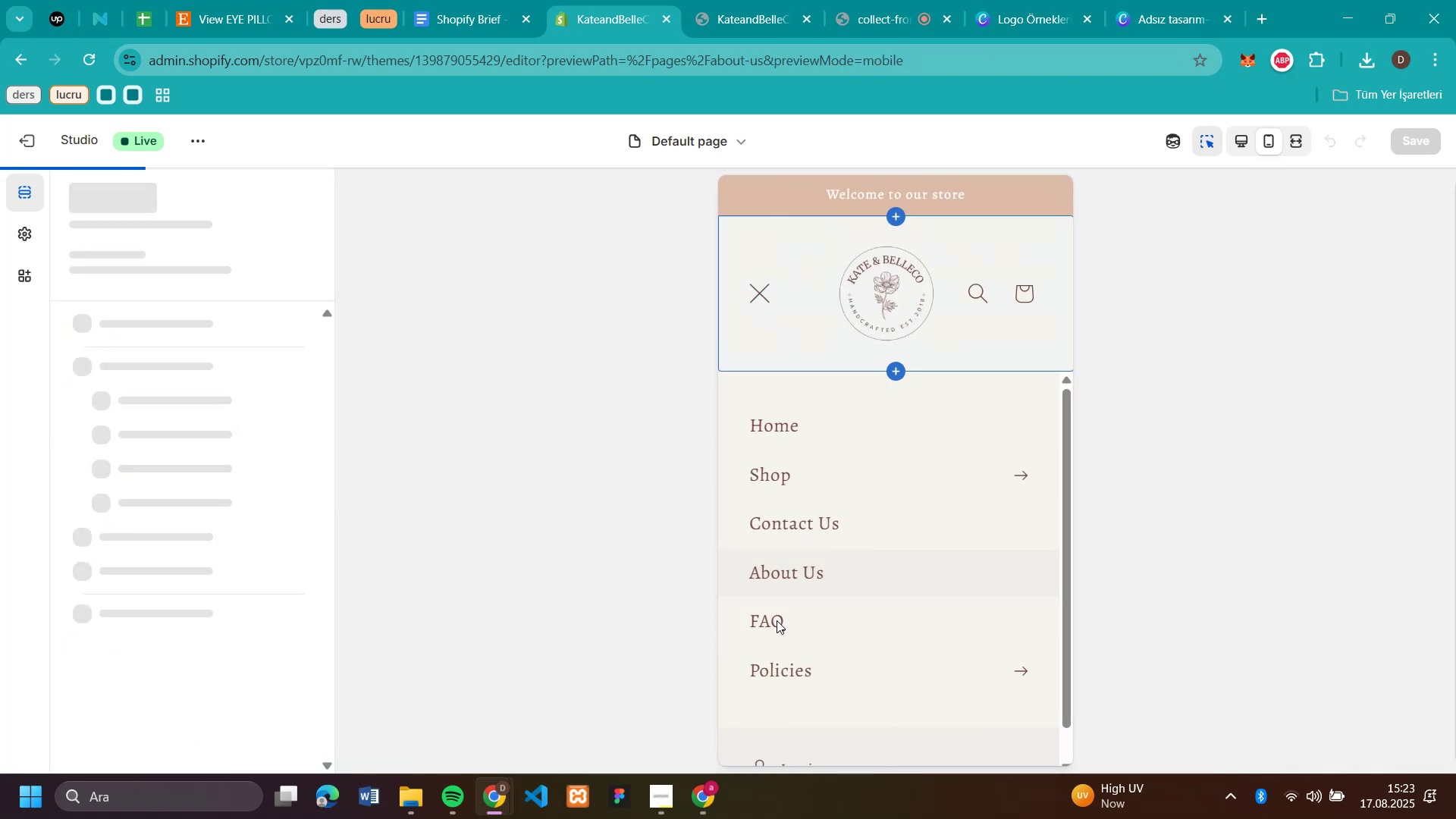 
scroll: coordinate [971, 469], scroll_direction: down, amount: 5.0
 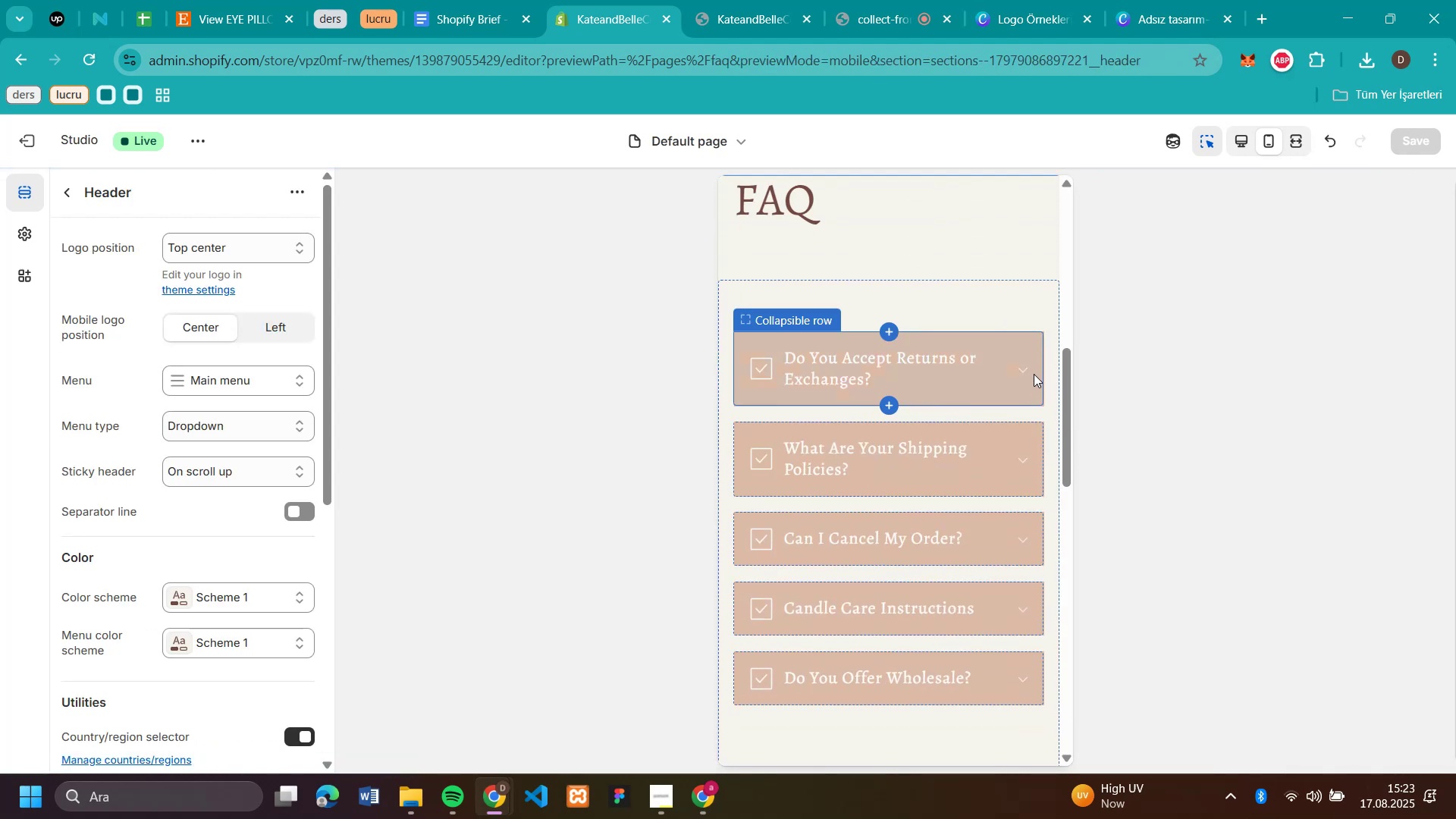 
left_click([1034, 374])
 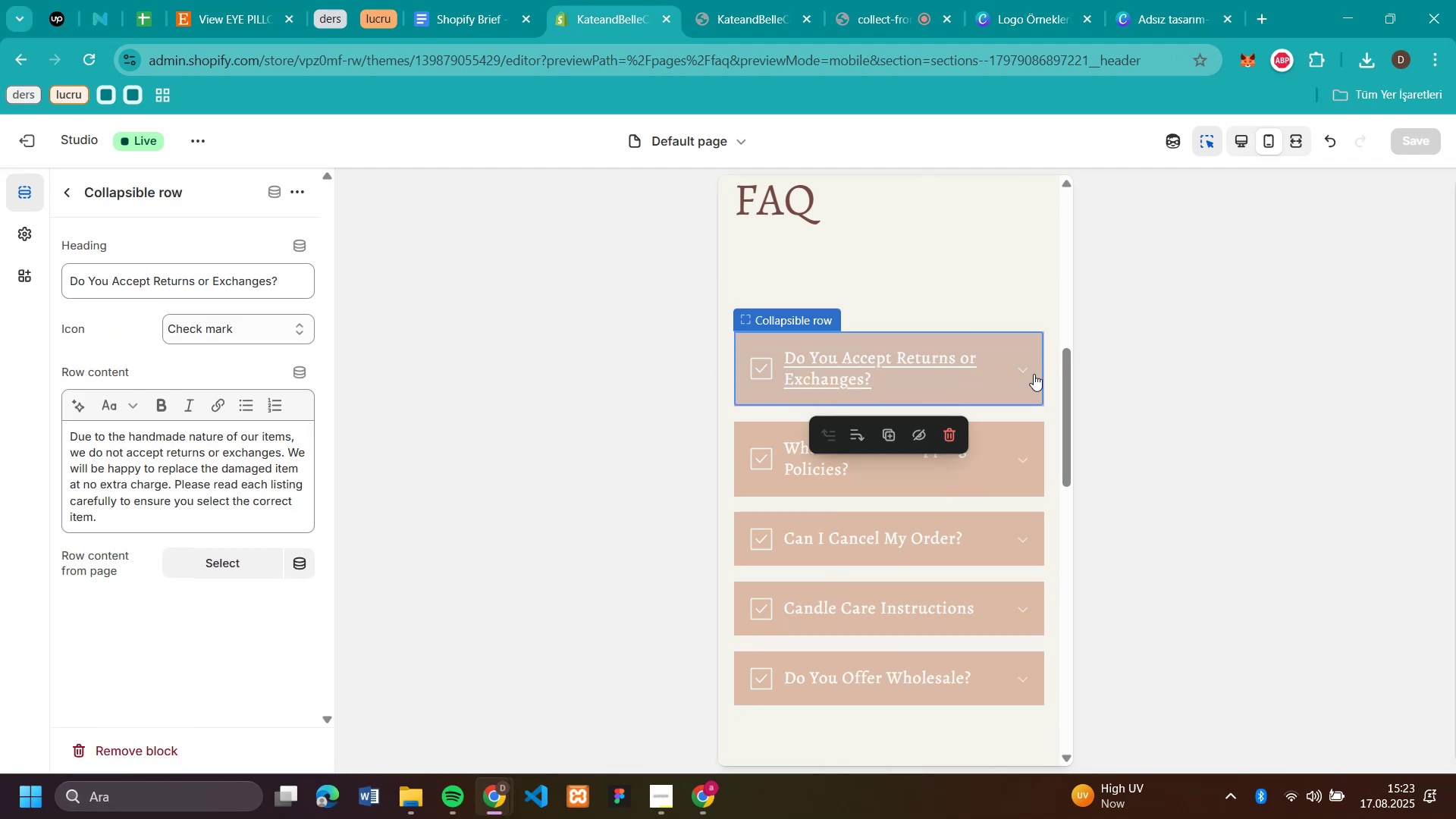 
left_click([1034, 374])
 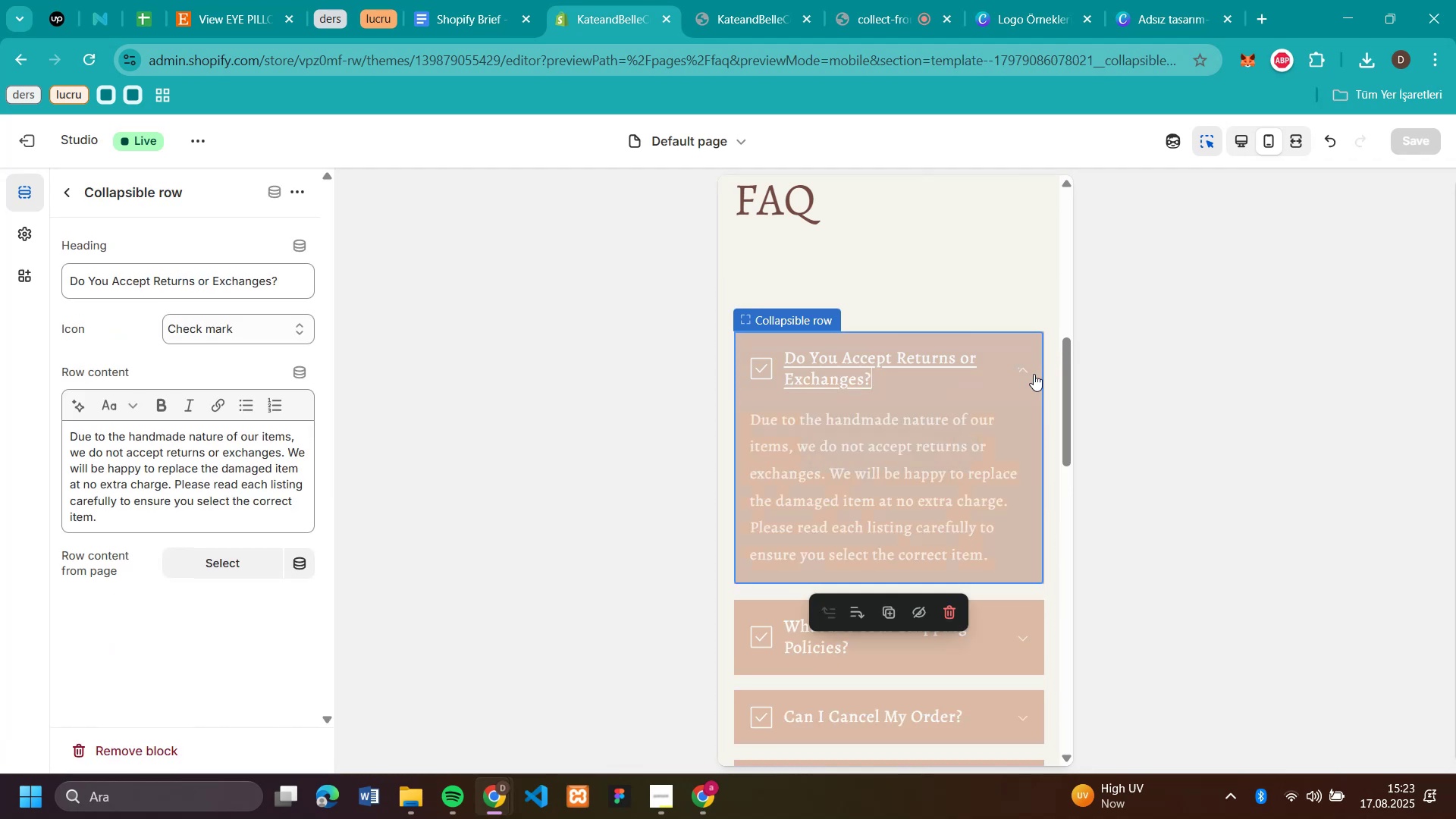 
scroll: coordinate [1034, 382], scroll_direction: down, amount: 2.0
 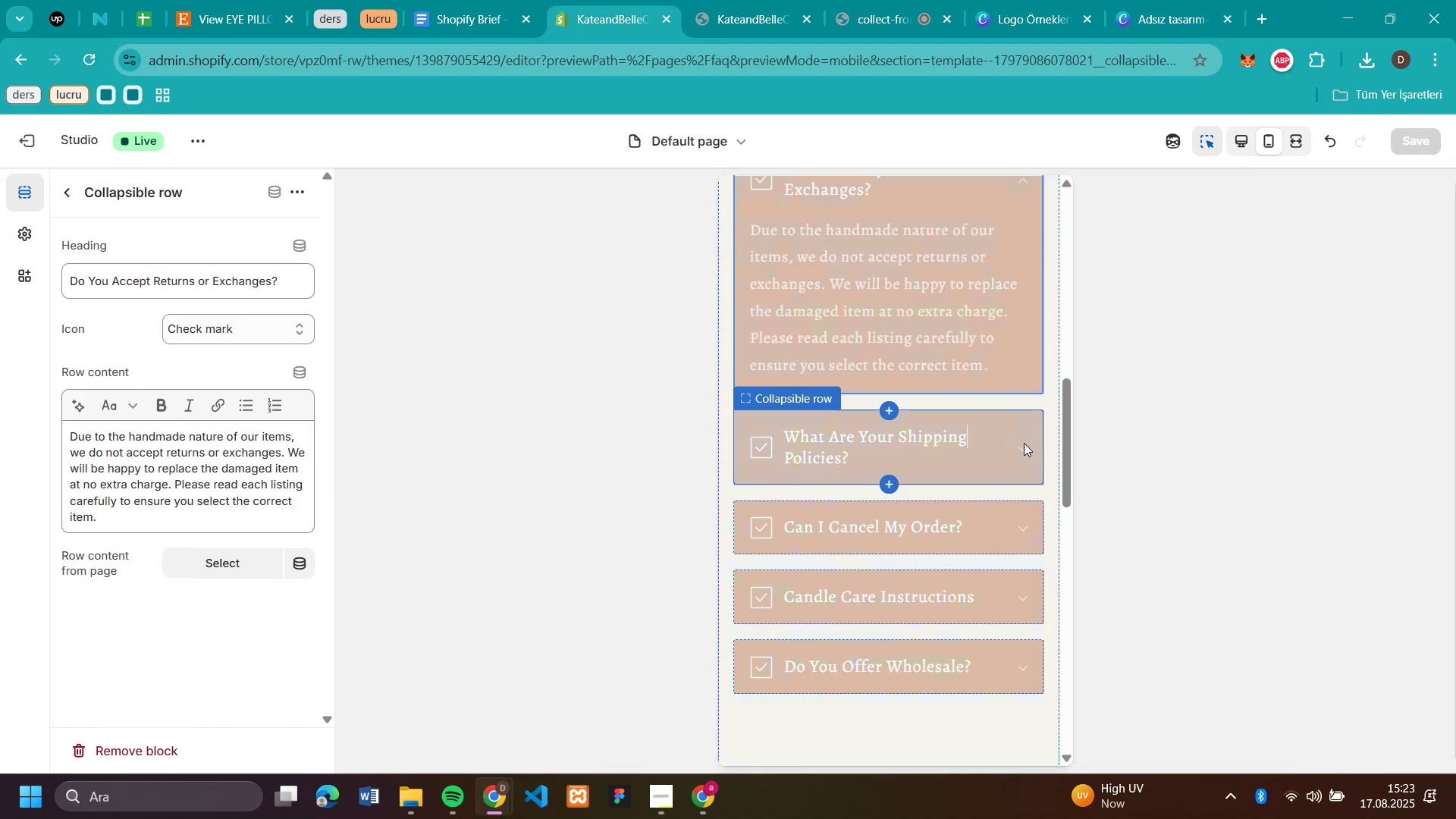 
double_click([1024, 443])
 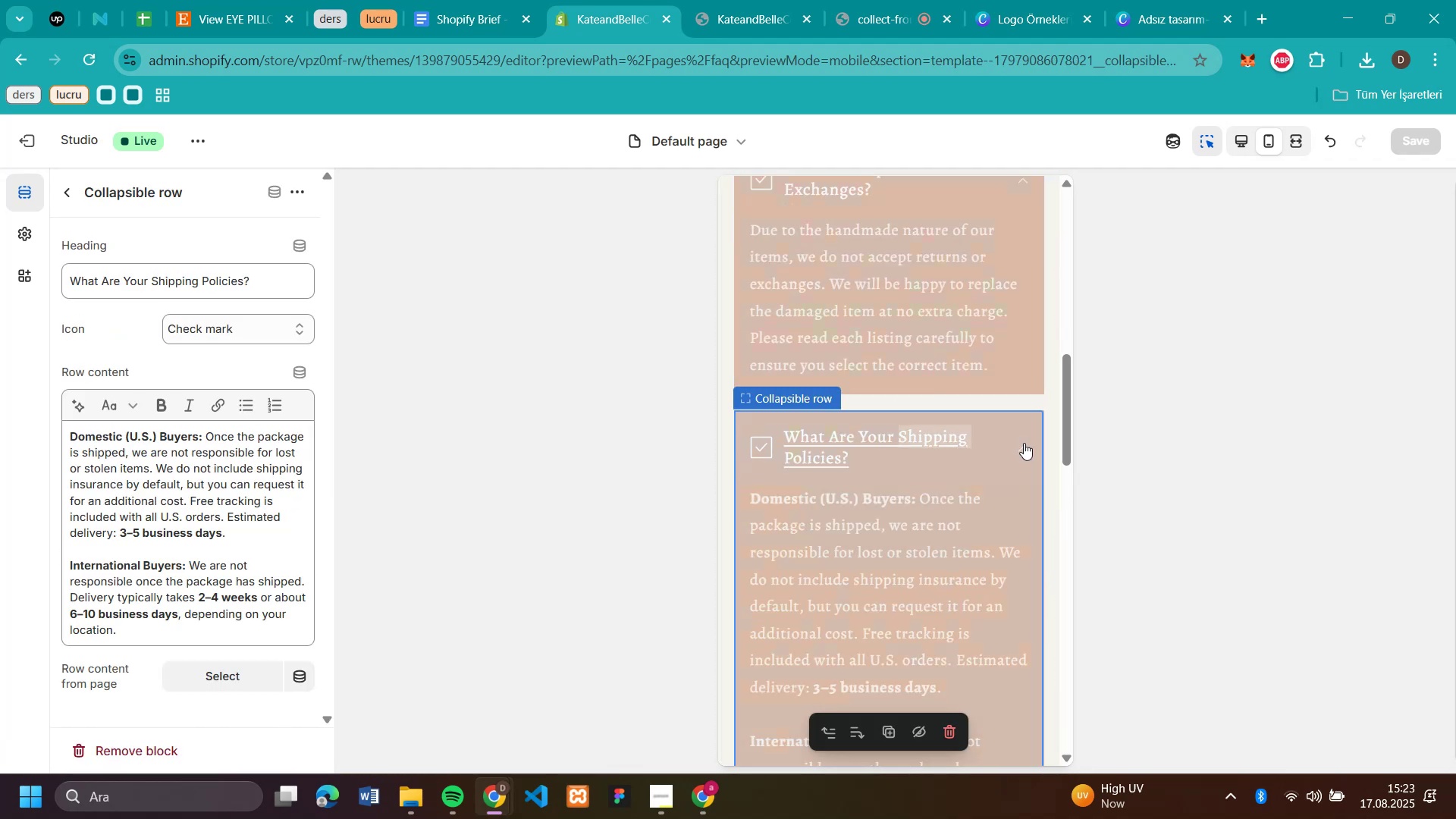 
scroll: coordinate [1024, 455], scroll_direction: down, amount: 3.0
 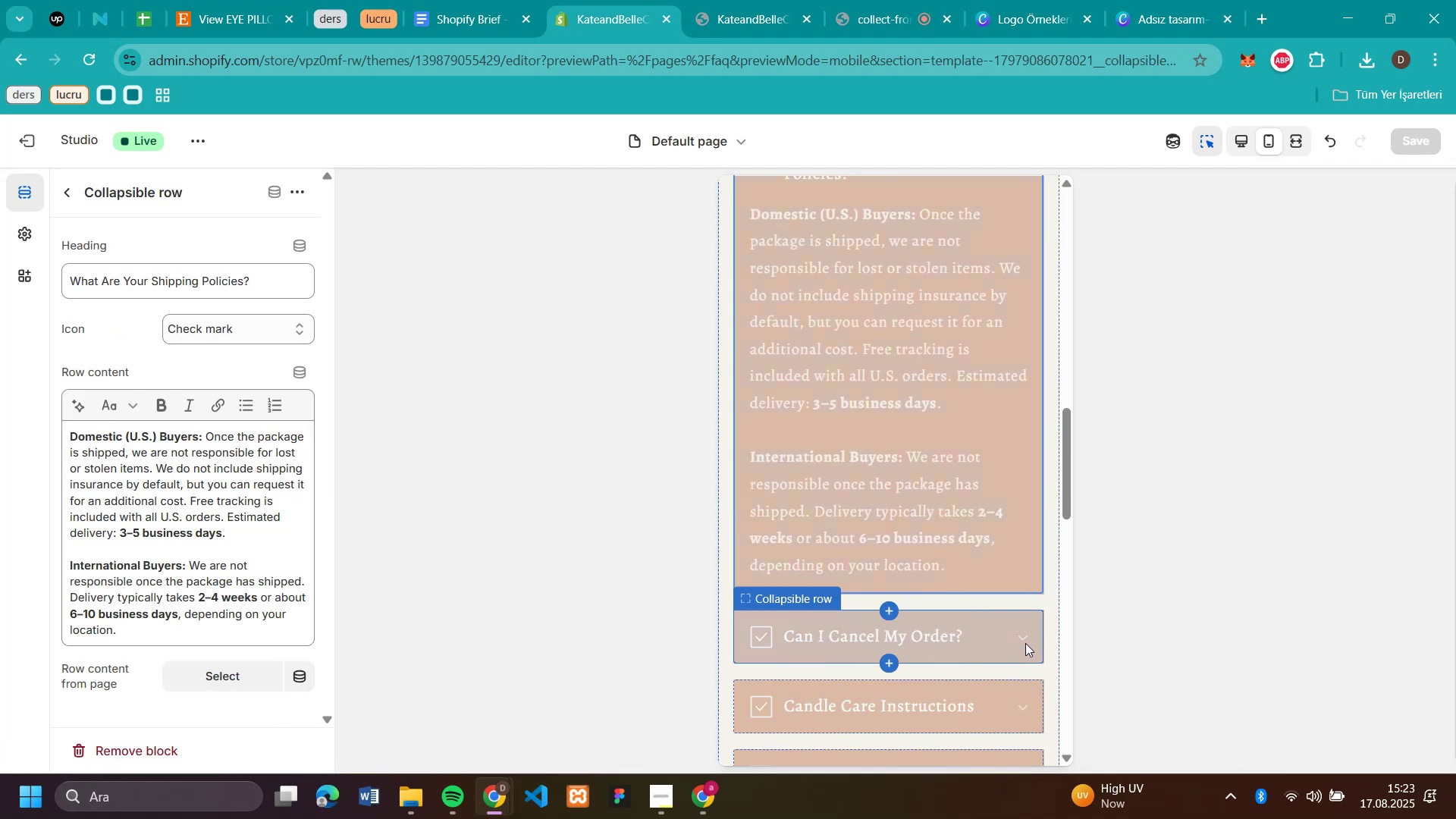 
double_click([1025, 643])
 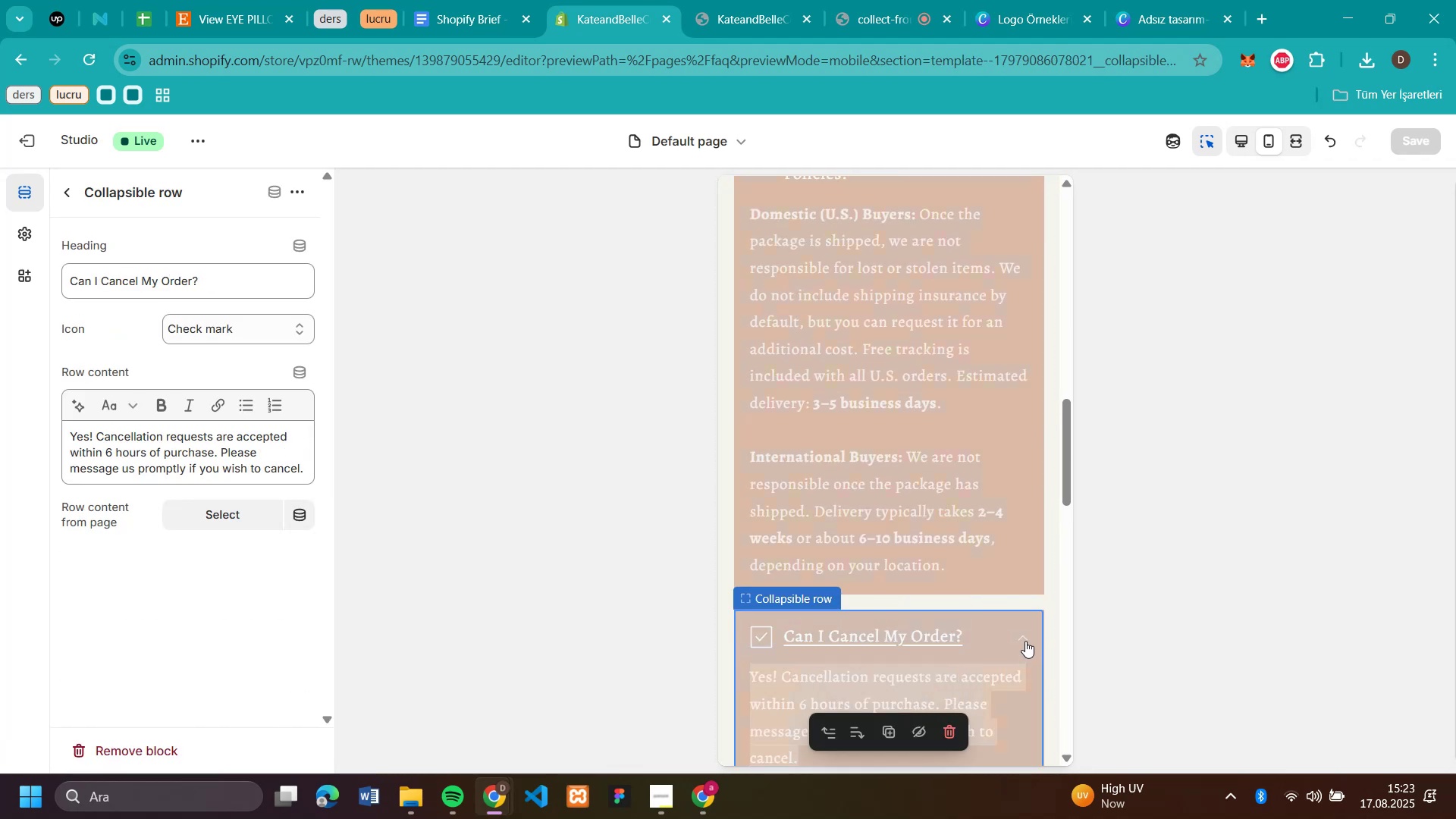 
scroll: coordinate [981, 592], scroll_direction: down, amount: 5.0
 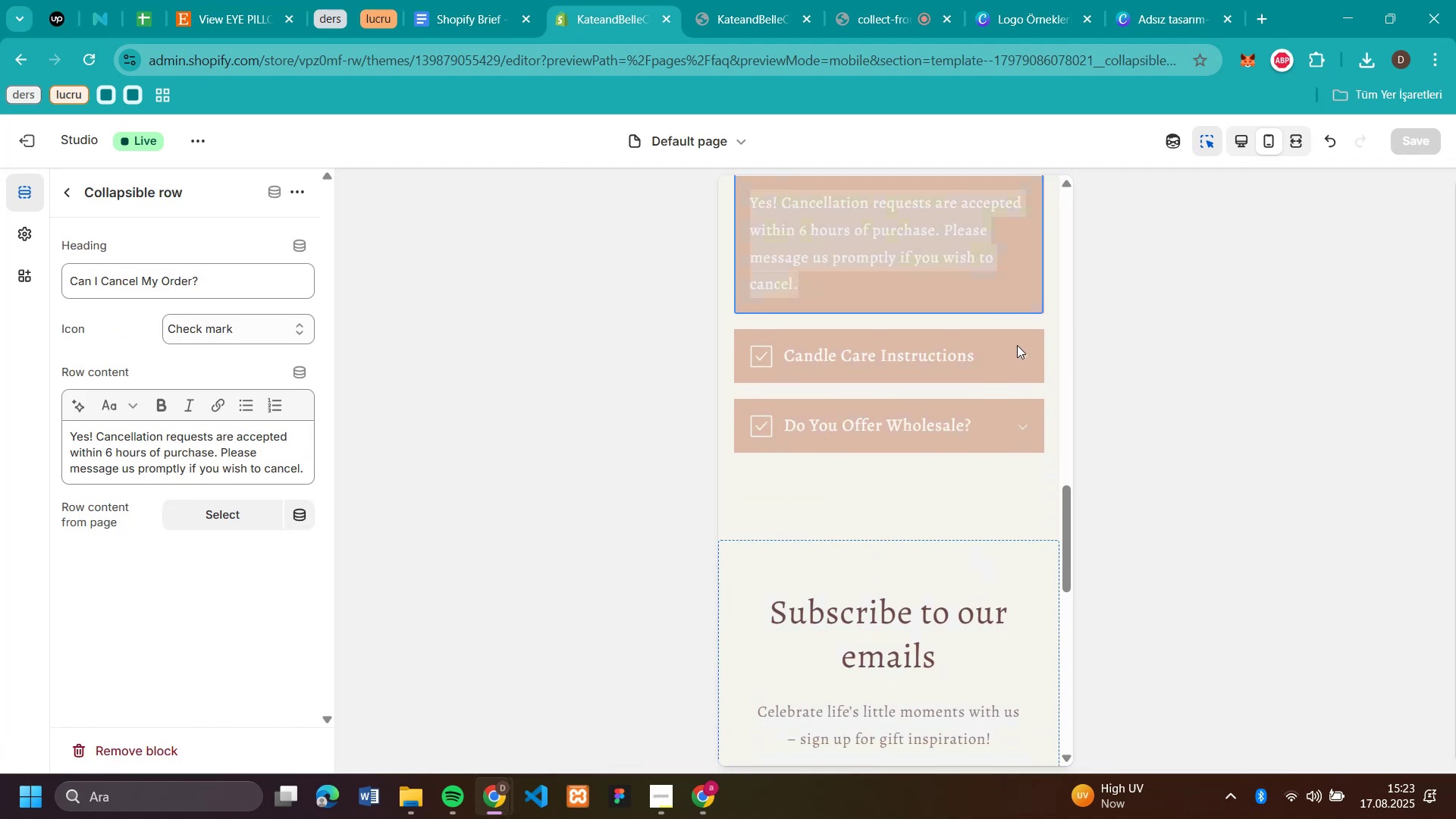 
left_click([1021, 354])
 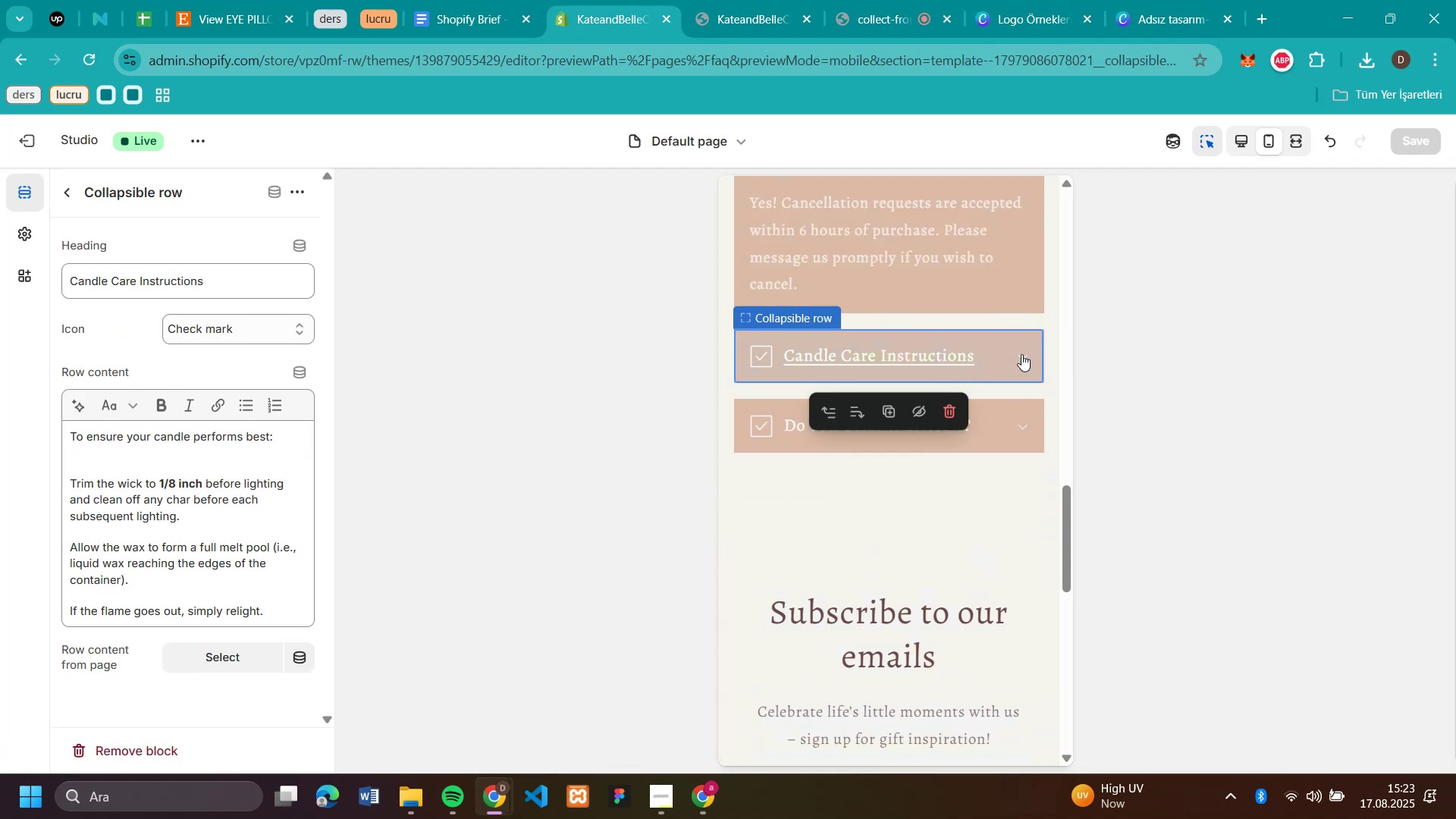 
left_click([1021, 354])
 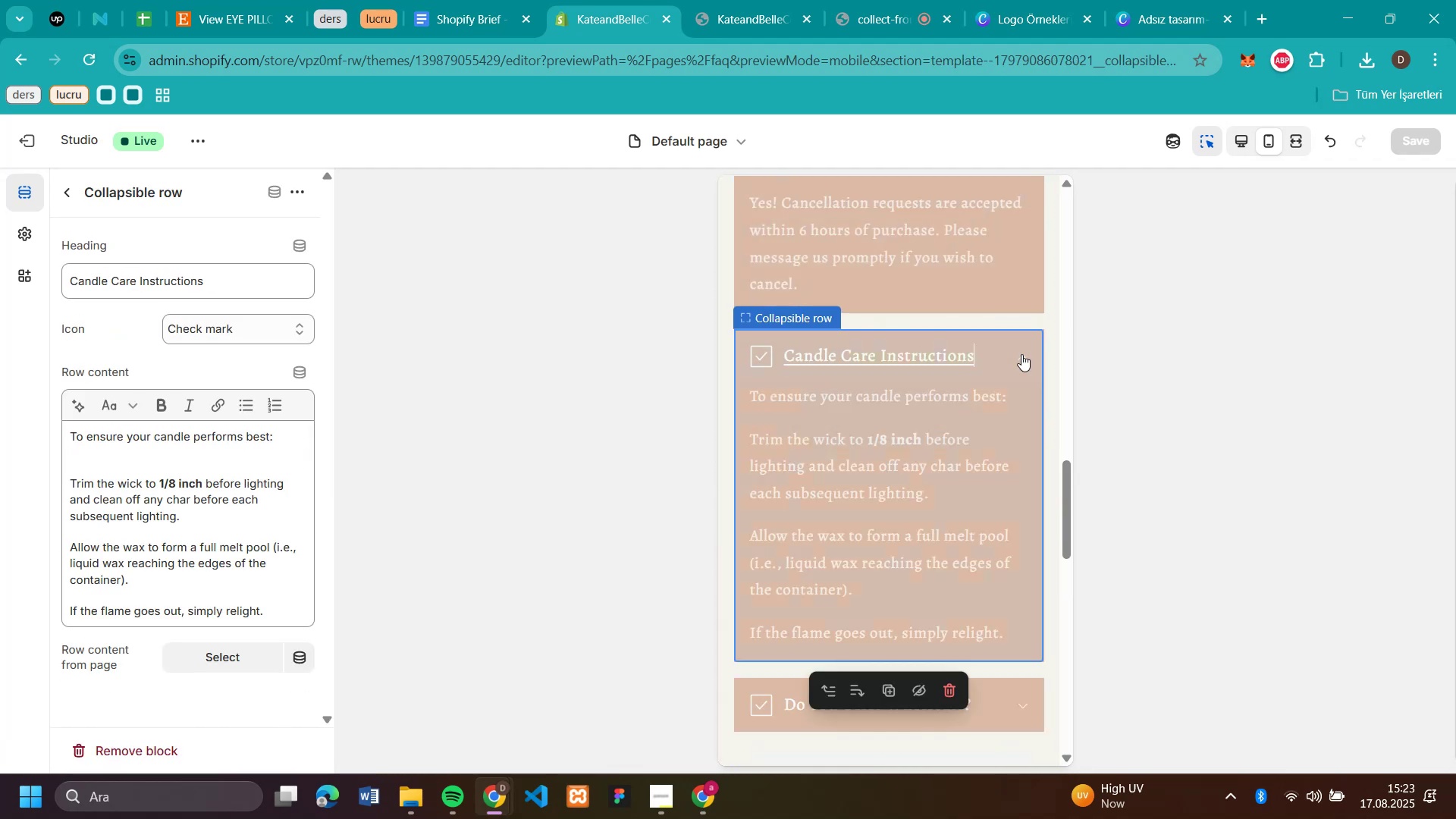 
scroll: coordinate [998, 353], scroll_direction: up, amount: 16.0
 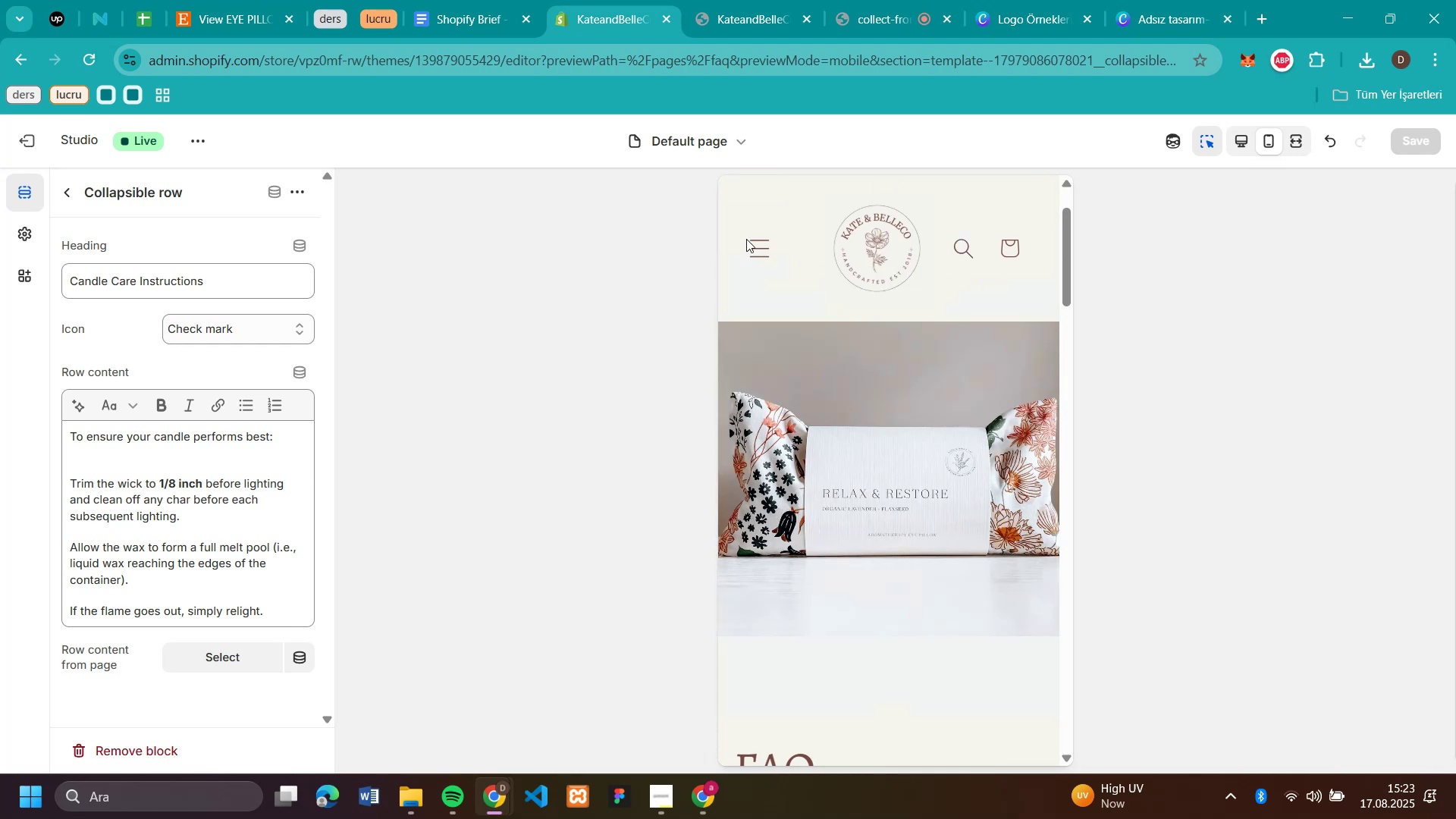 
left_click([754, 246])
 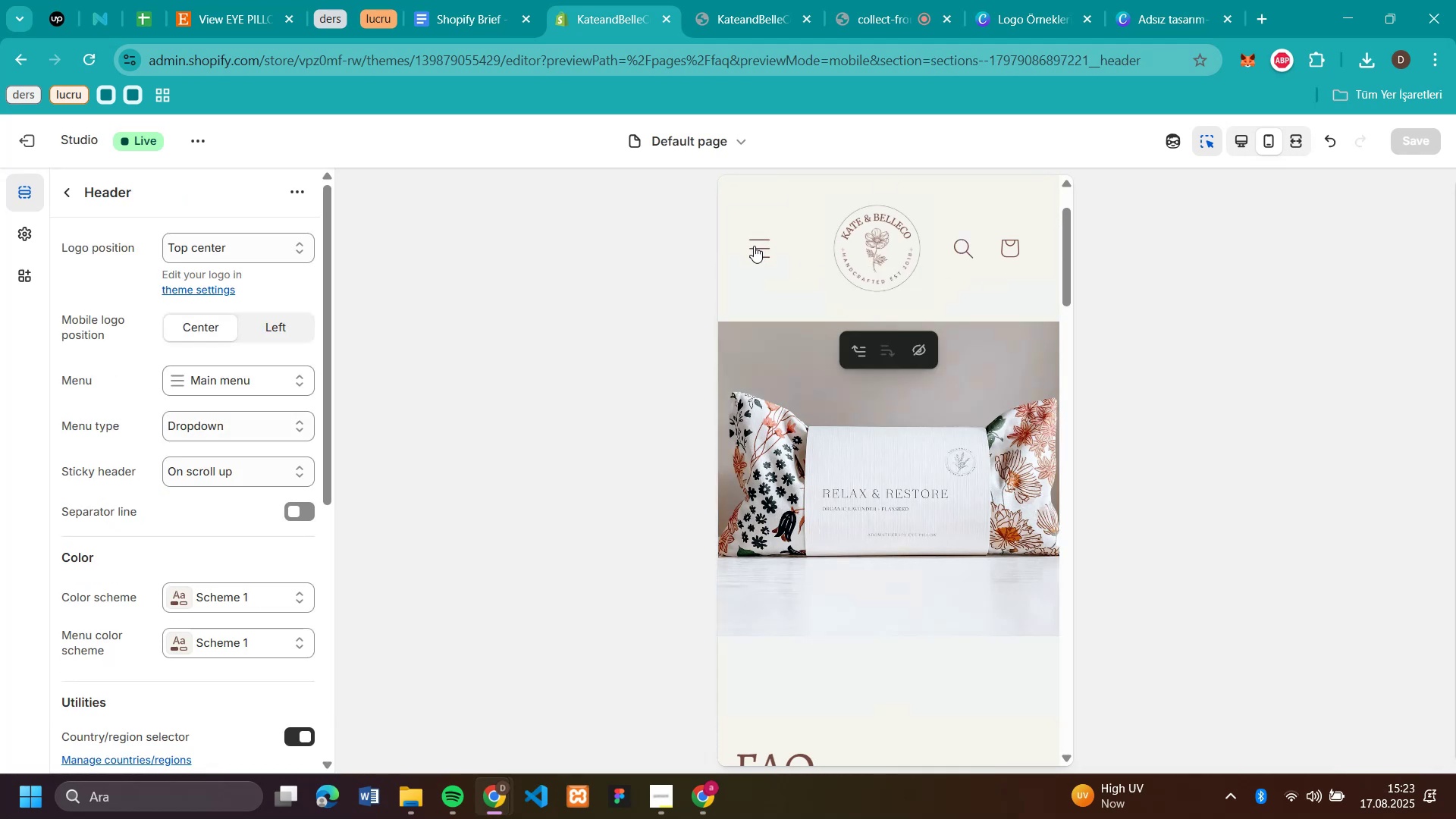 
left_click([754, 246])
 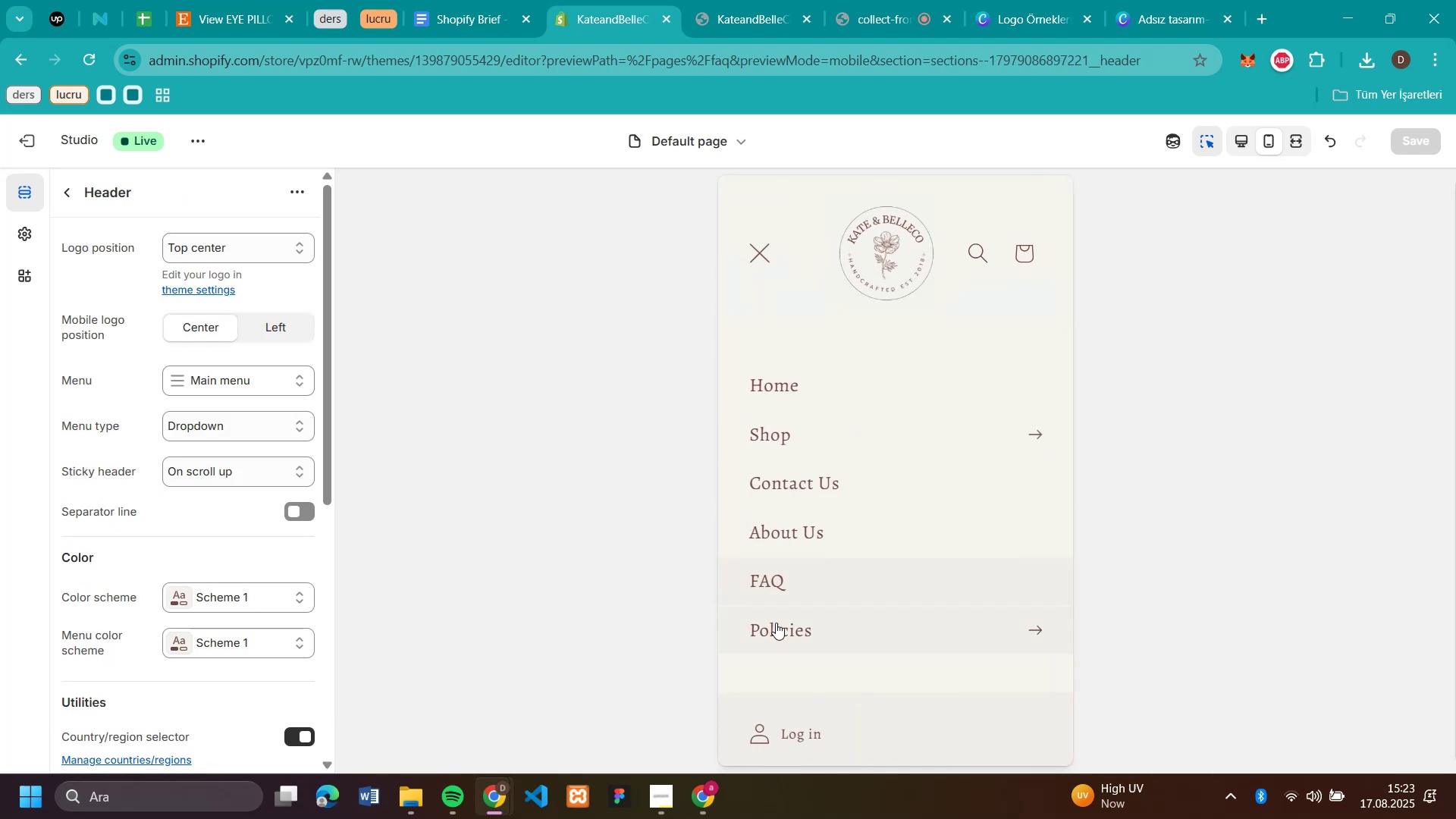 
left_click([786, 632])
 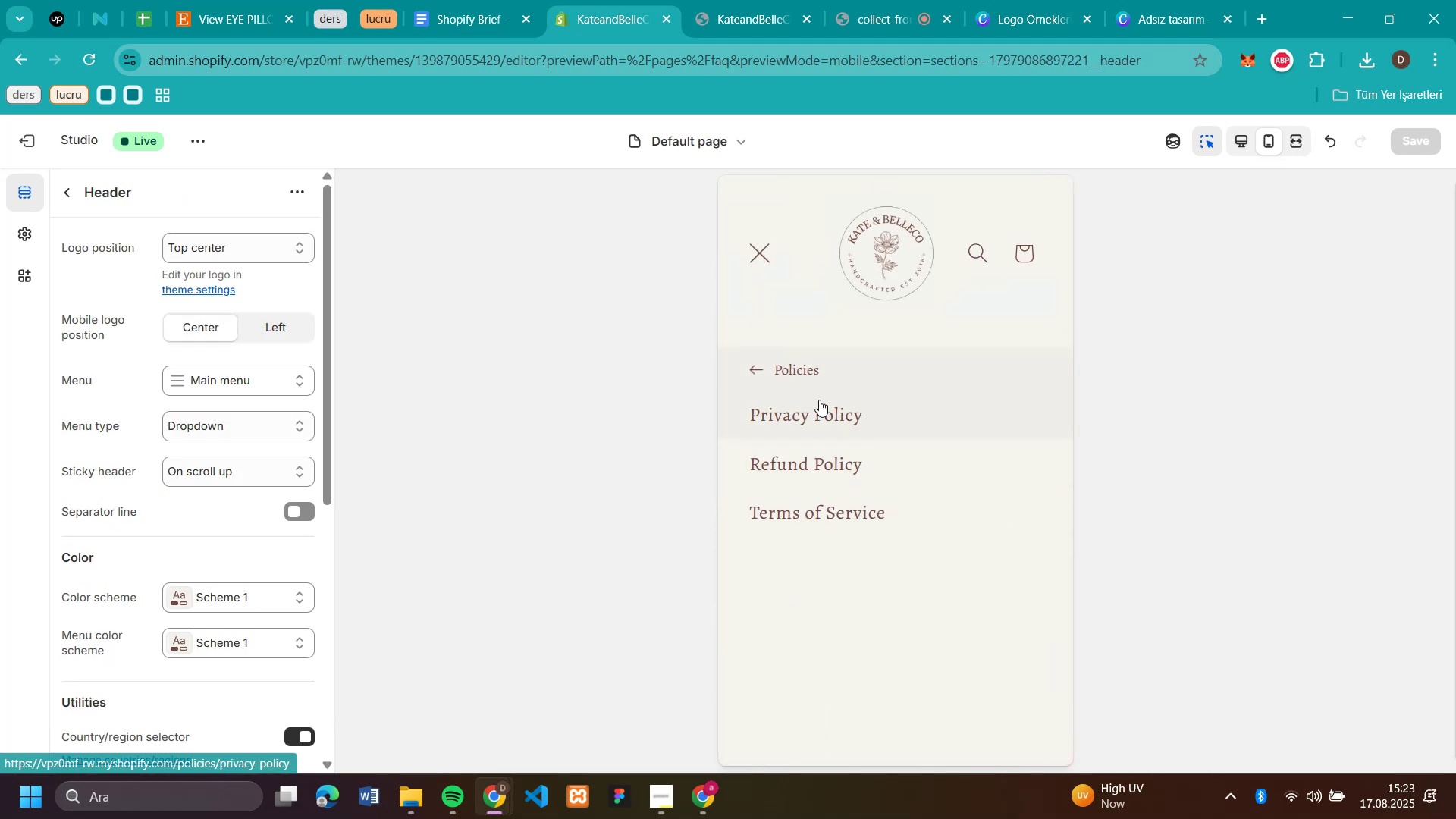 
left_click([821, 413])
 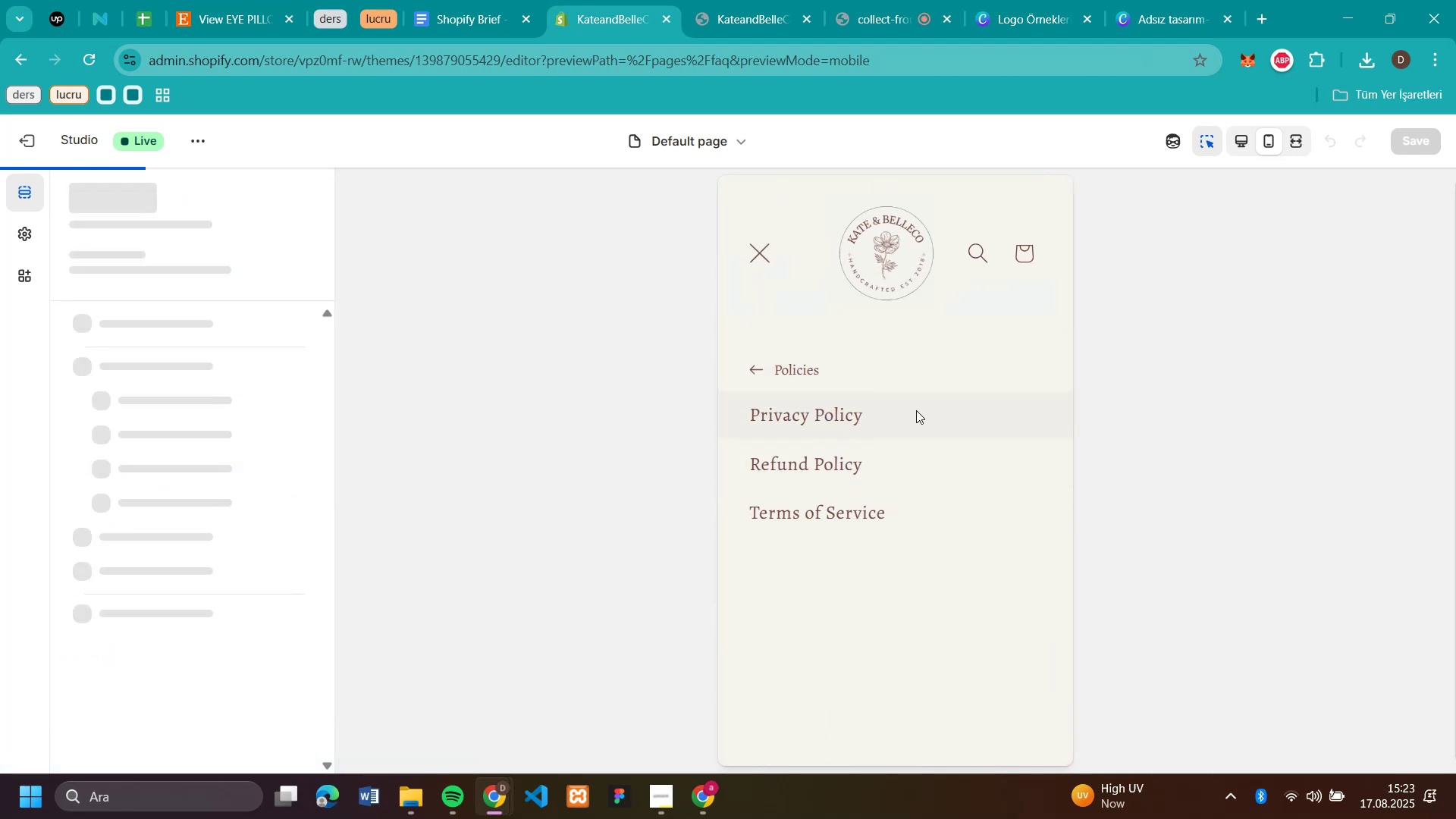 
scroll: coordinate [893, 397], scroll_direction: up, amount: 3.0
 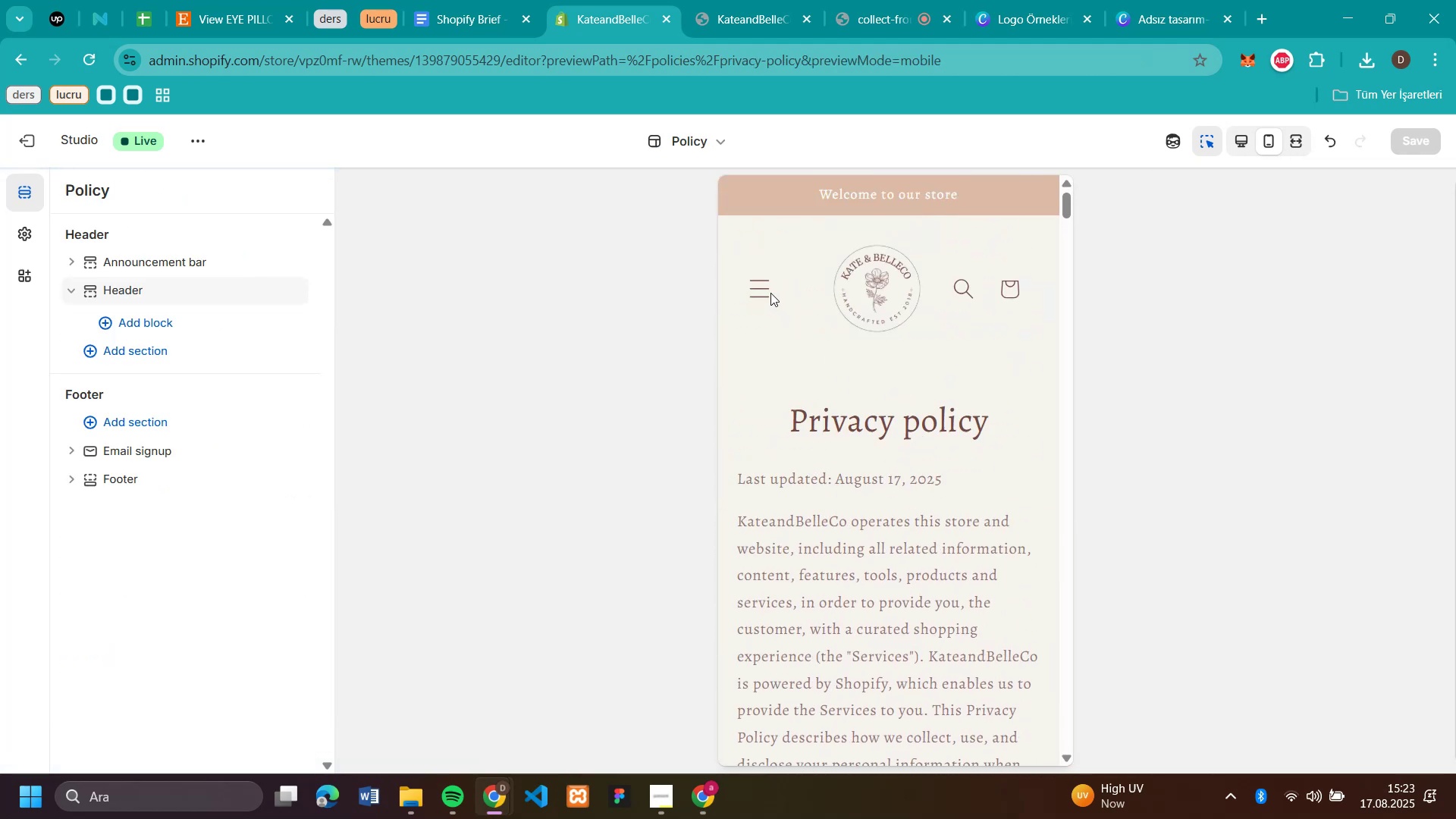 
left_click([770, 293])
 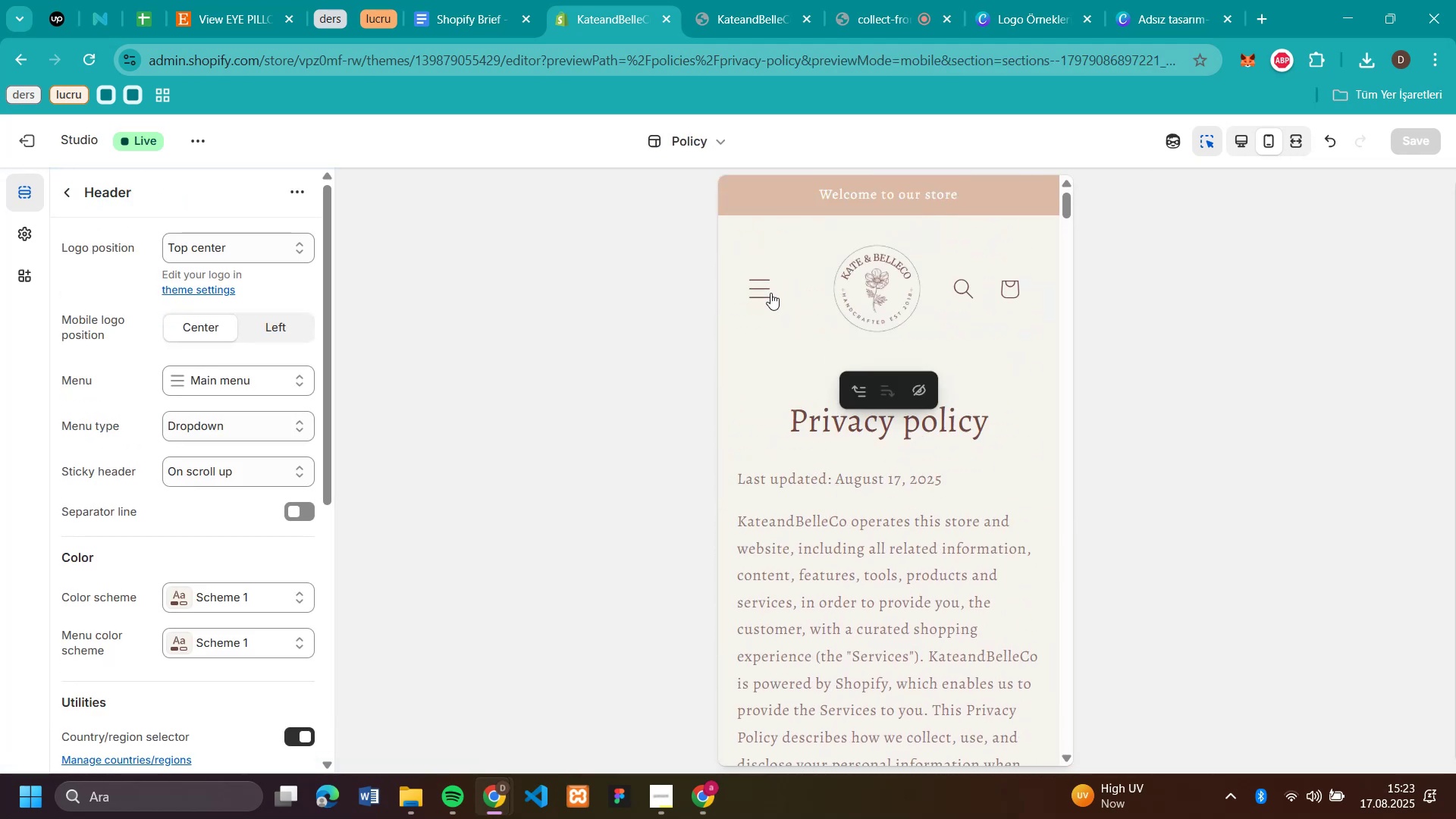 
left_click([770, 293])
 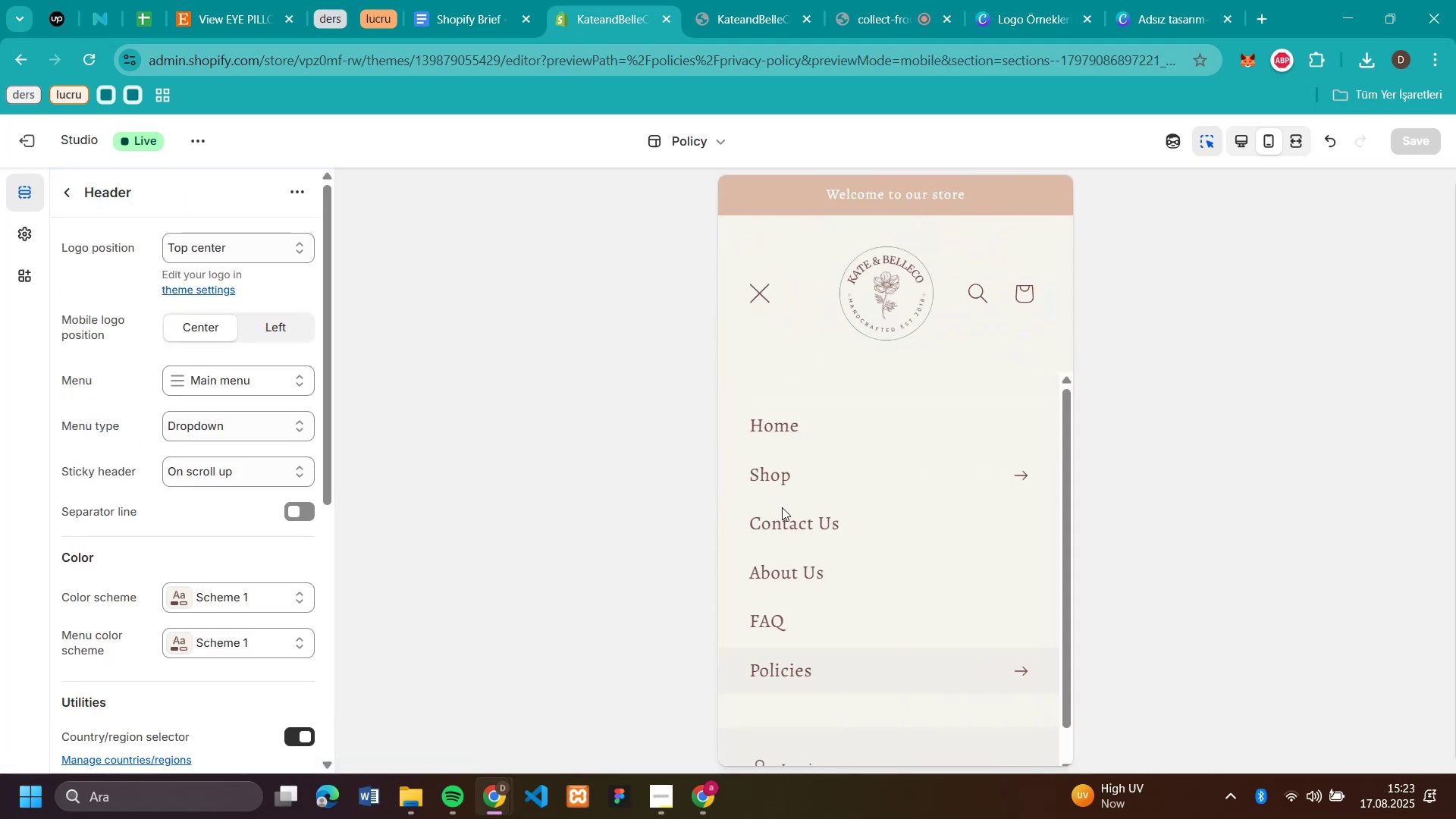 
left_click([782, 529])
 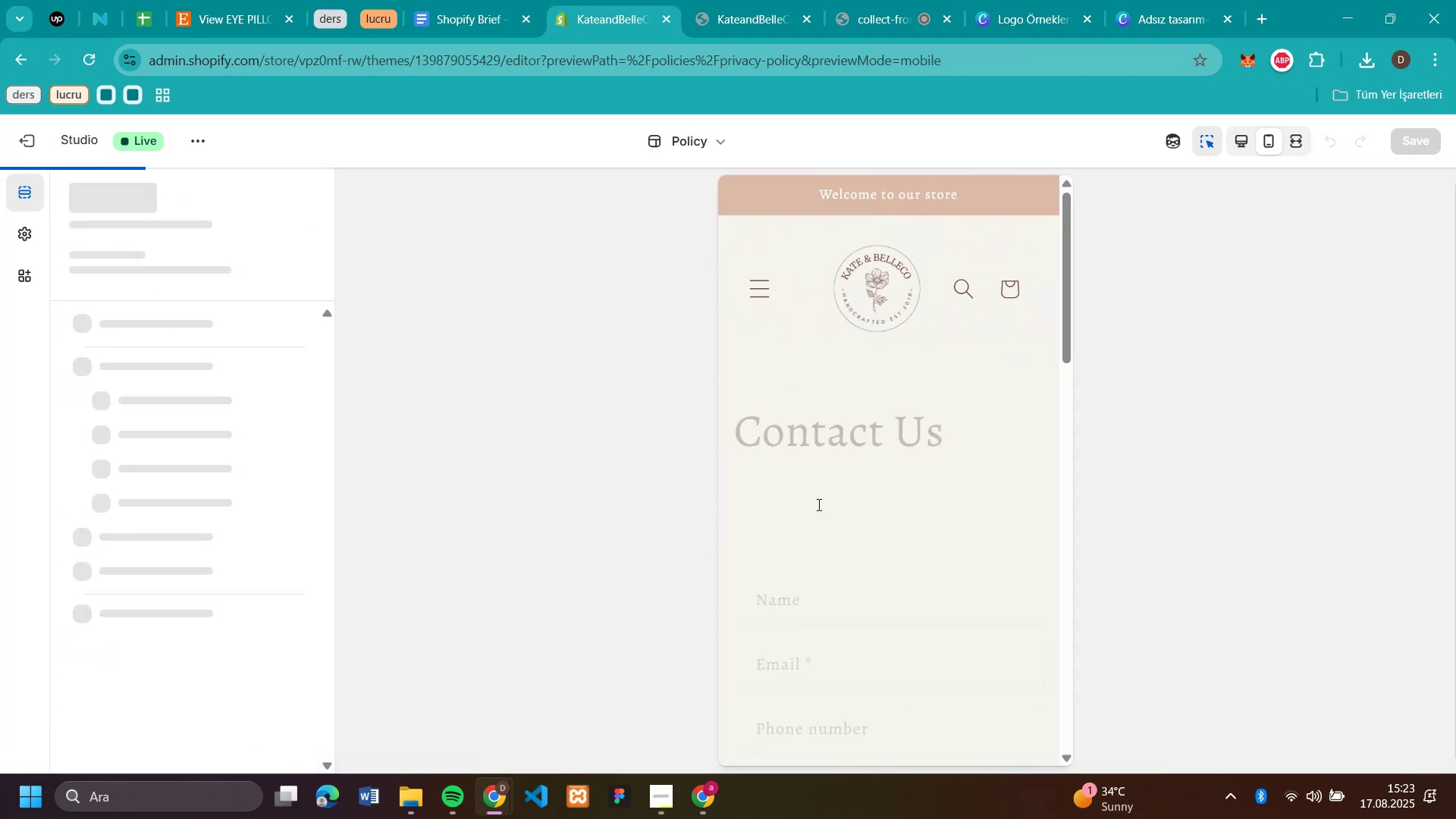 
scroll: coordinate [816, 394], scroll_direction: up, amount: 4.0
 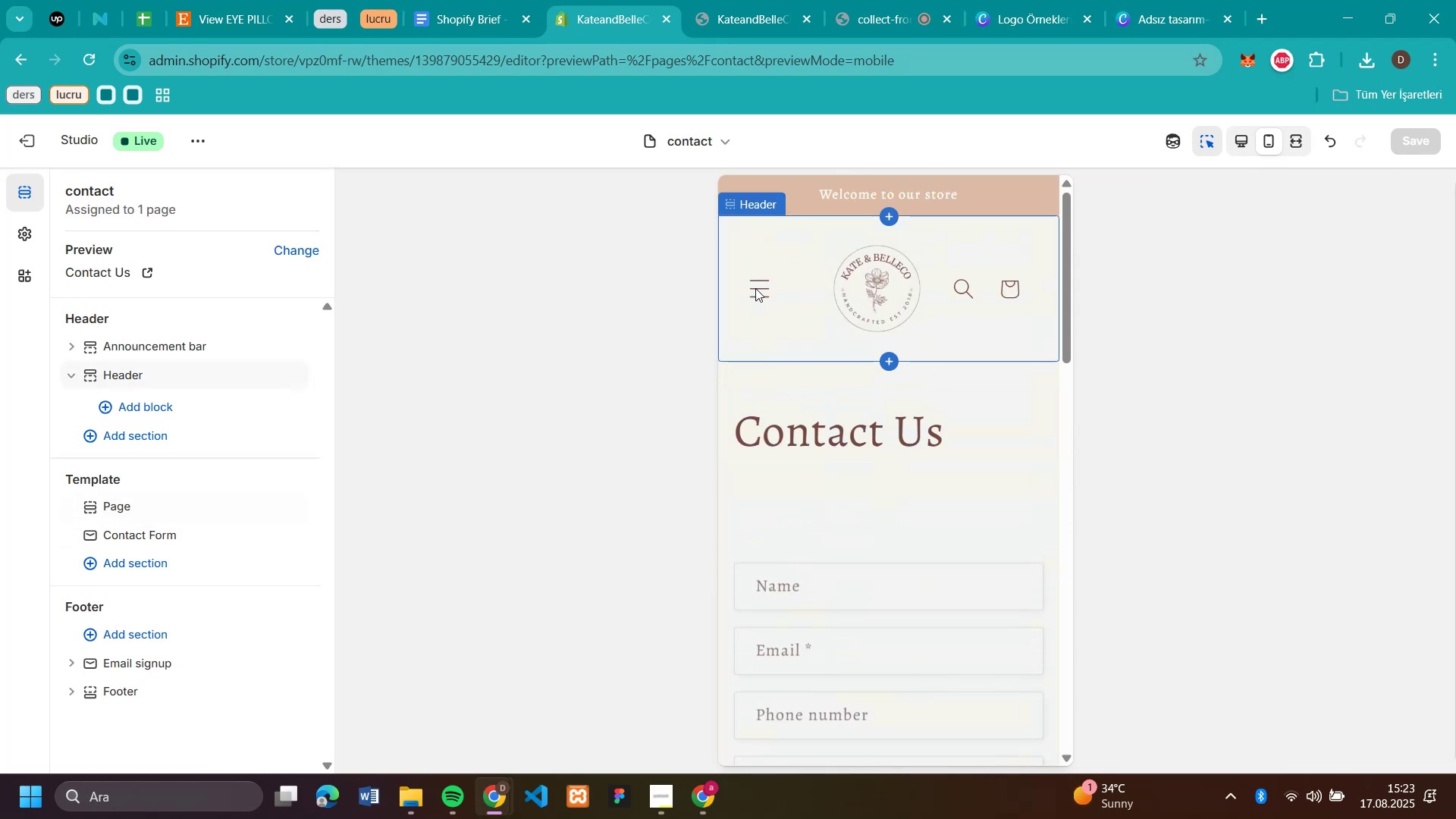 
left_click([755, 287])
 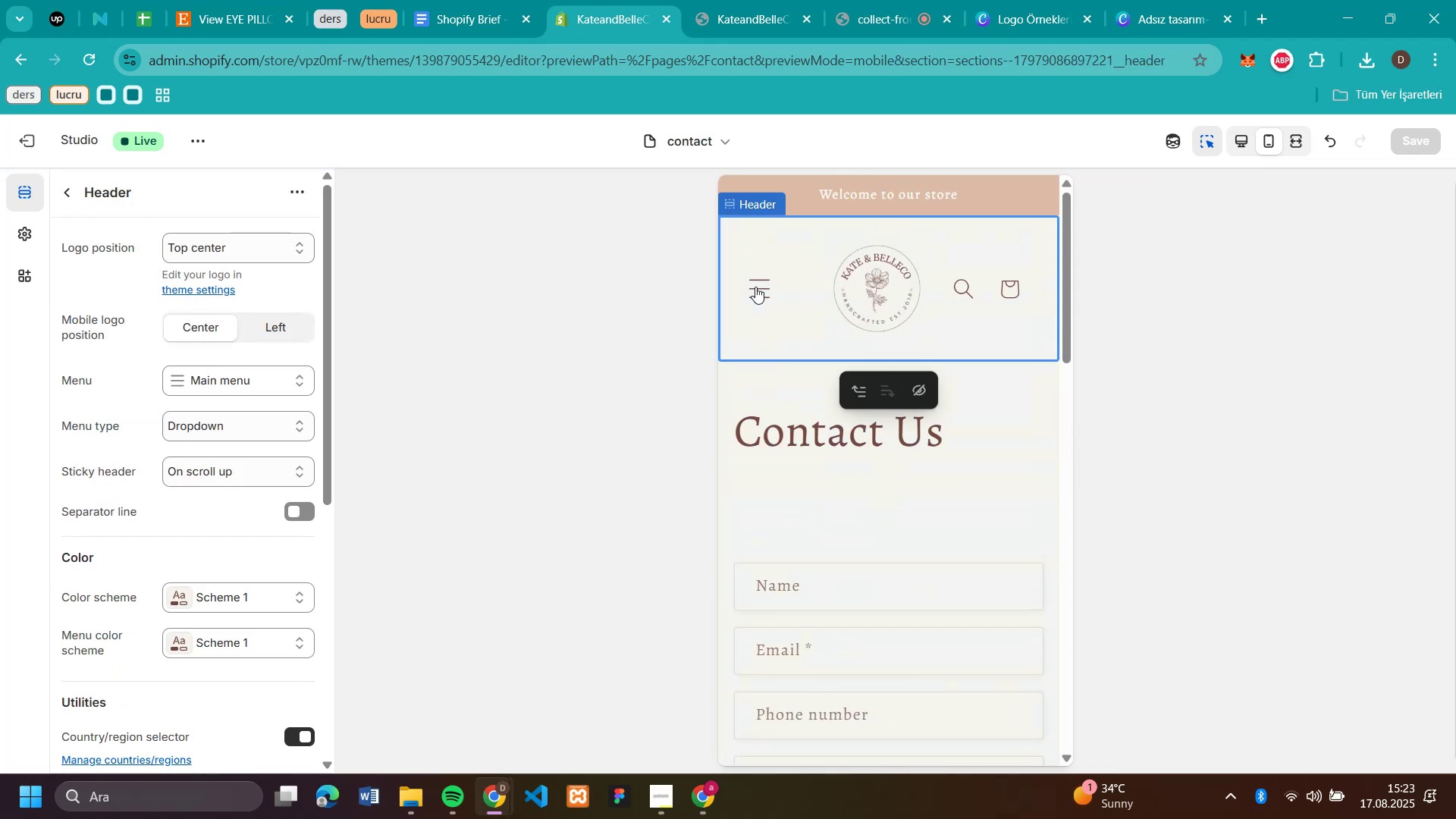 
left_click([755, 287])
 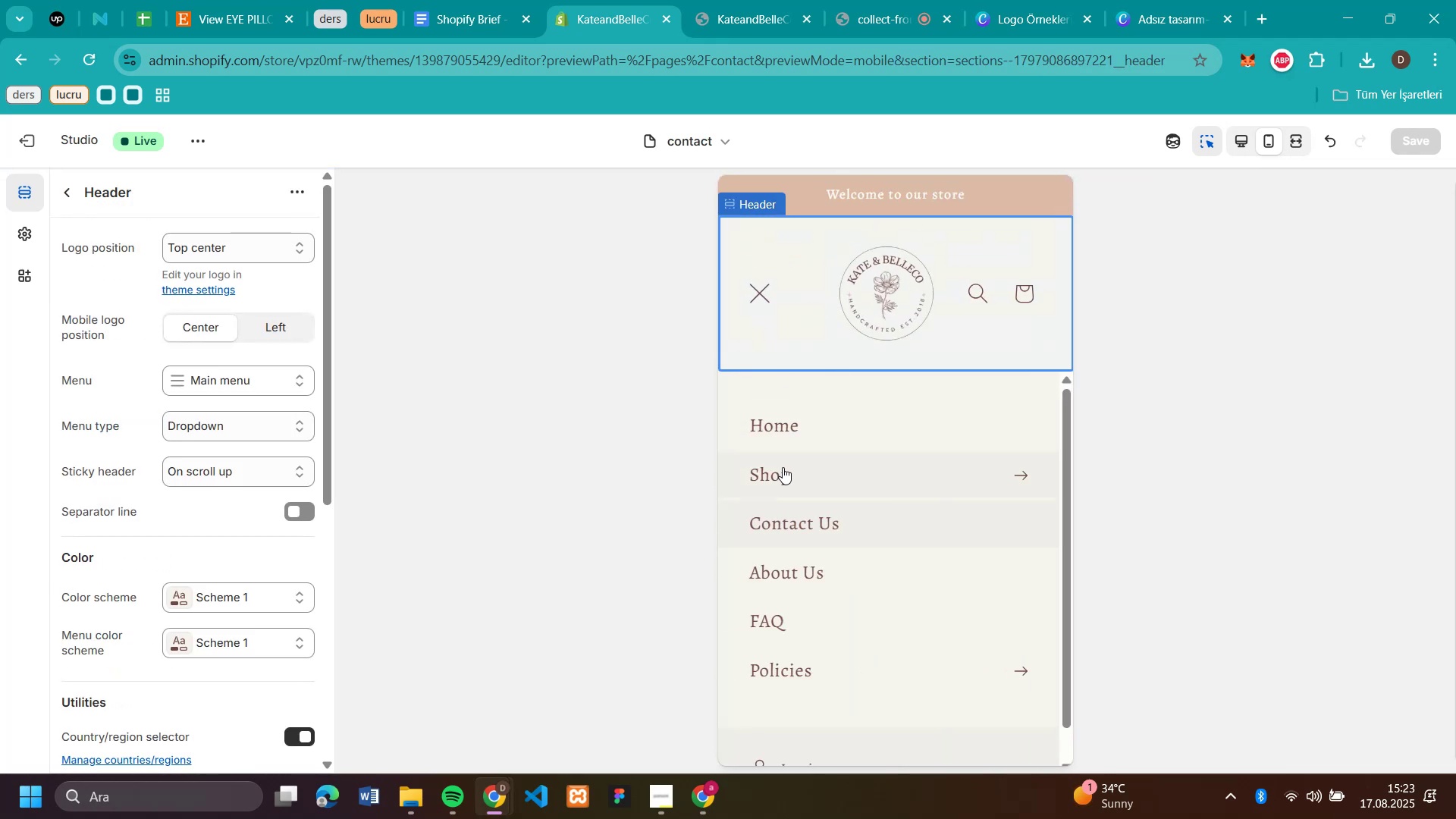 
left_click([781, 470])
 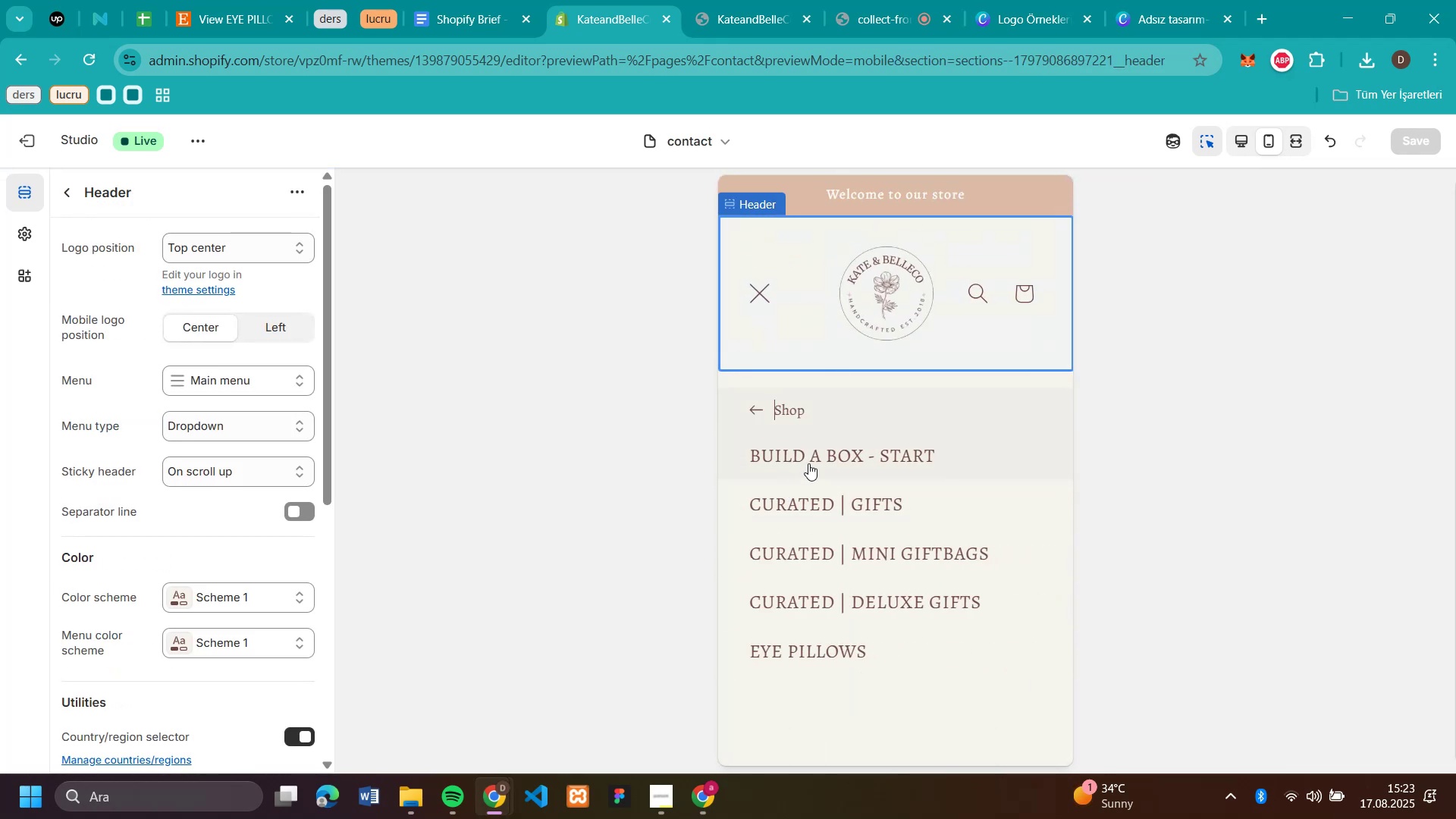 
left_click([808, 463])
 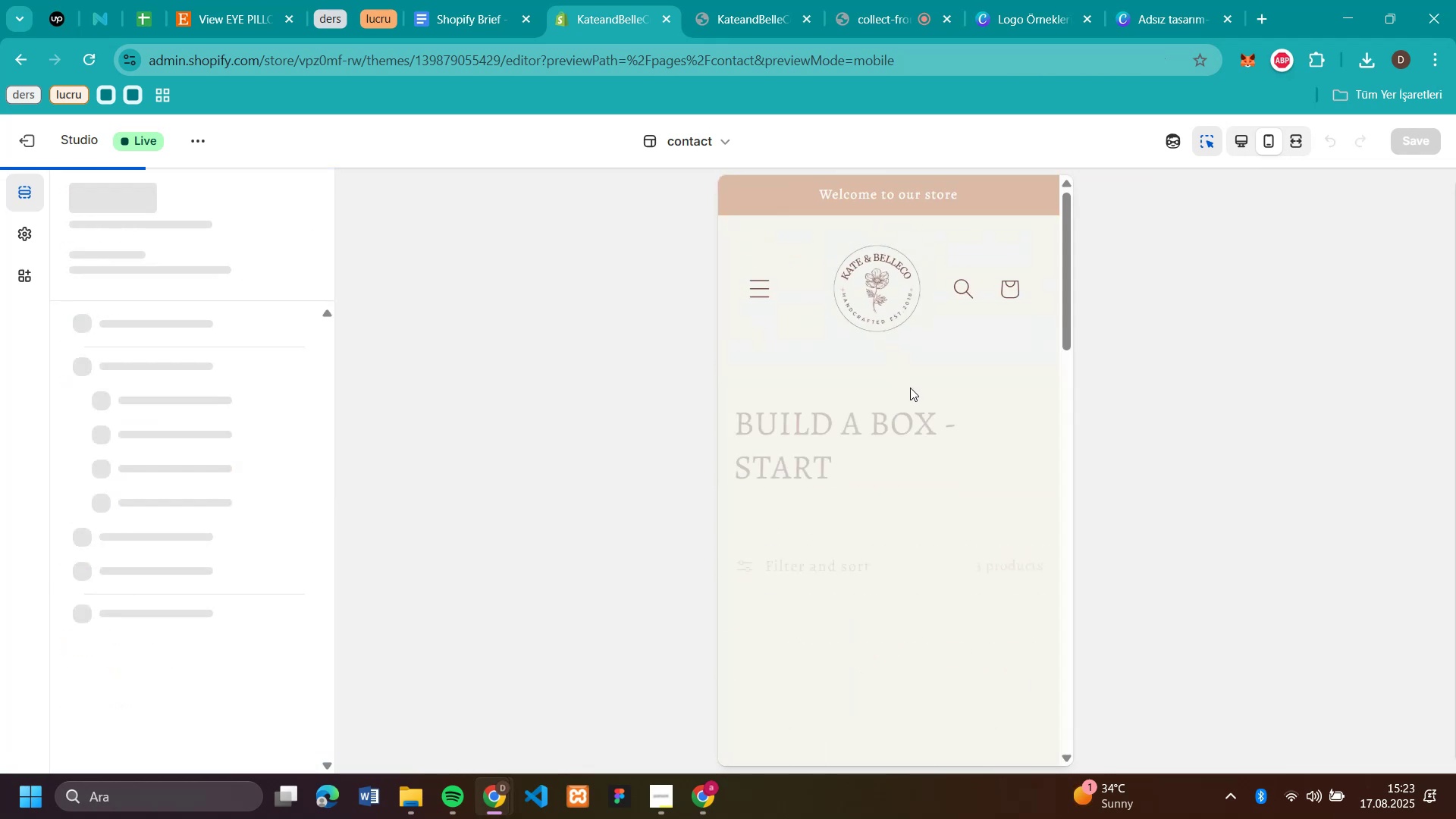 
scroll: coordinate [910, 388], scroll_direction: down, amount: 4.0
 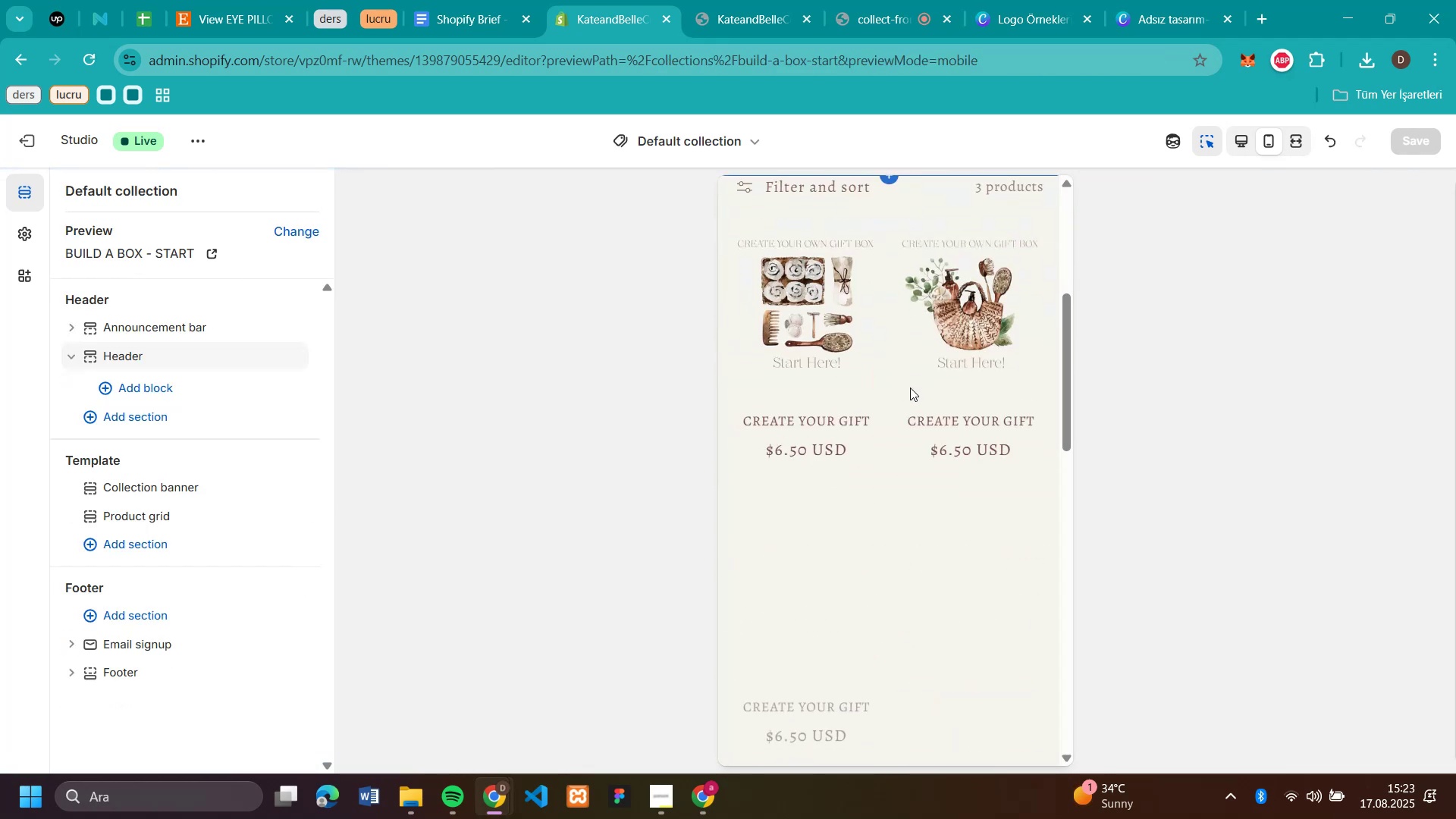 
scroll: coordinate [910, 388], scroll_direction: up, amount: 7.0
 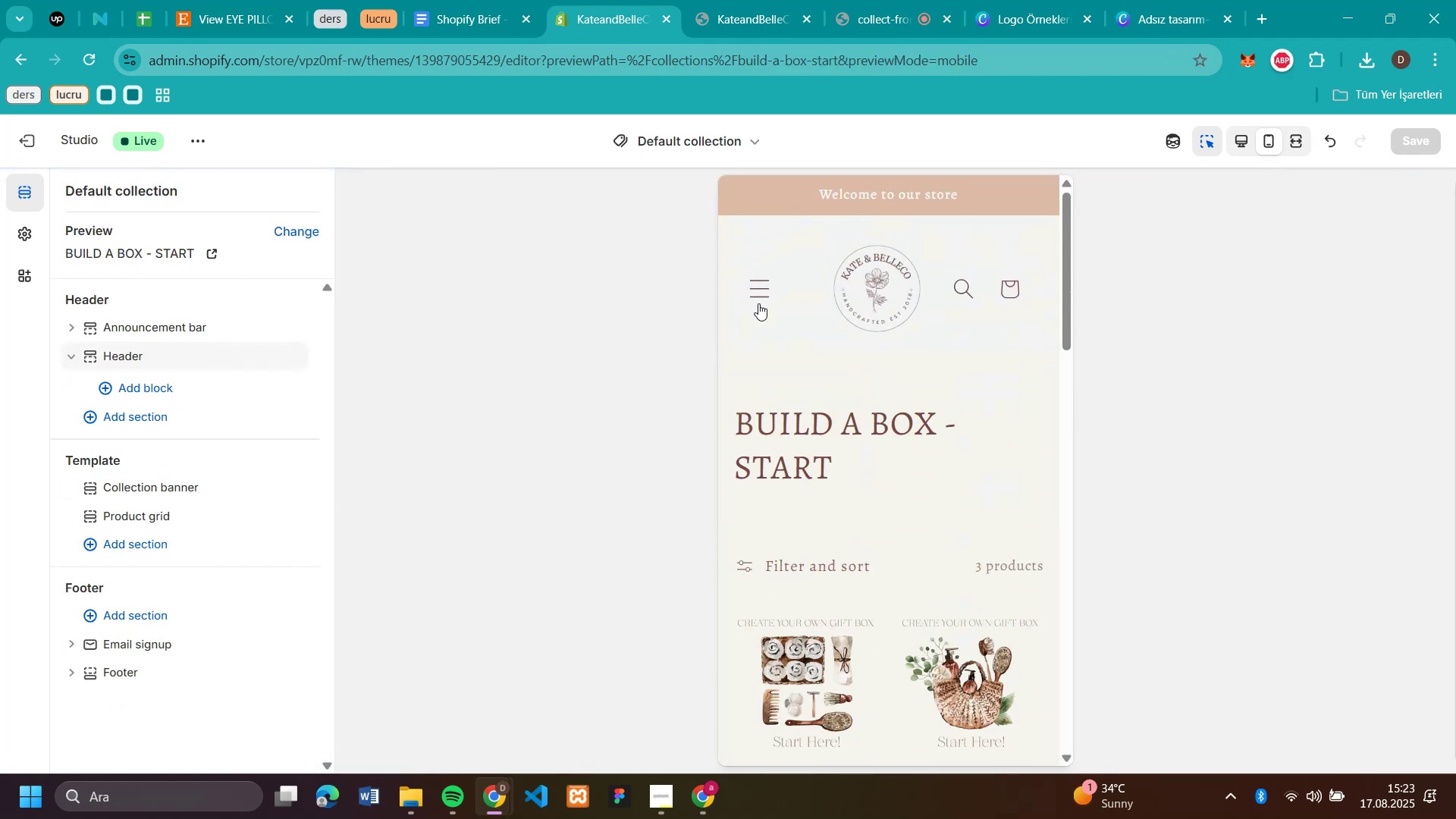 
double_click([758, 303])
 